 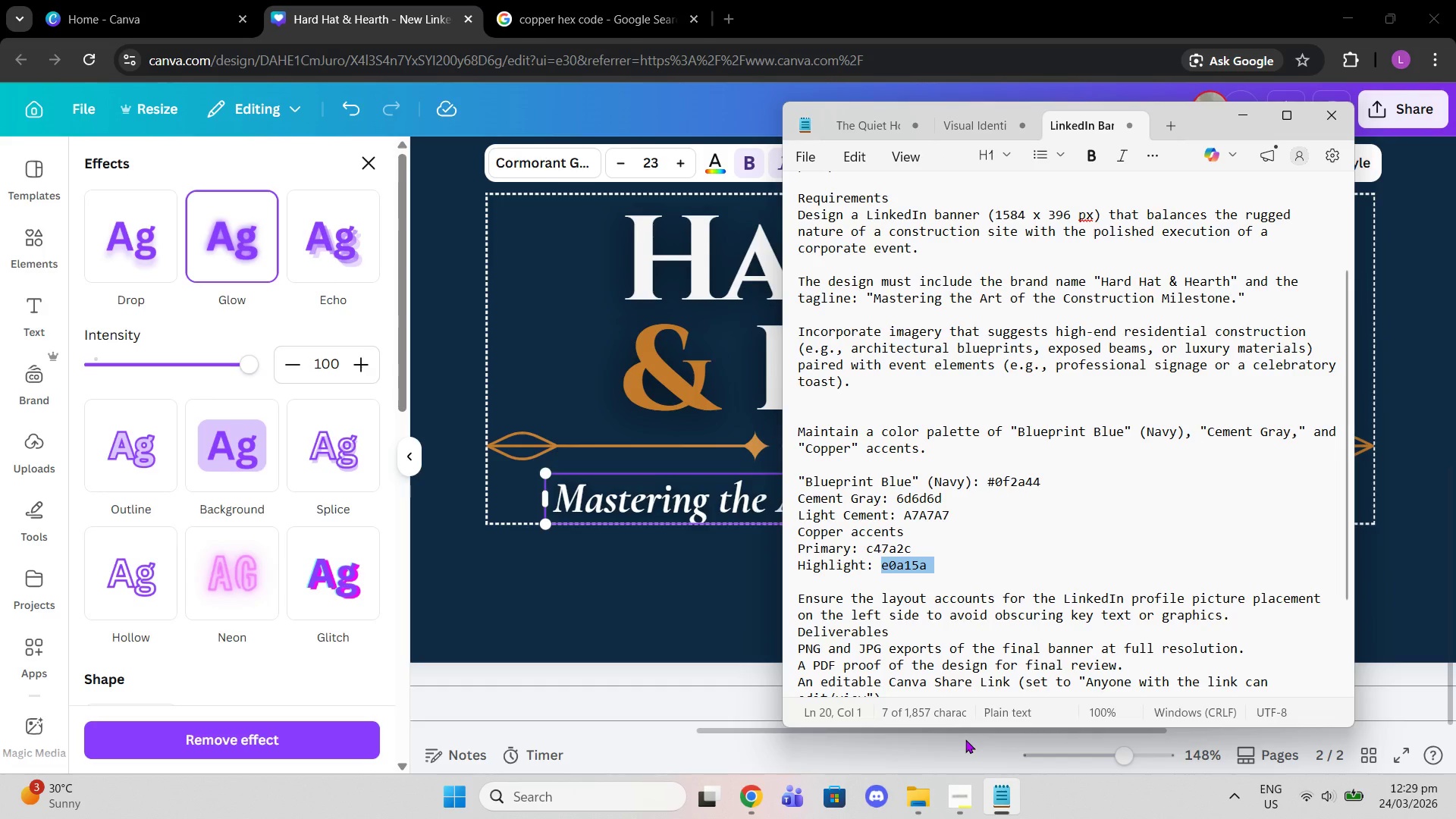 
left_click([582, 621])
 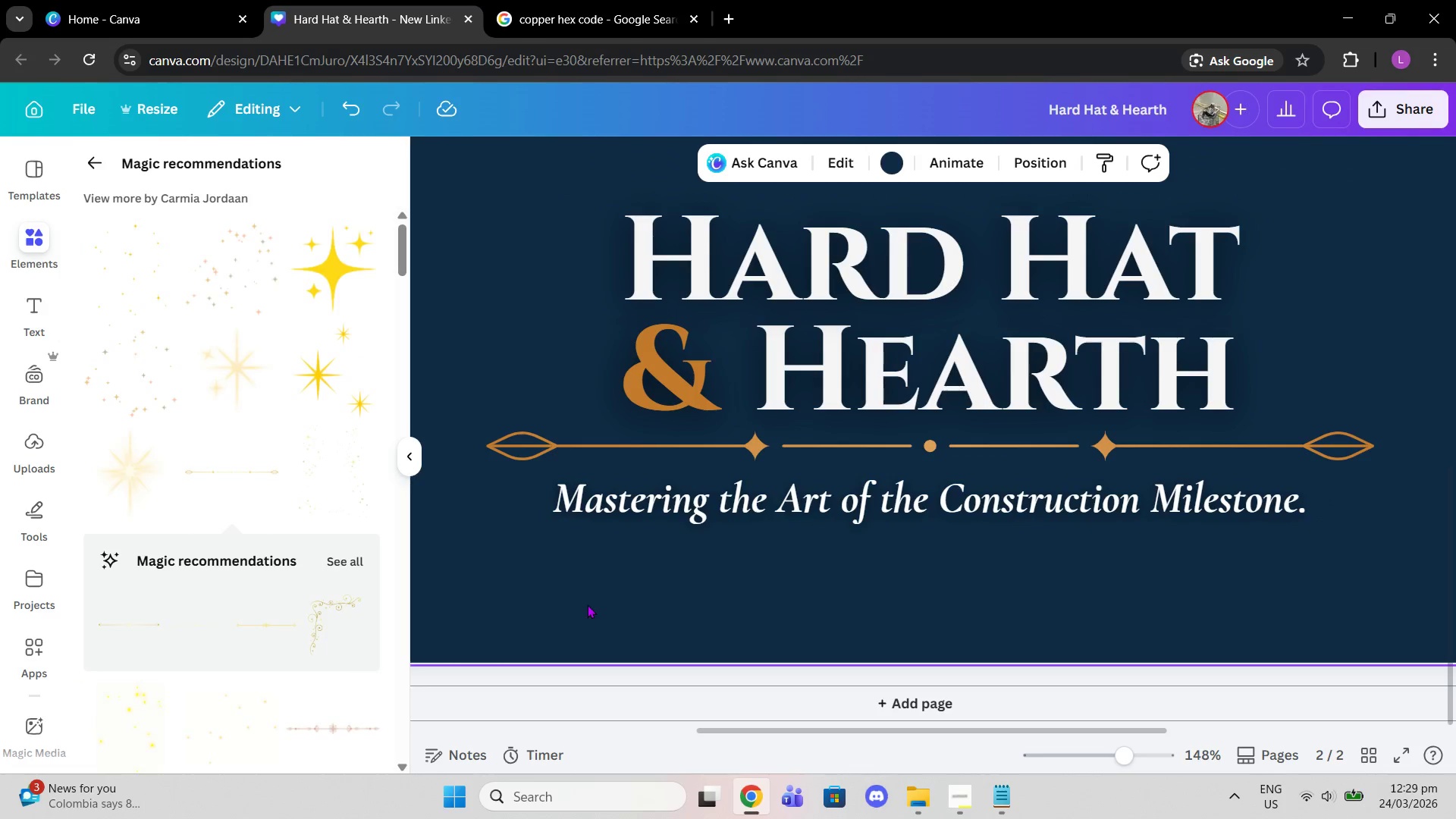 
scroll: coordinate [588, 604], scroll_direction: up, amount: 2.0
 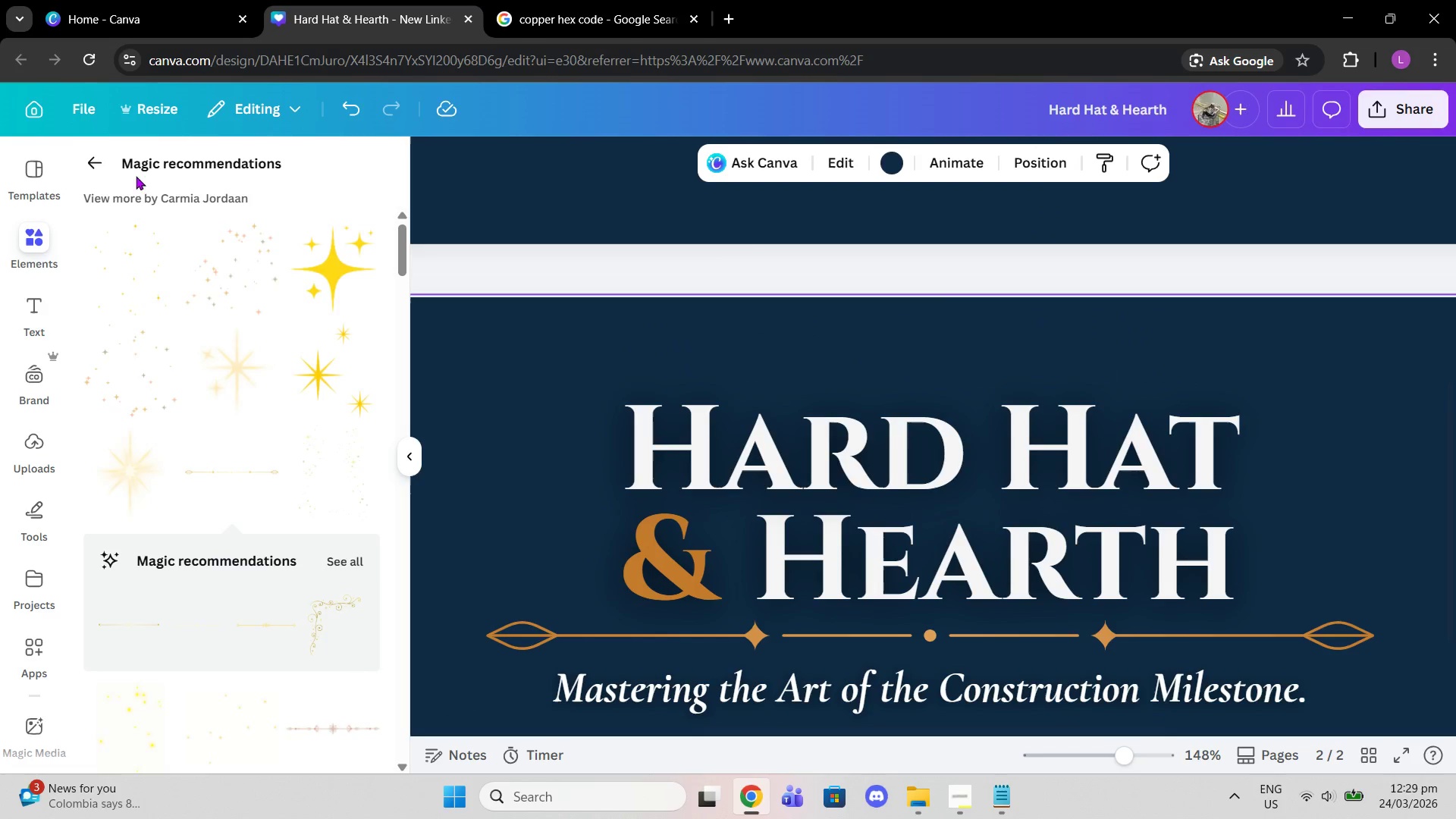 
left_click([100, 163])
 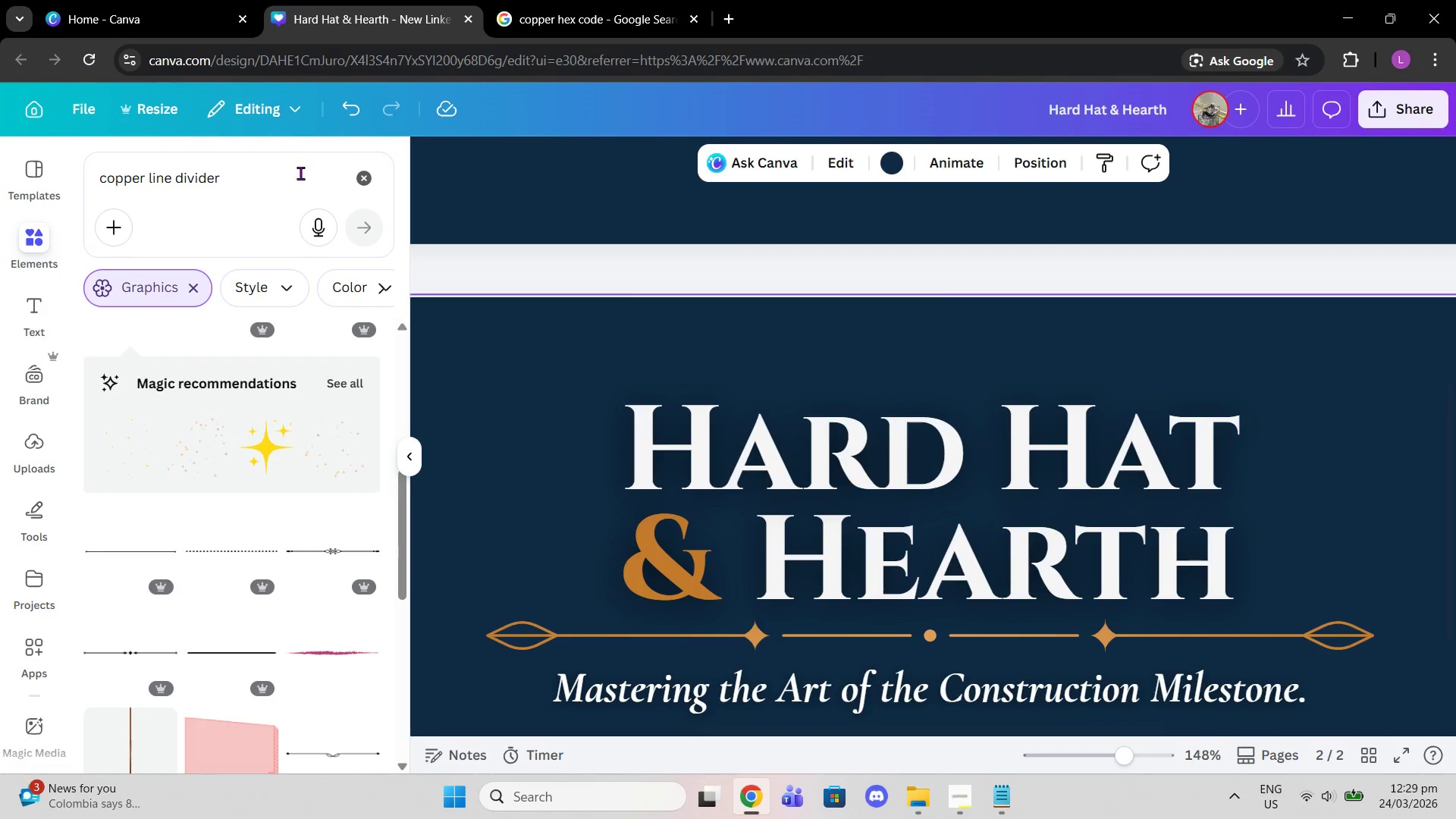 
left_click_drag(start_coordinate=[254, 193], to_coordinate=[0, 195])
 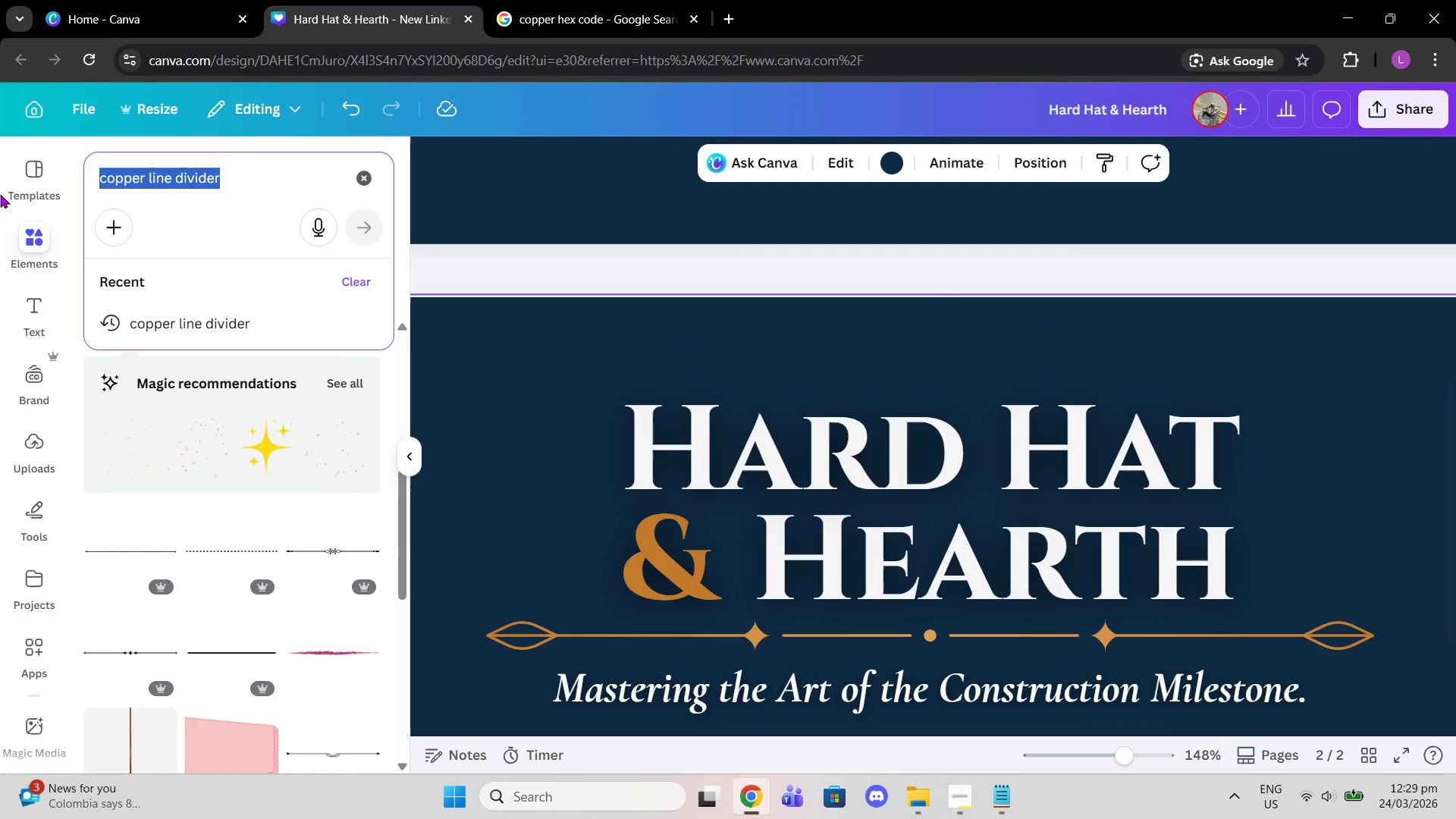 
wait(5.5)
 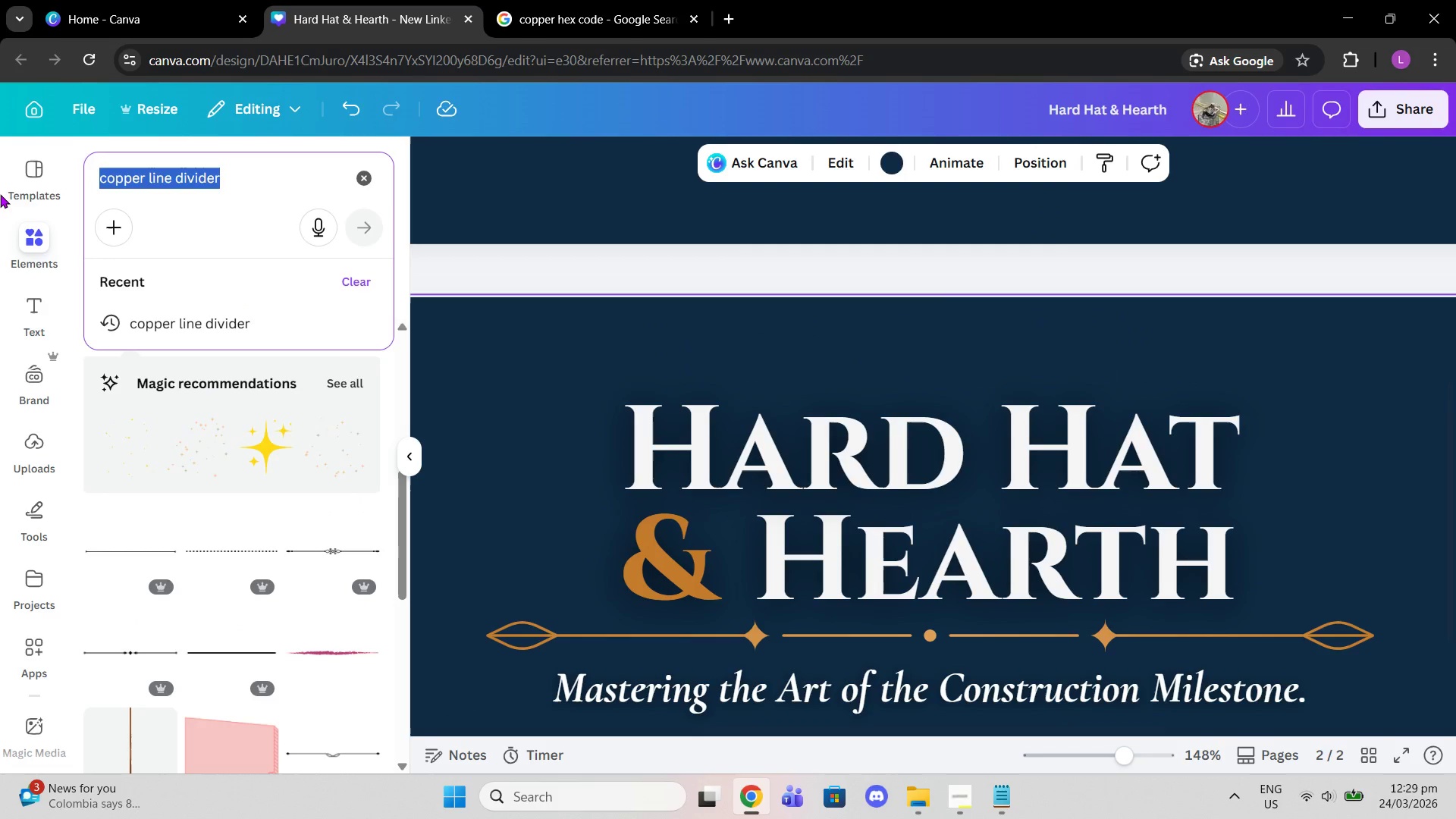 
type(architectural blueproi)
key(Backspace)
type(int)
key(Backspace)
key(Backspace)
key(Backspace)
key(Backspace)
type(ints)
 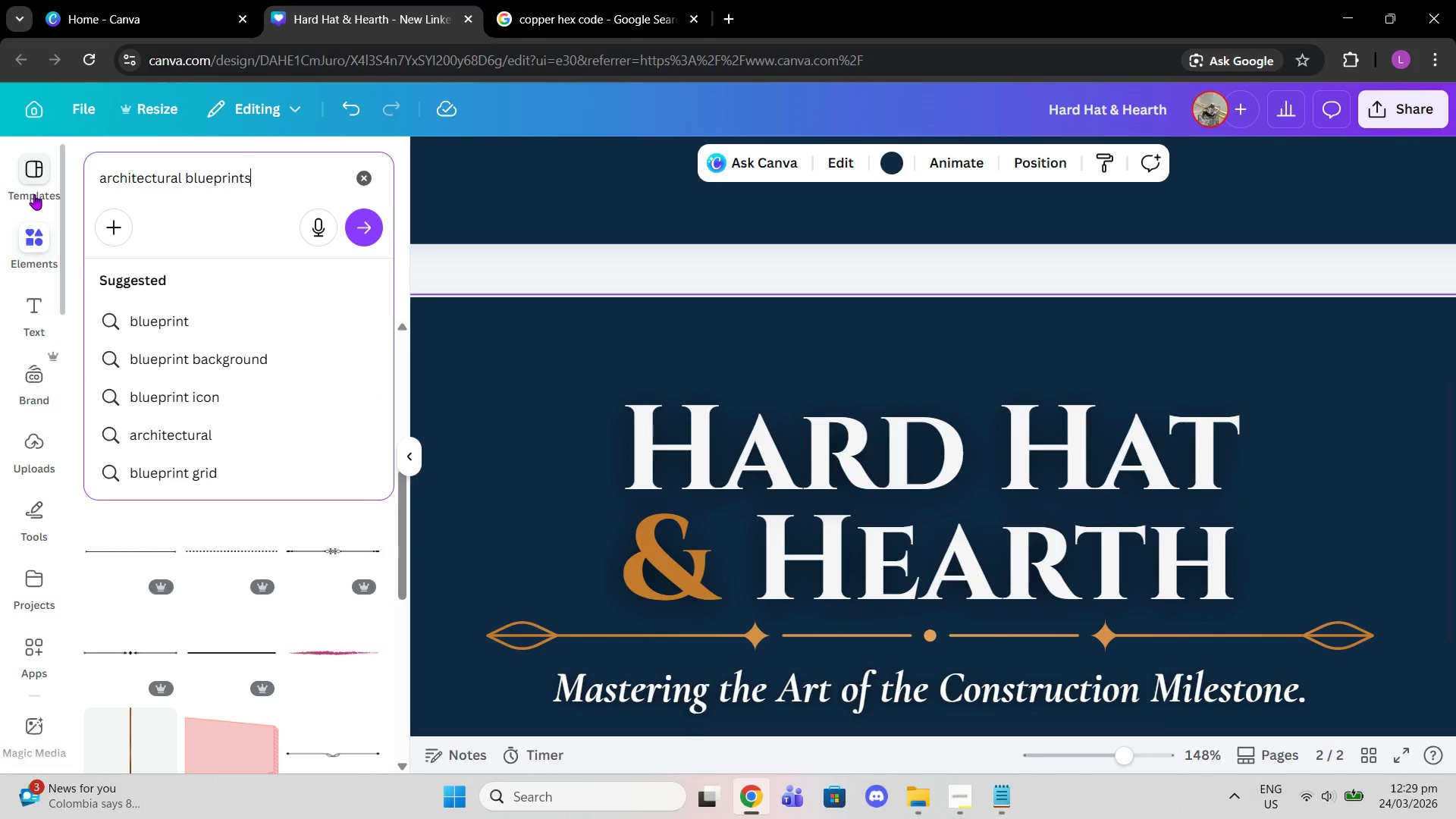 
key(Enter)
 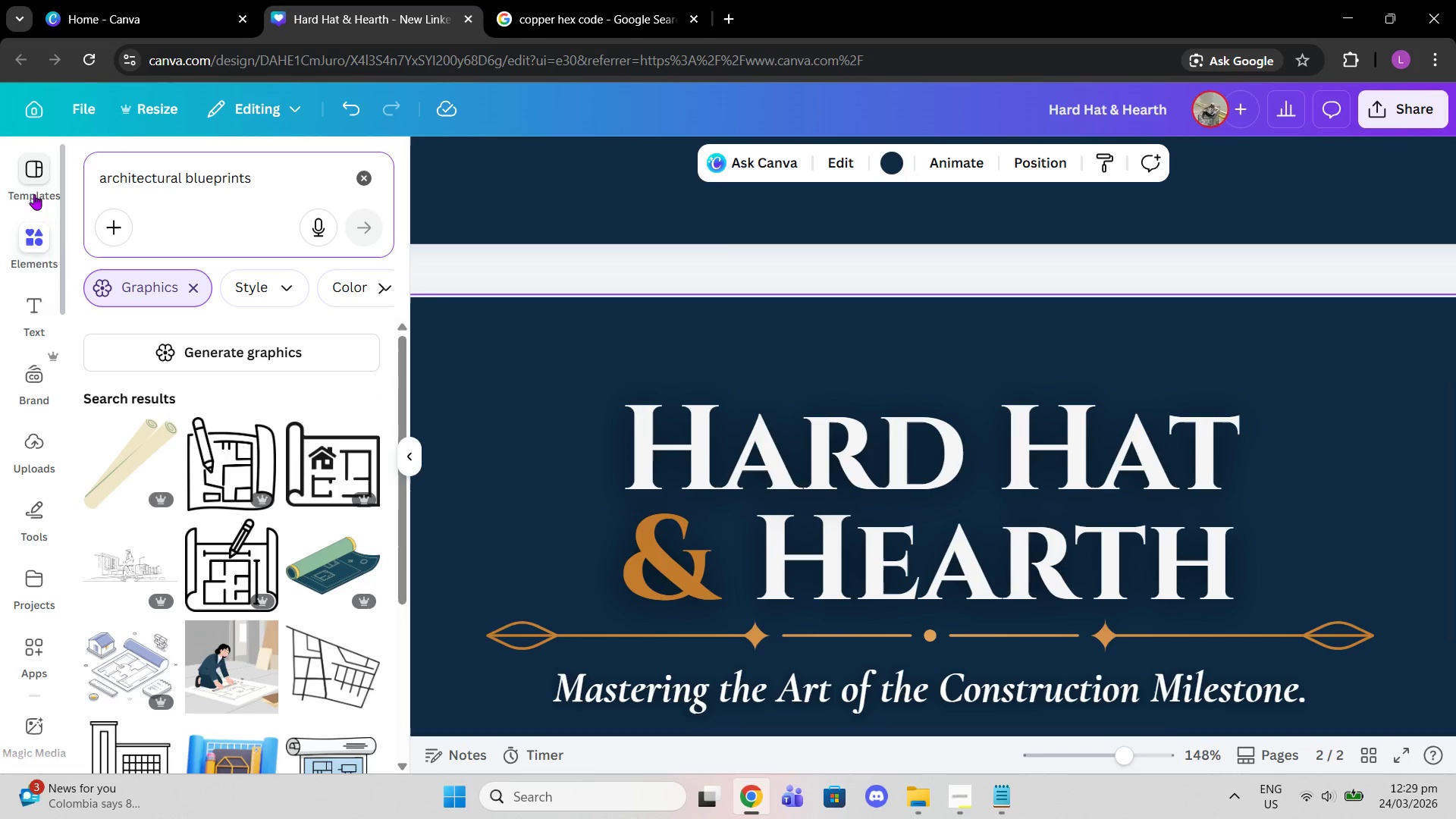 
mouse_move([259, 626])
 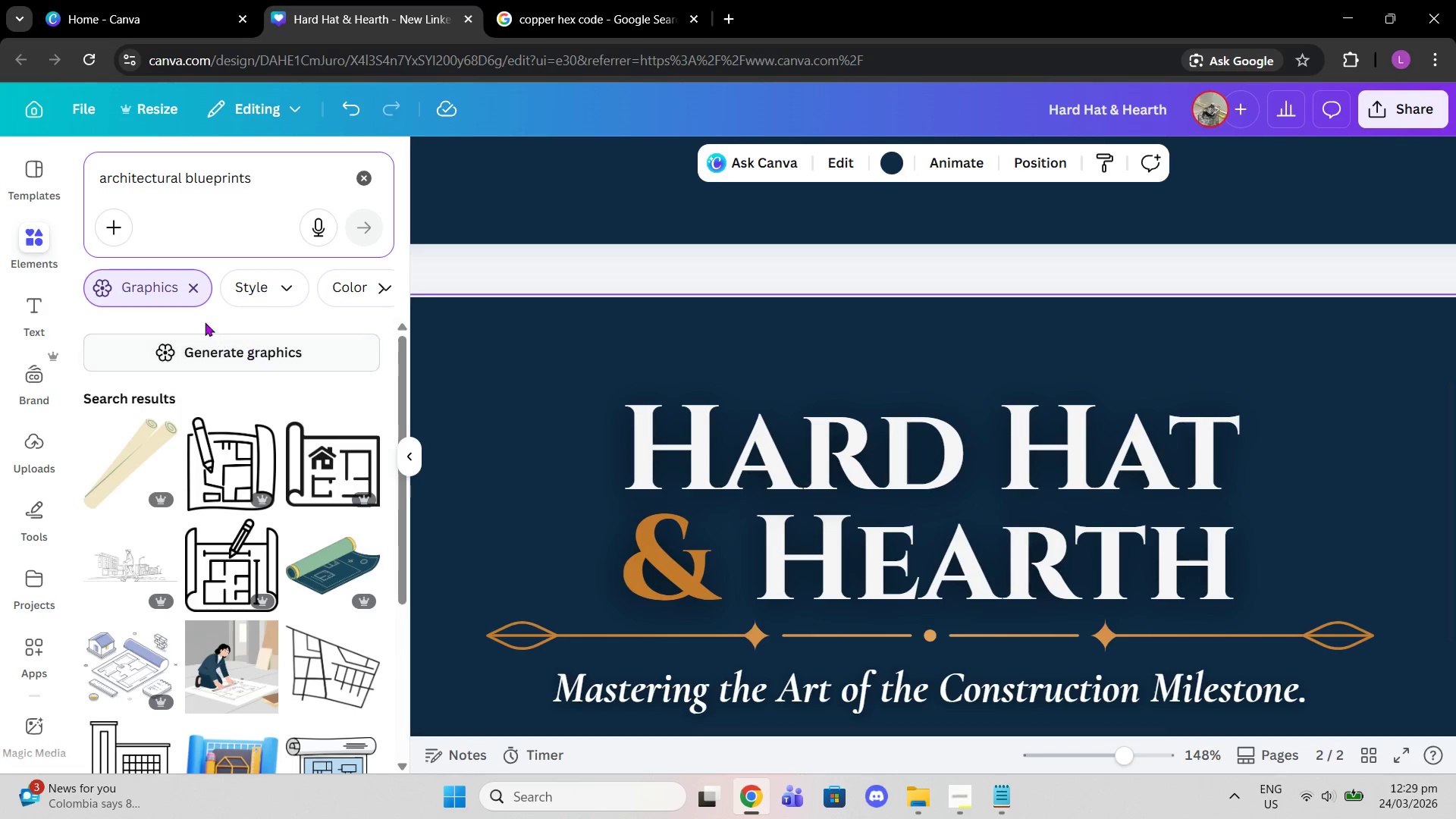 
left_click([196, 293])
 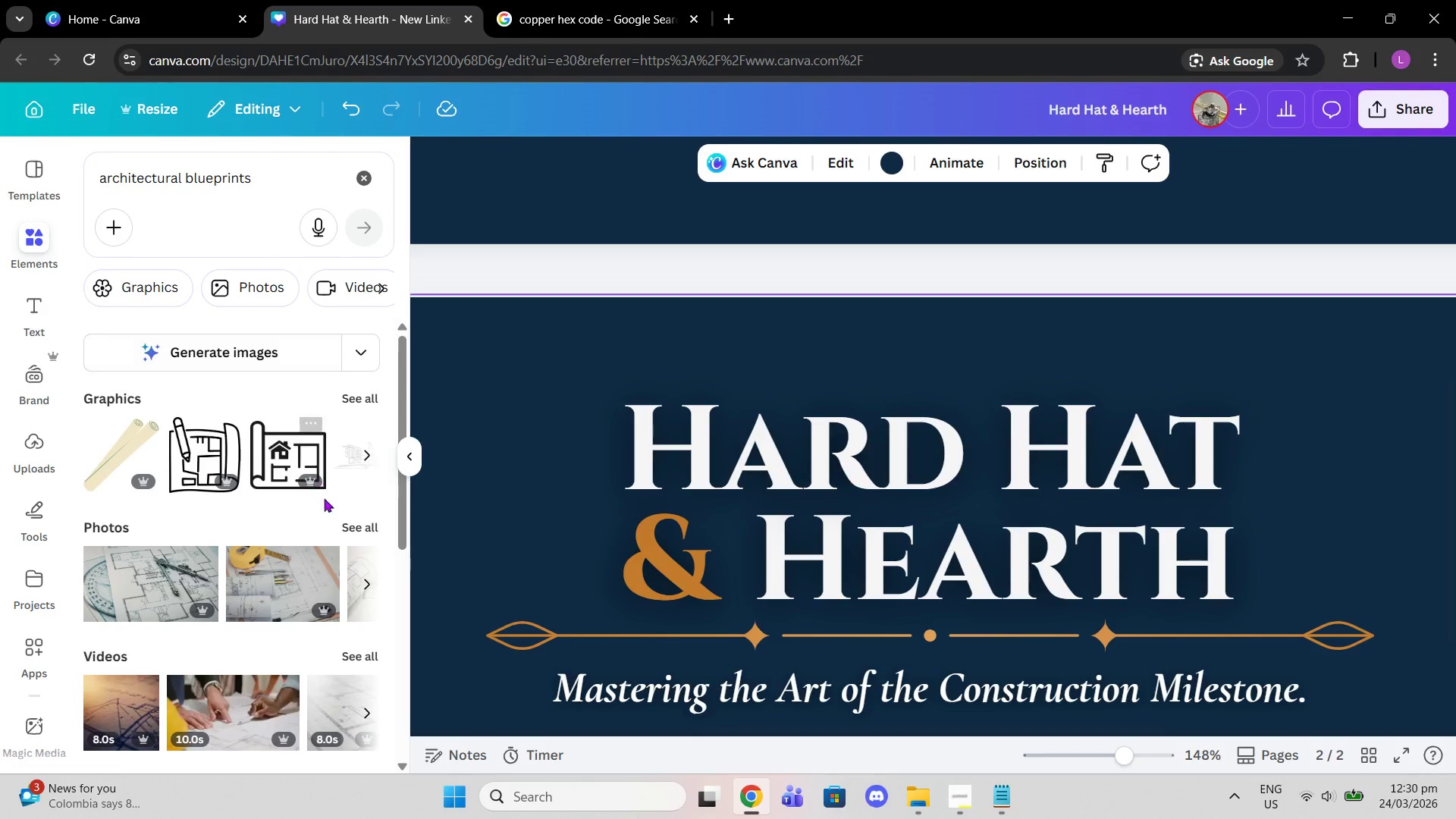 
left_click([348, 522])
 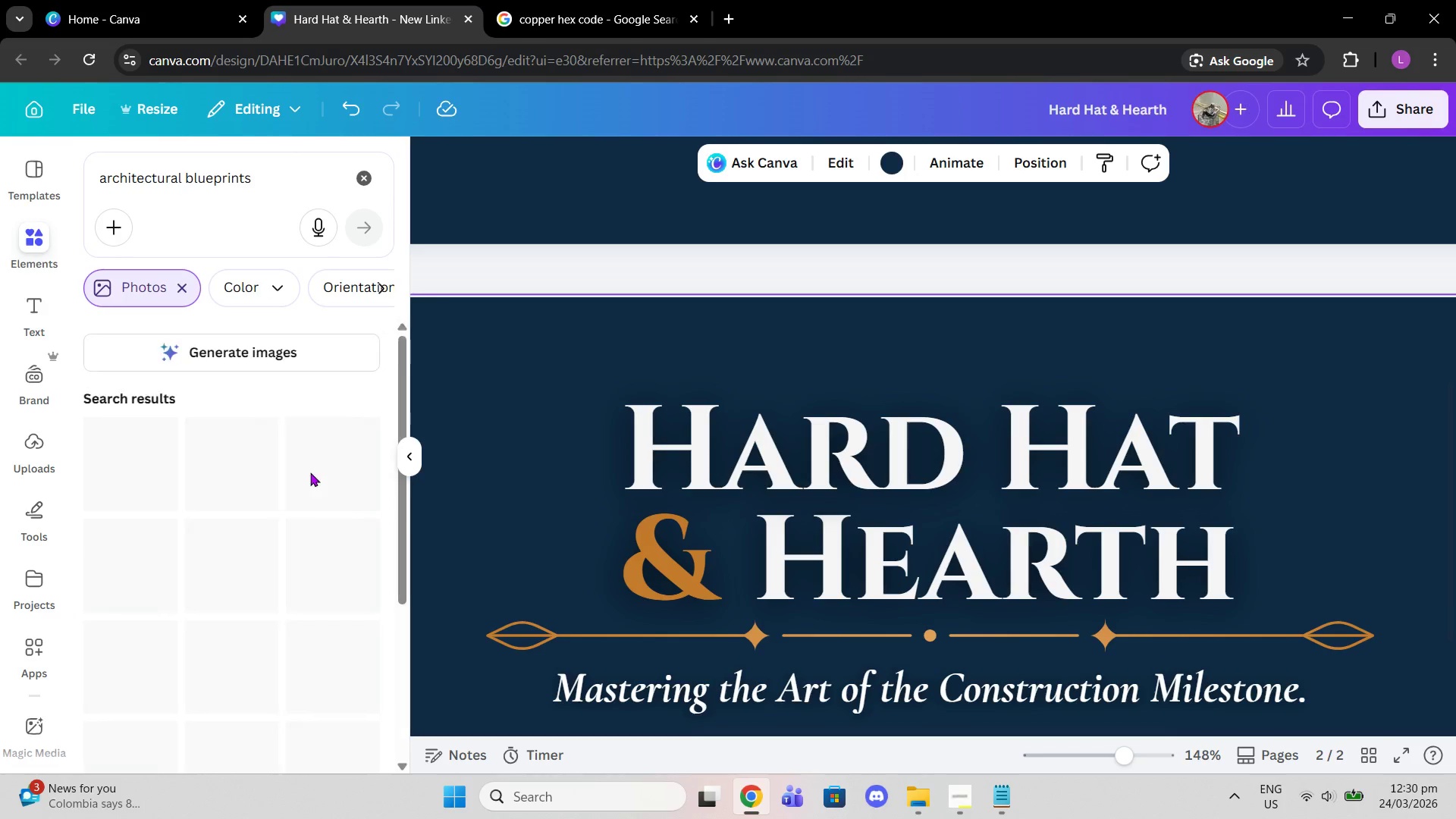 
mouse_move([315, 488])
 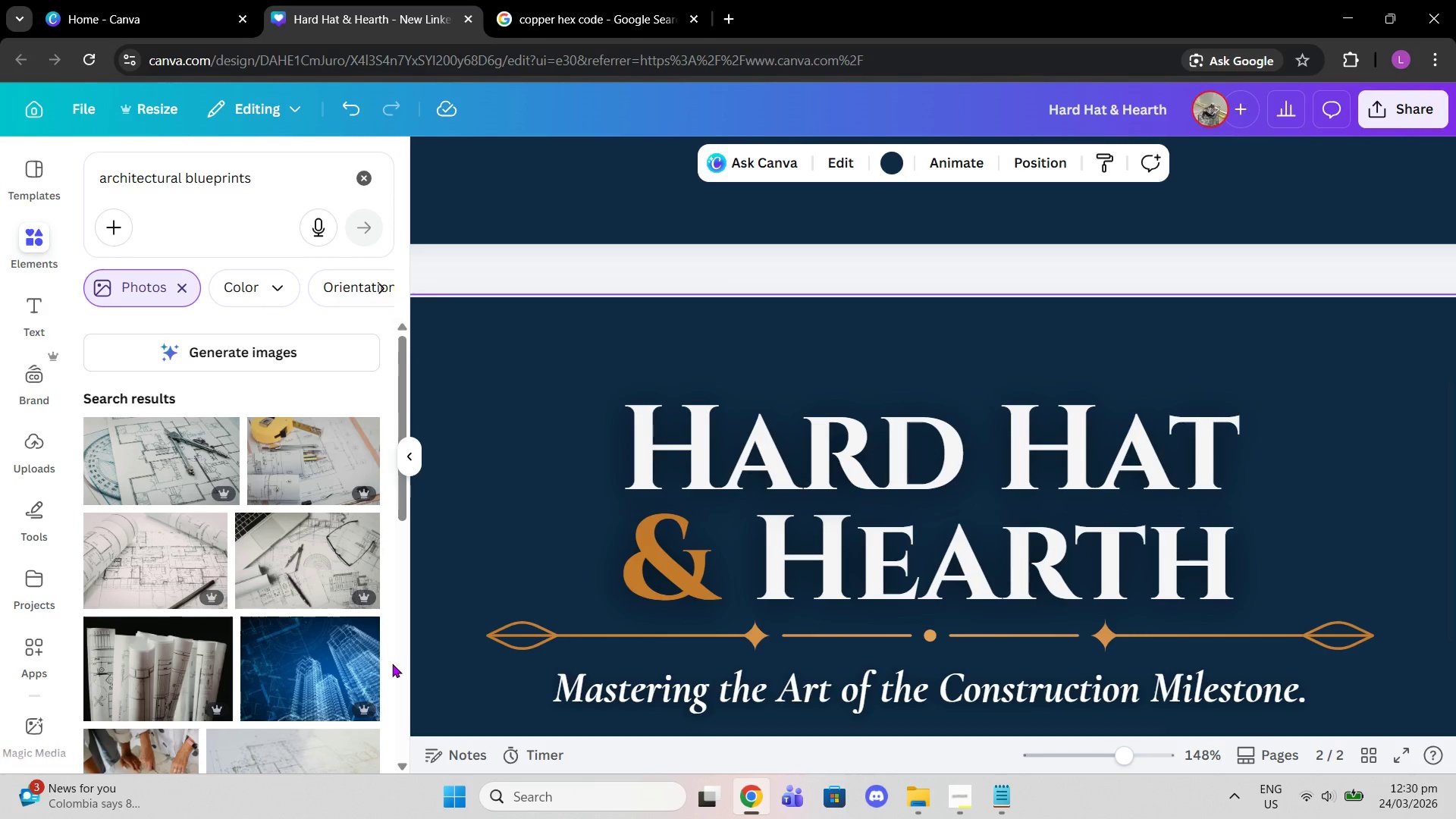 
scroll: coordinate [295, 634], scroll_direction: down, amount: 5.0
 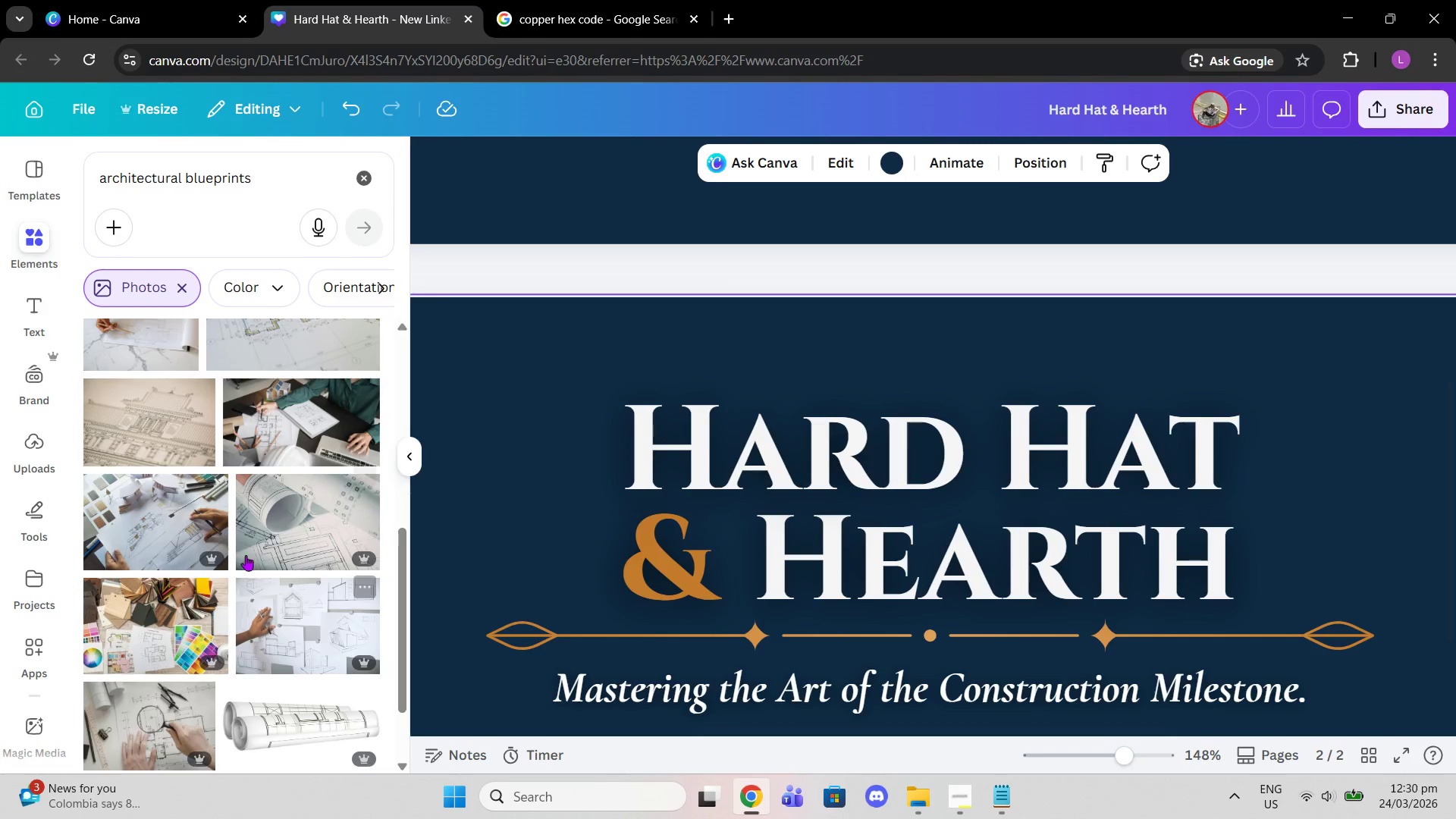 
scroll: coordinate [236, 551], scroll_direction: up, amount: 1.0
 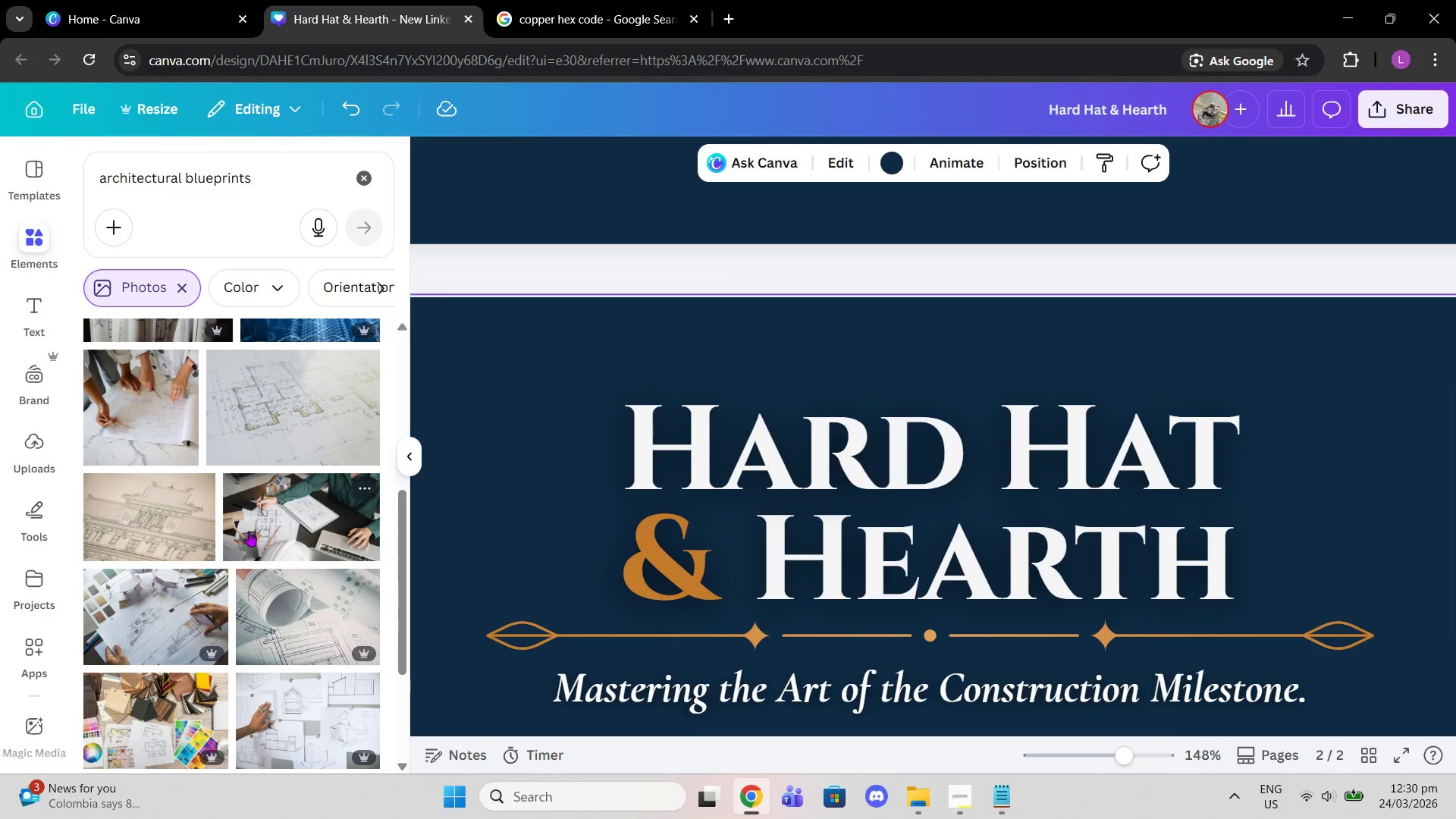 
scroll: coordinate [286, 543], scroll_direction: down, amount: 11.0
 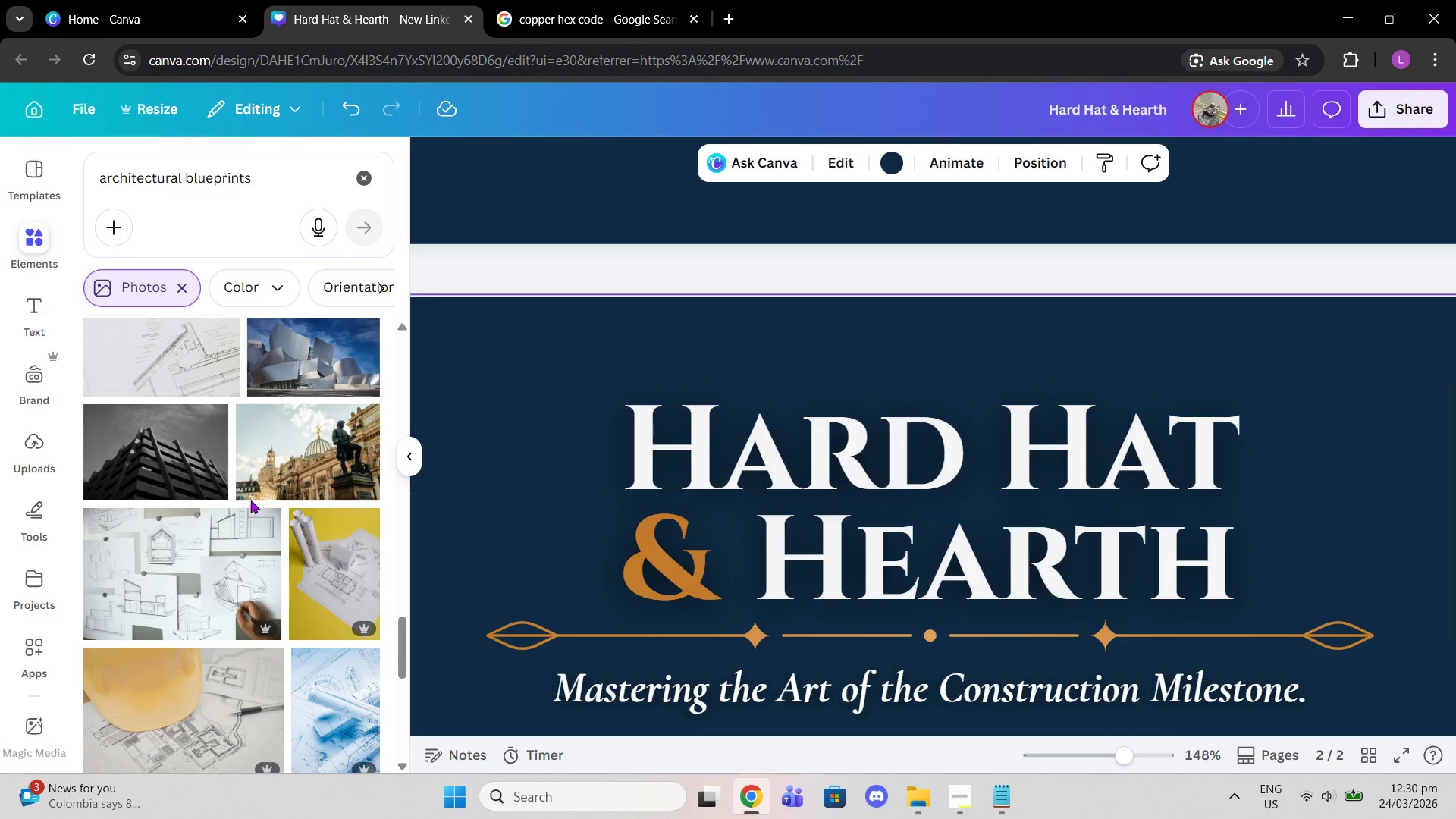 
left_click([177, 444])
 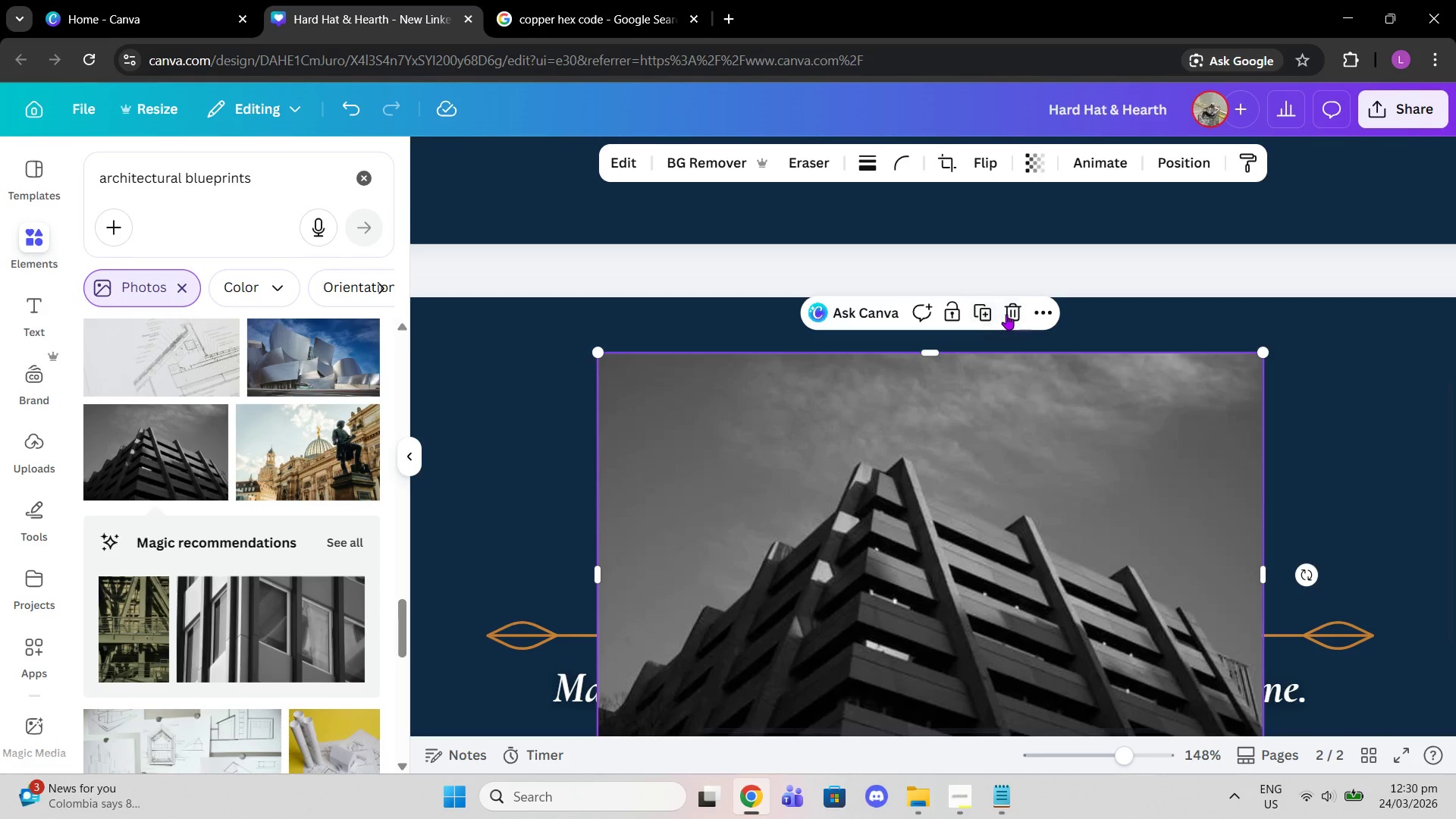 
left_click([1006, 314])
 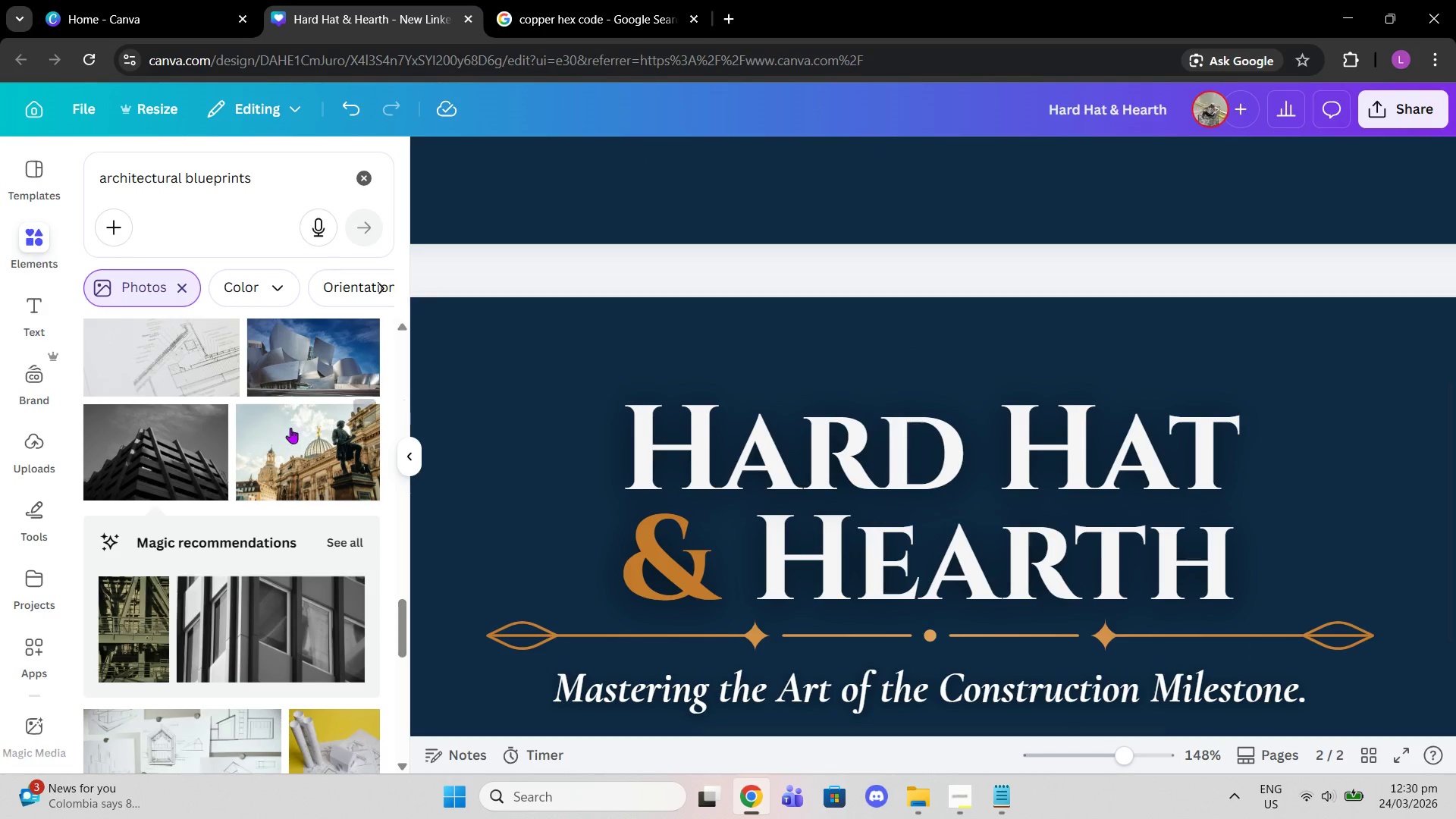 
scroll: coordinate [285, 433], scroll_direction: down, amount: 7.0
 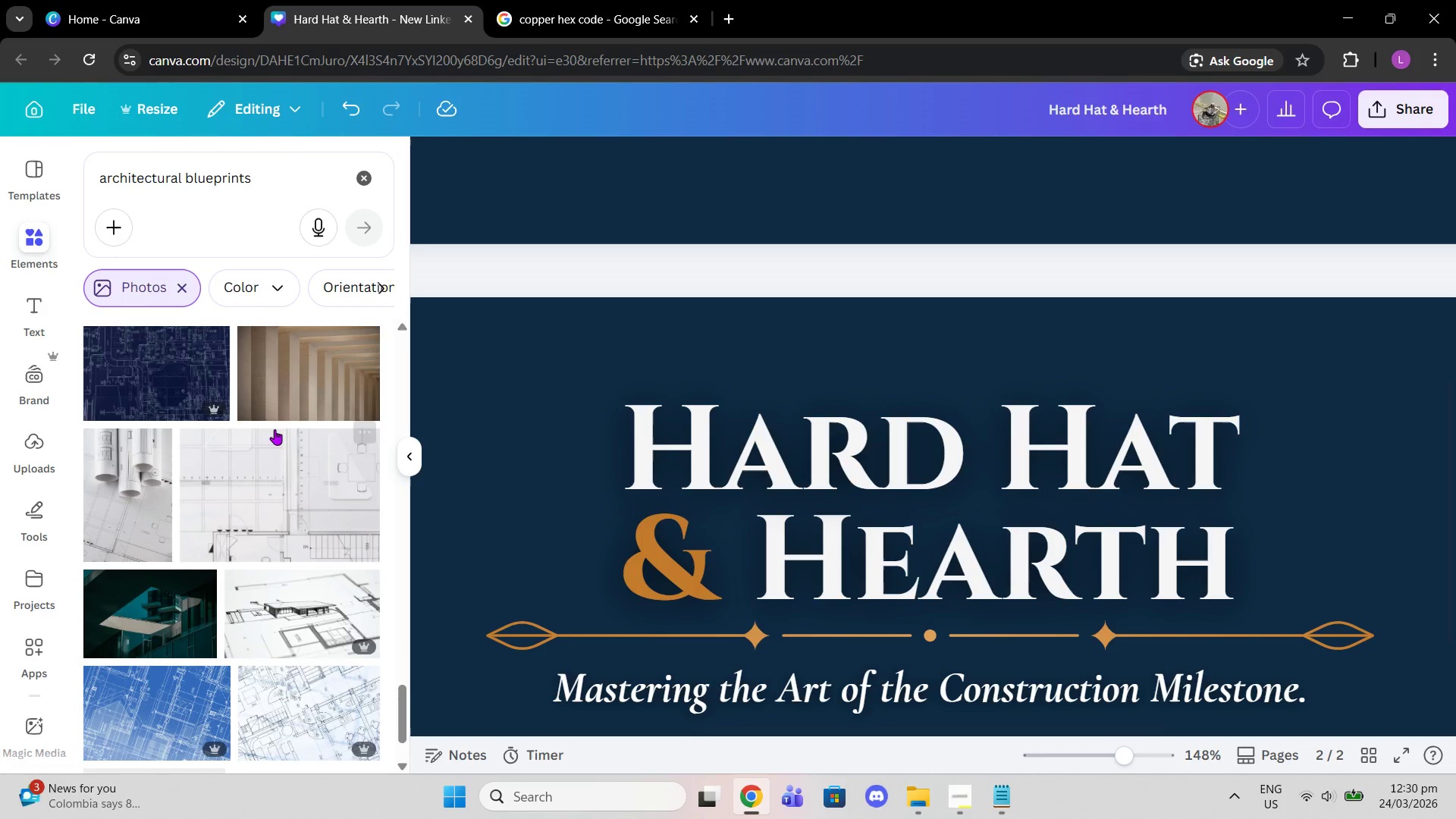 
scroll: coordinate [275, 429], scroll_direction: up, amount: 1.0
 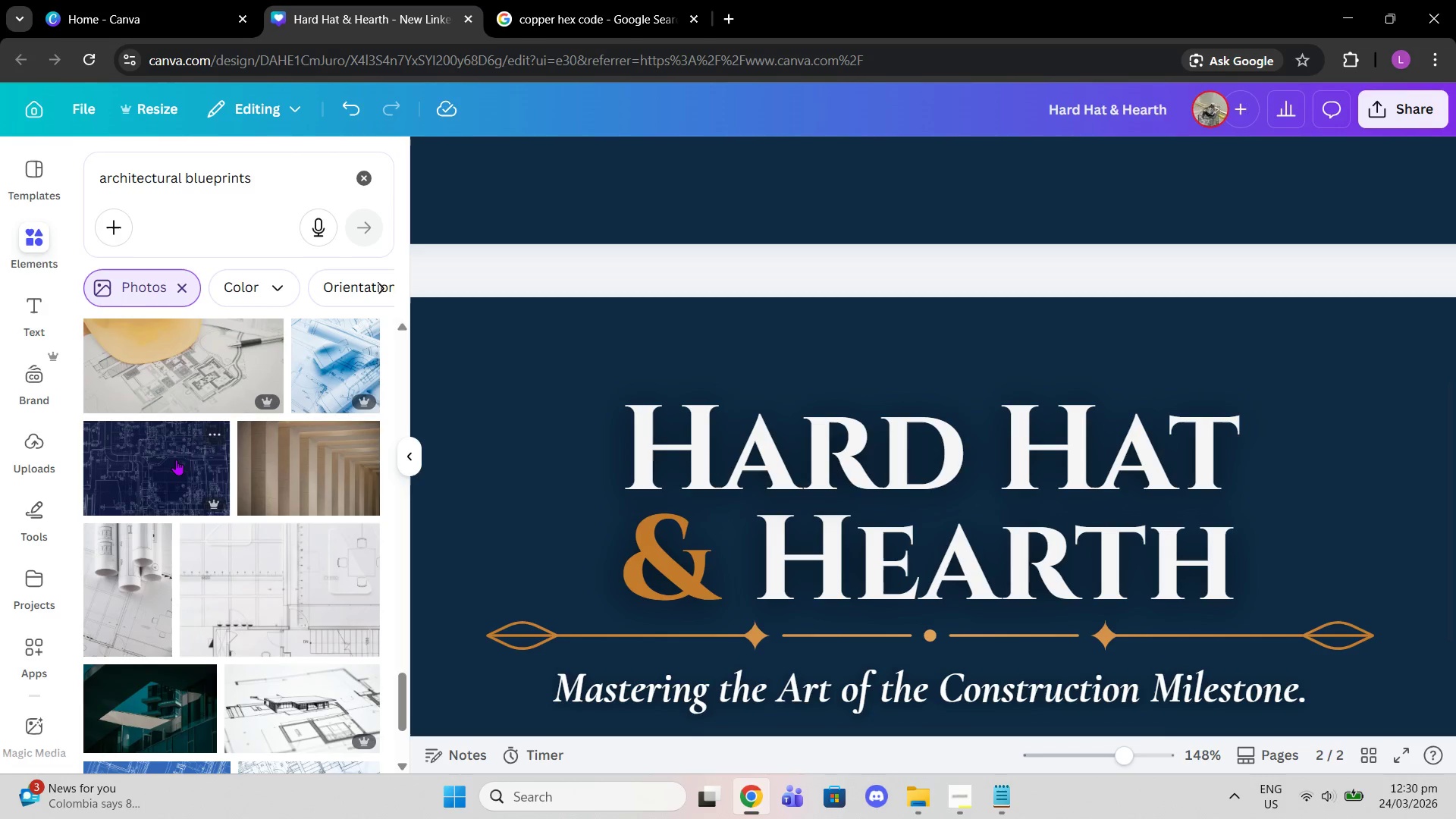 
left_click([173, 461])
 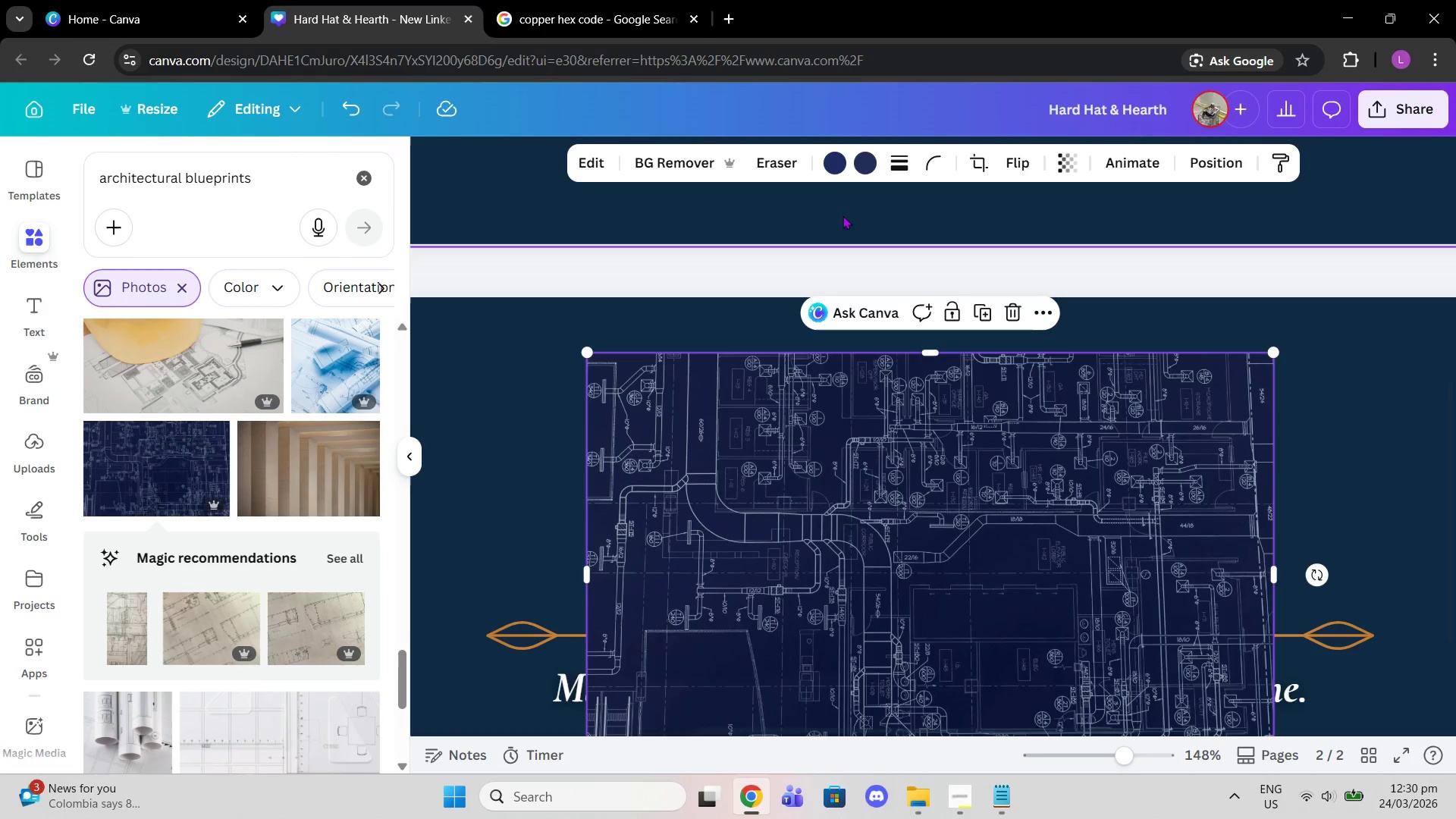 
left_click([832, 170])
 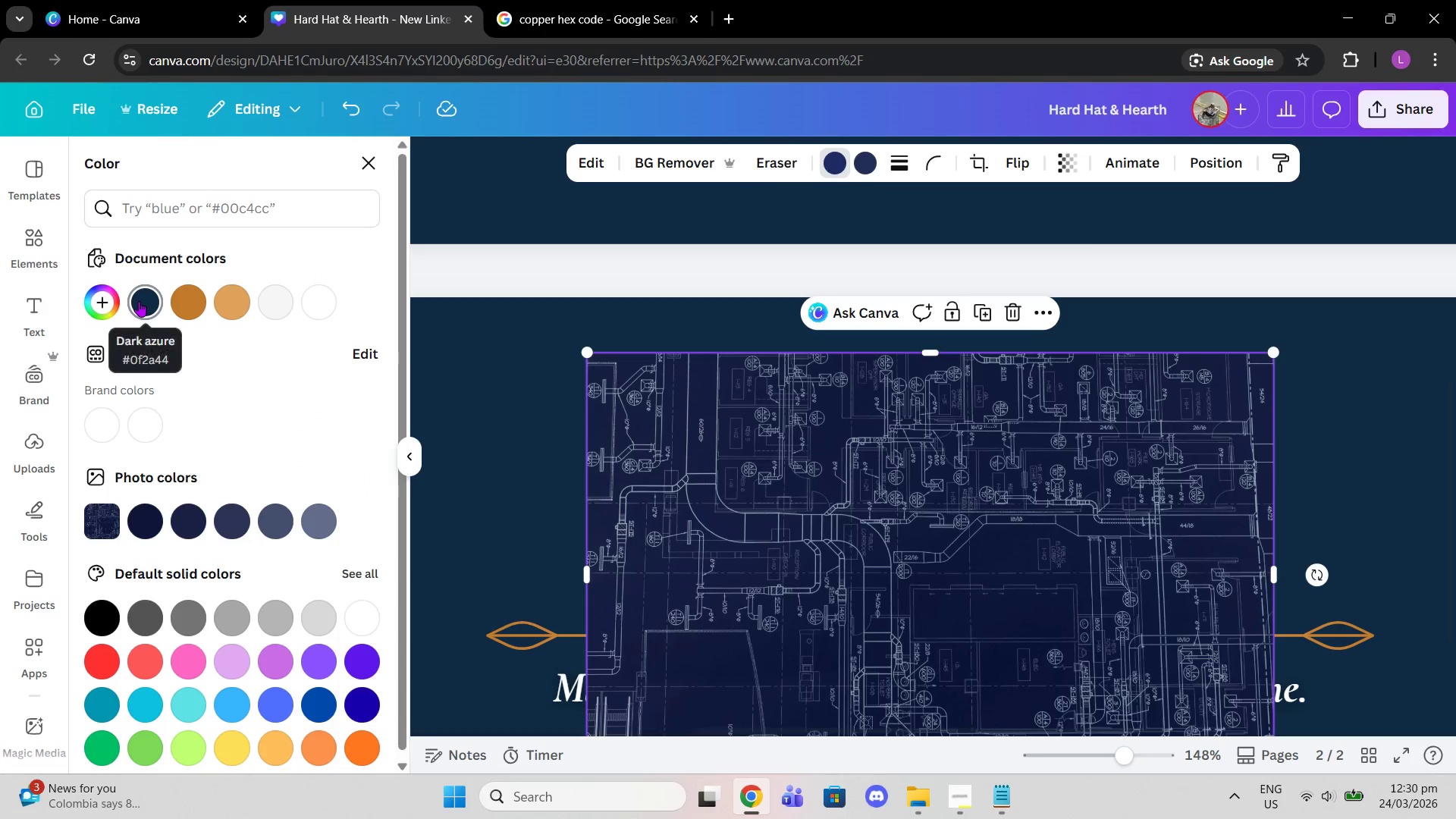 
left_click([139, 301])
 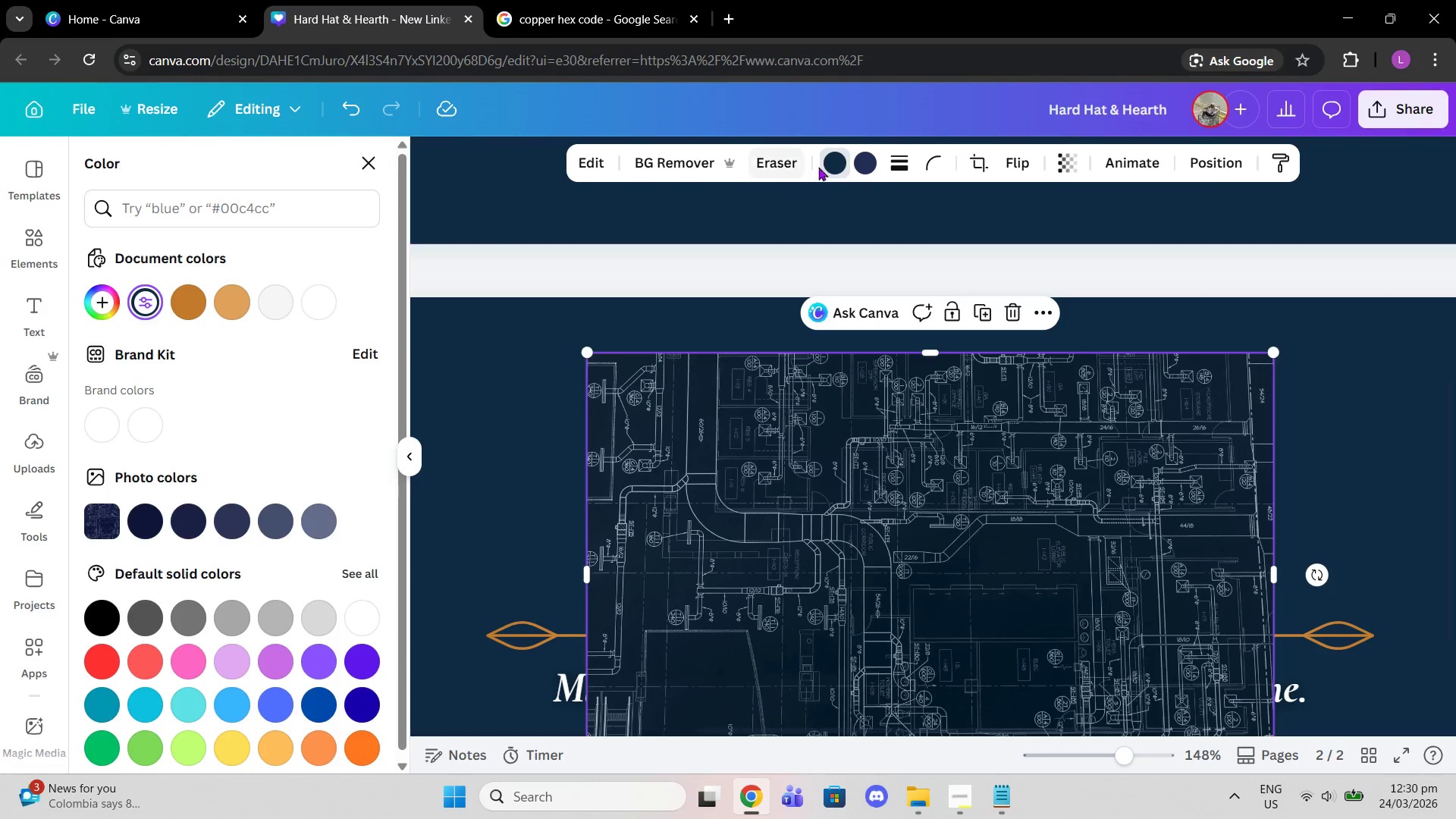 
left_click([864, 163])
 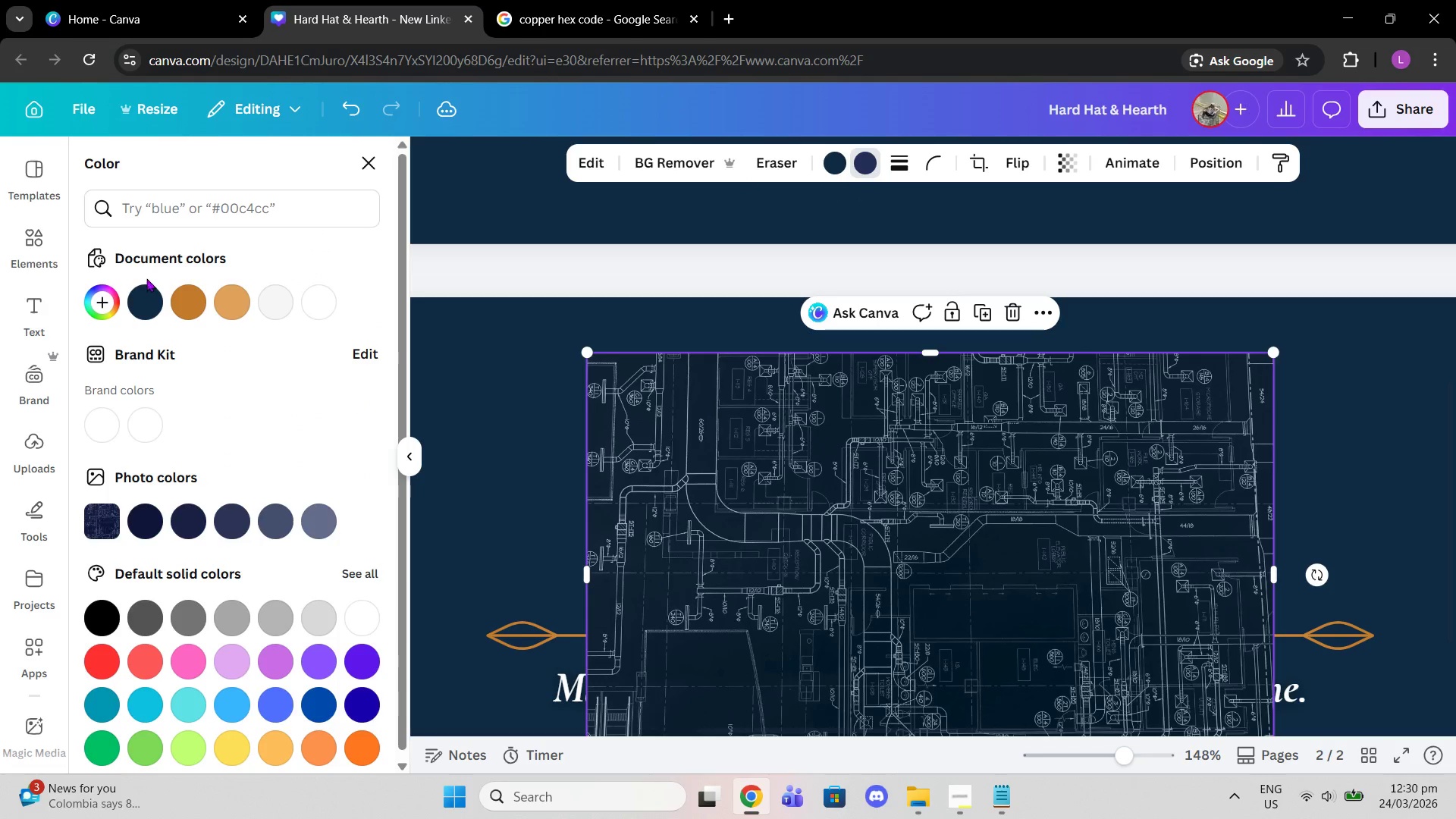 
left_click([152, 294])
 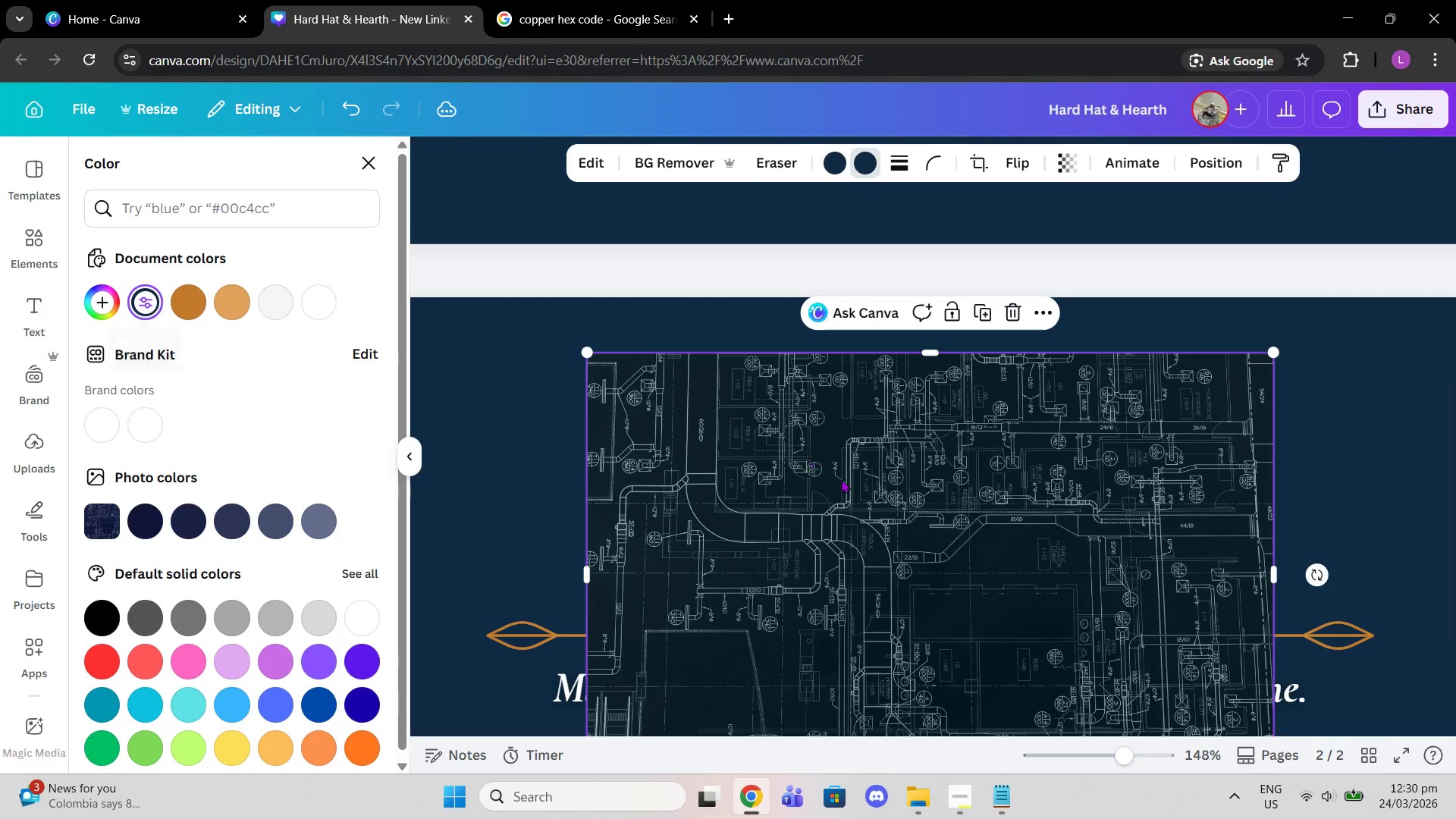 
left_click_drag(start_coordinate=[903, 532], to_coordinate=[746, 381])
 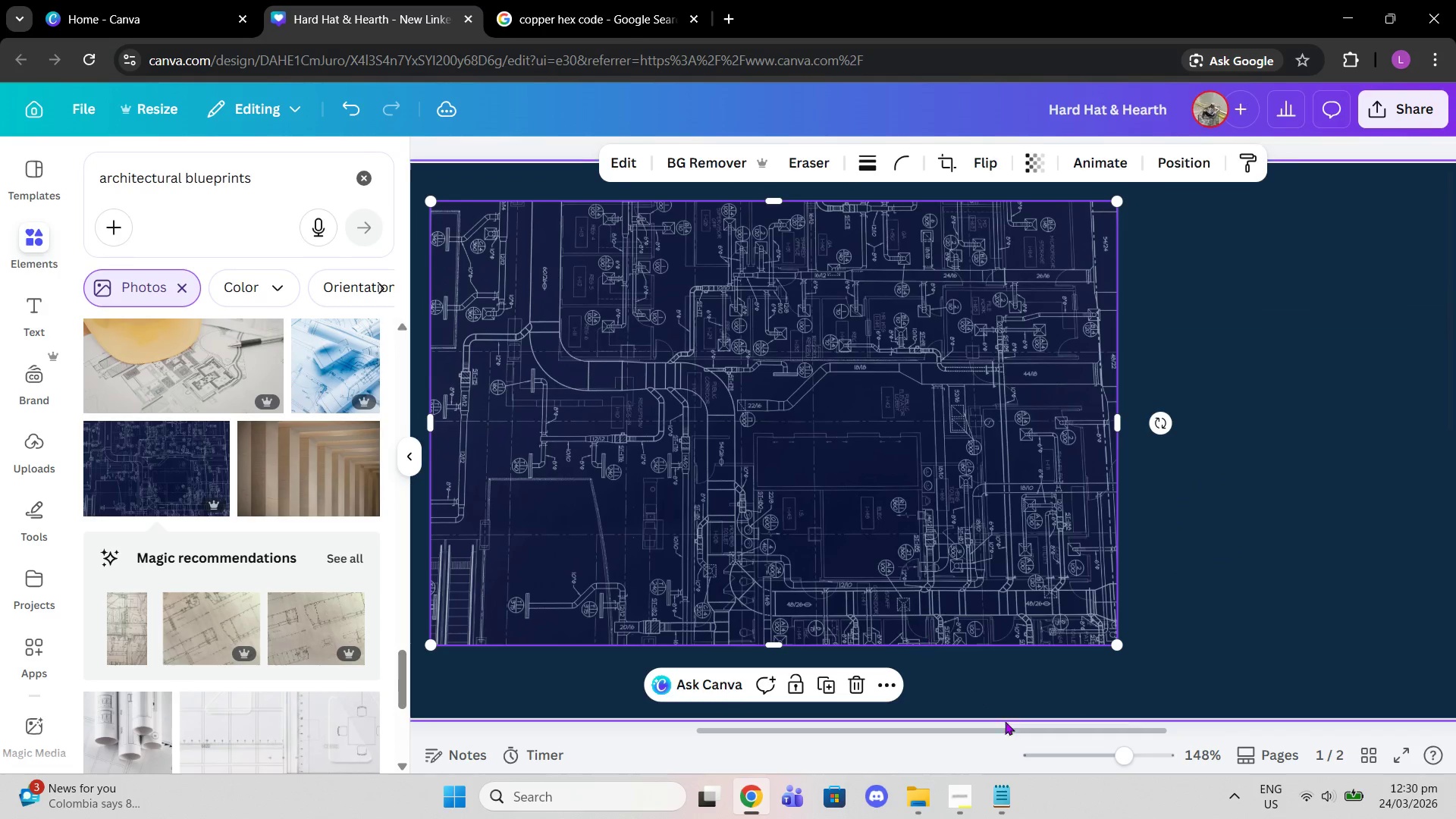 
scroll: coordinate [770, 407], scroll_direction: up, amount: 5.0
 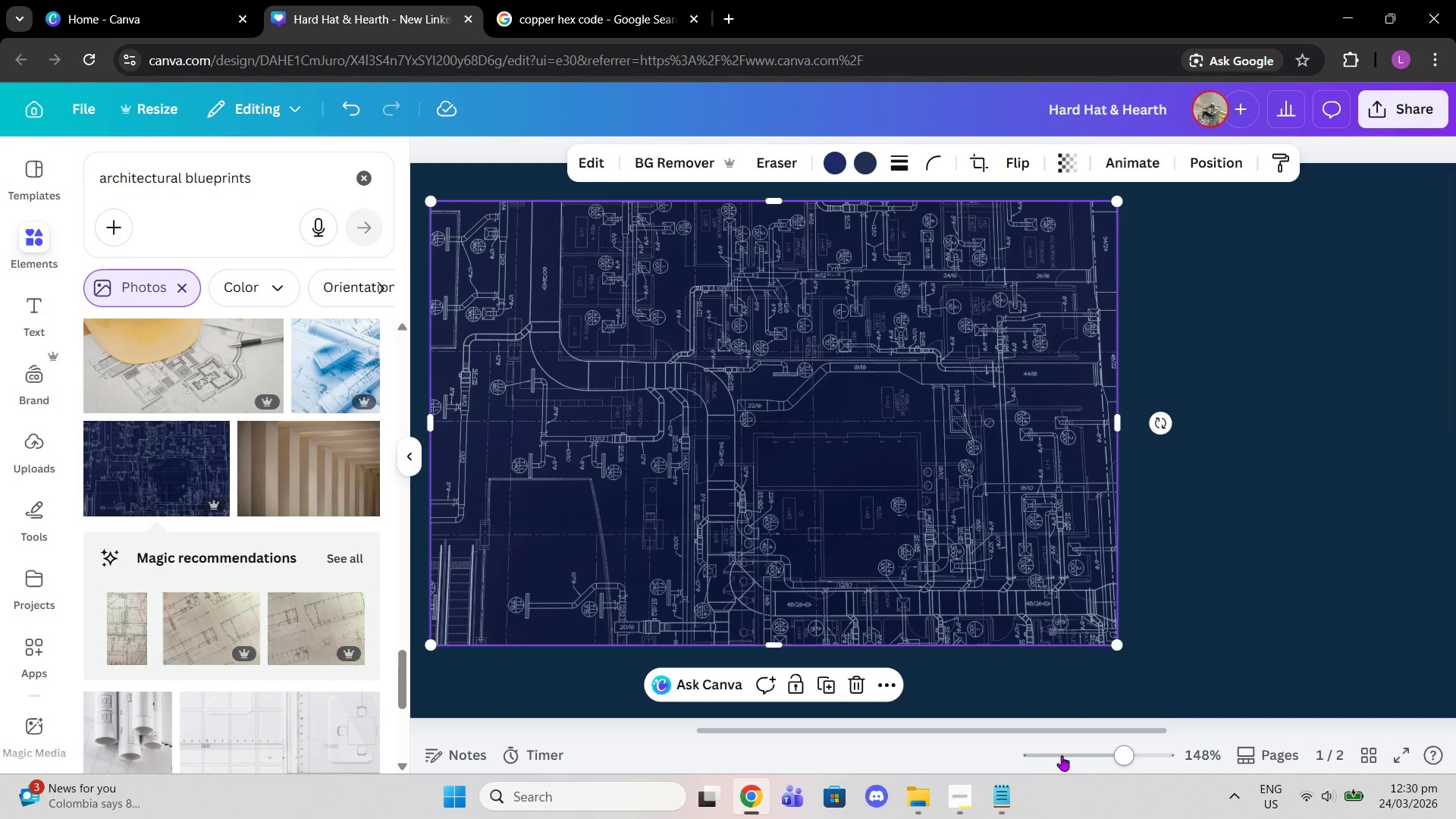 
left_click_drag(start_coordinate=[1090, 755], to_coordinate=[1078, 755])
 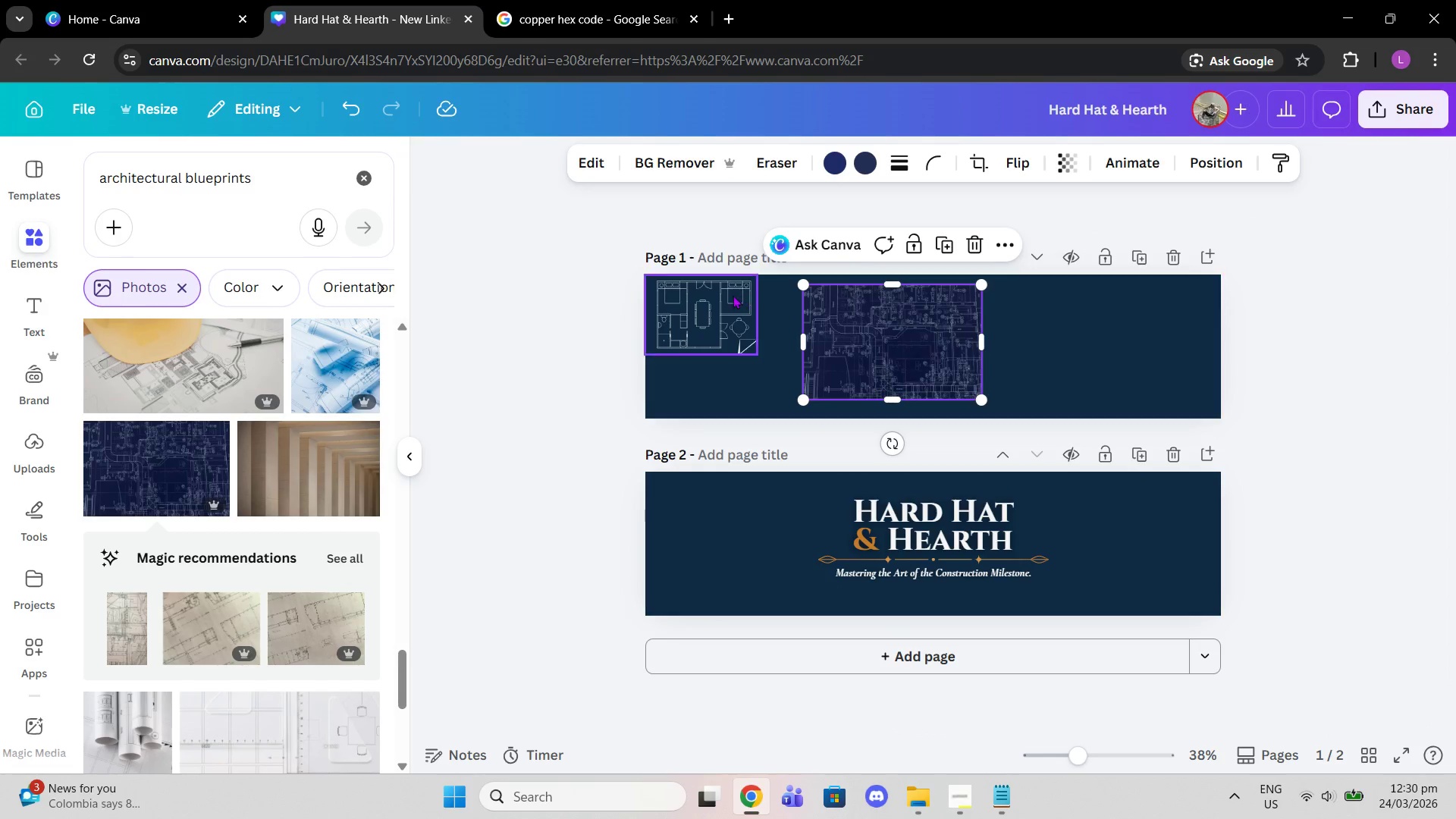 
left_click([729, 295])
 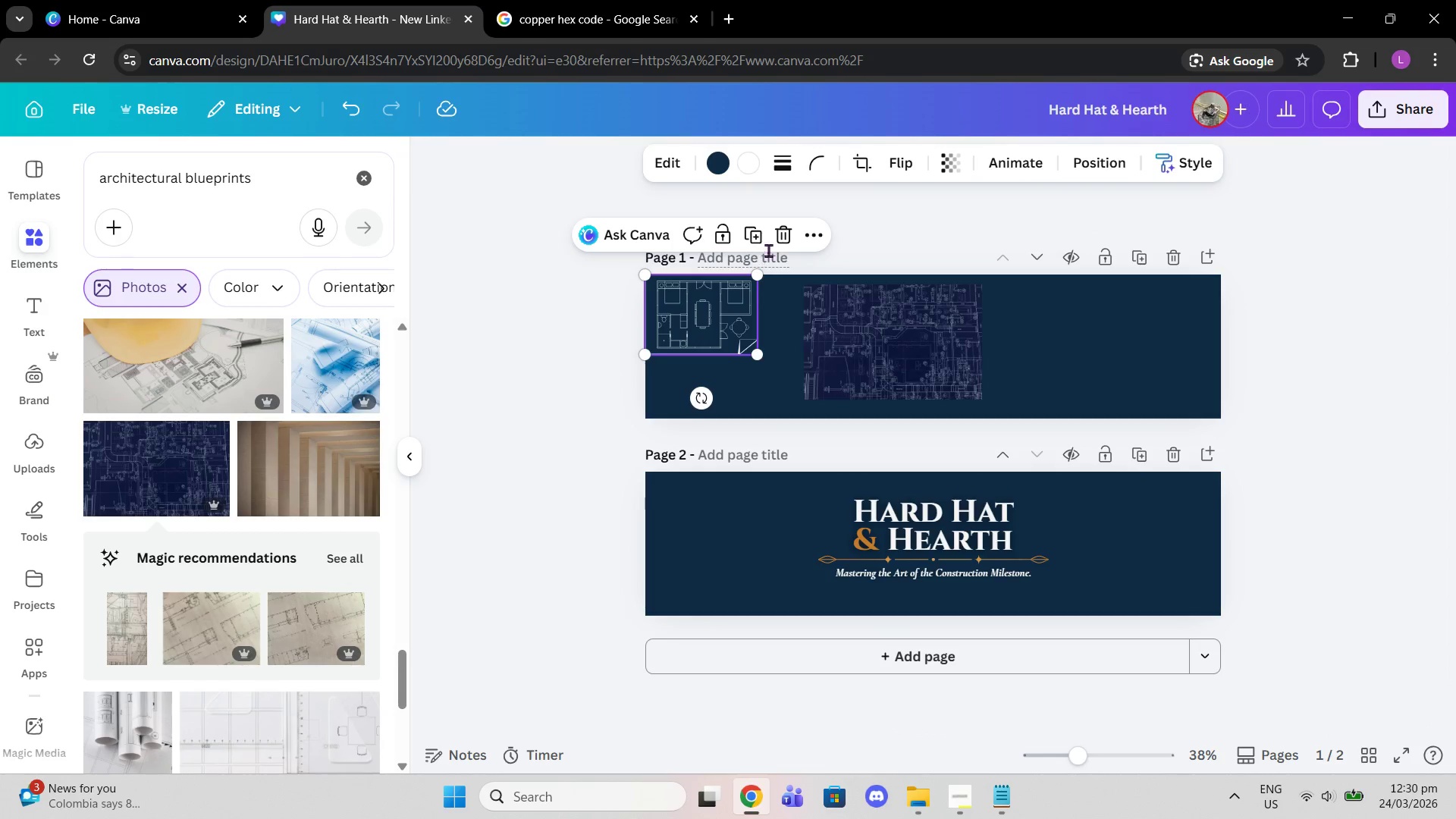 
left_click([777, 243])
 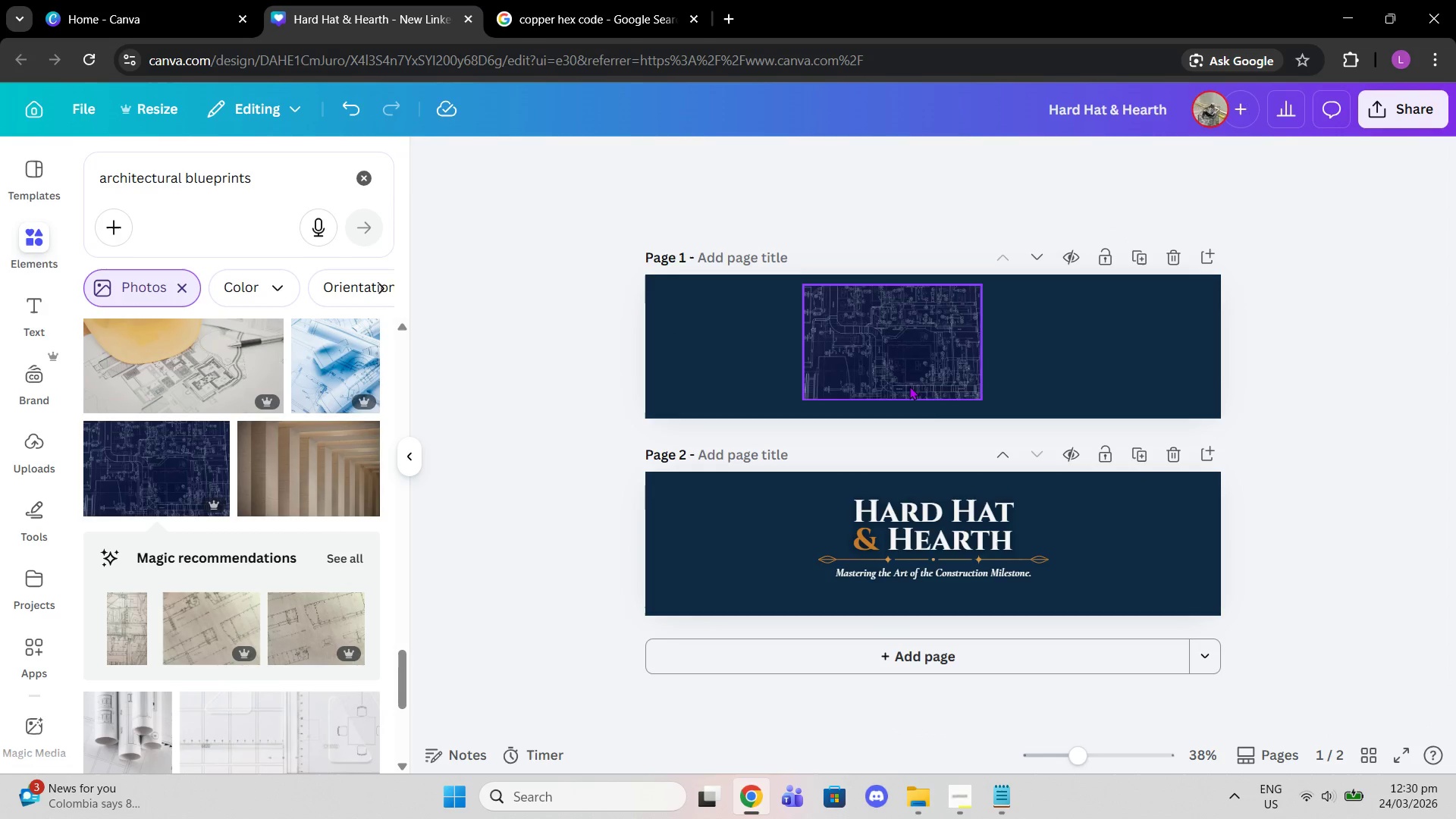 
left_click_drag(start_coordinate=[909, 386], to_coordinate=[752, 380])
 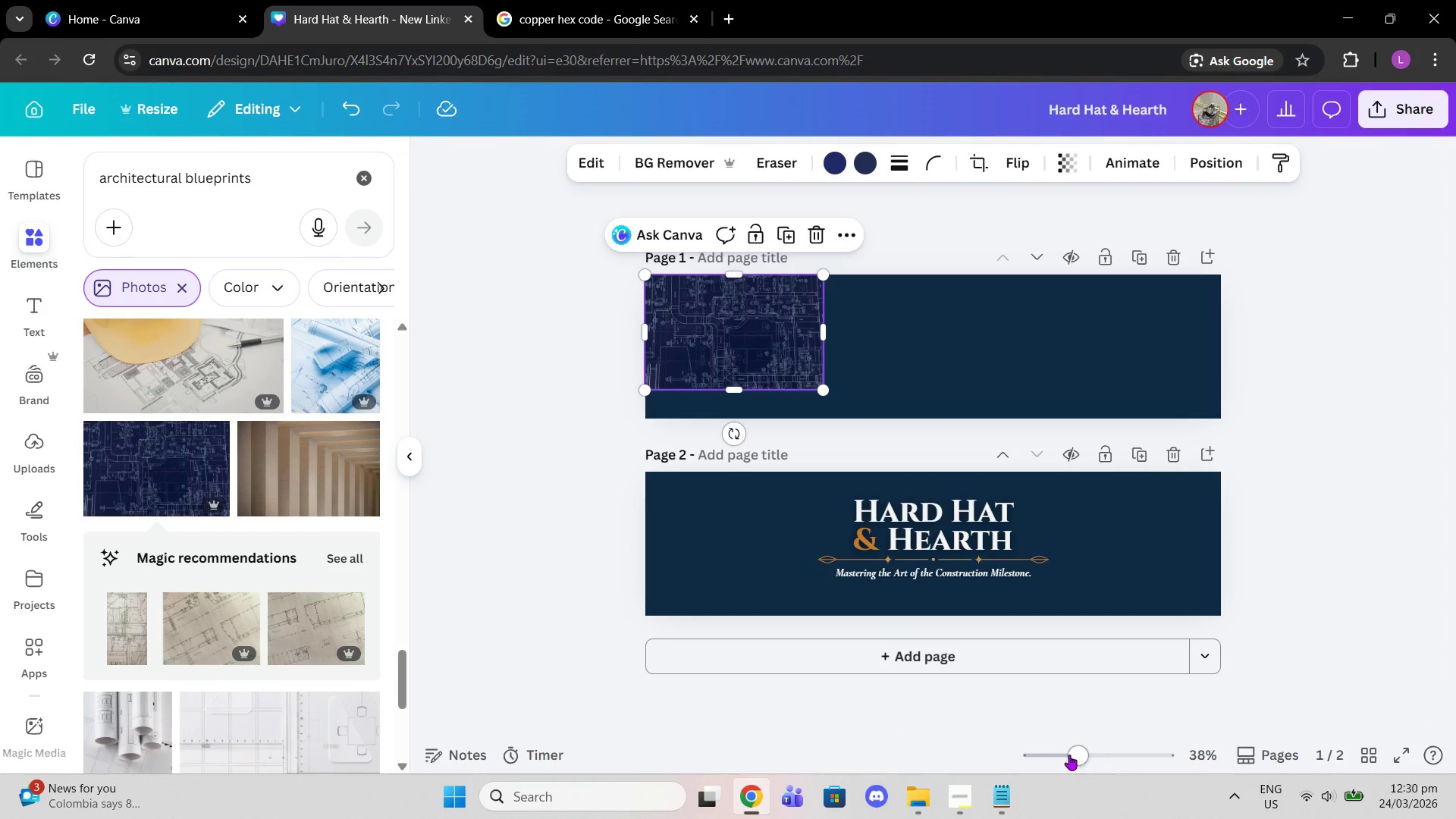 
left_click_drag(start_coordinate=[1069, 755], to_coordinate=[1125, 754])
 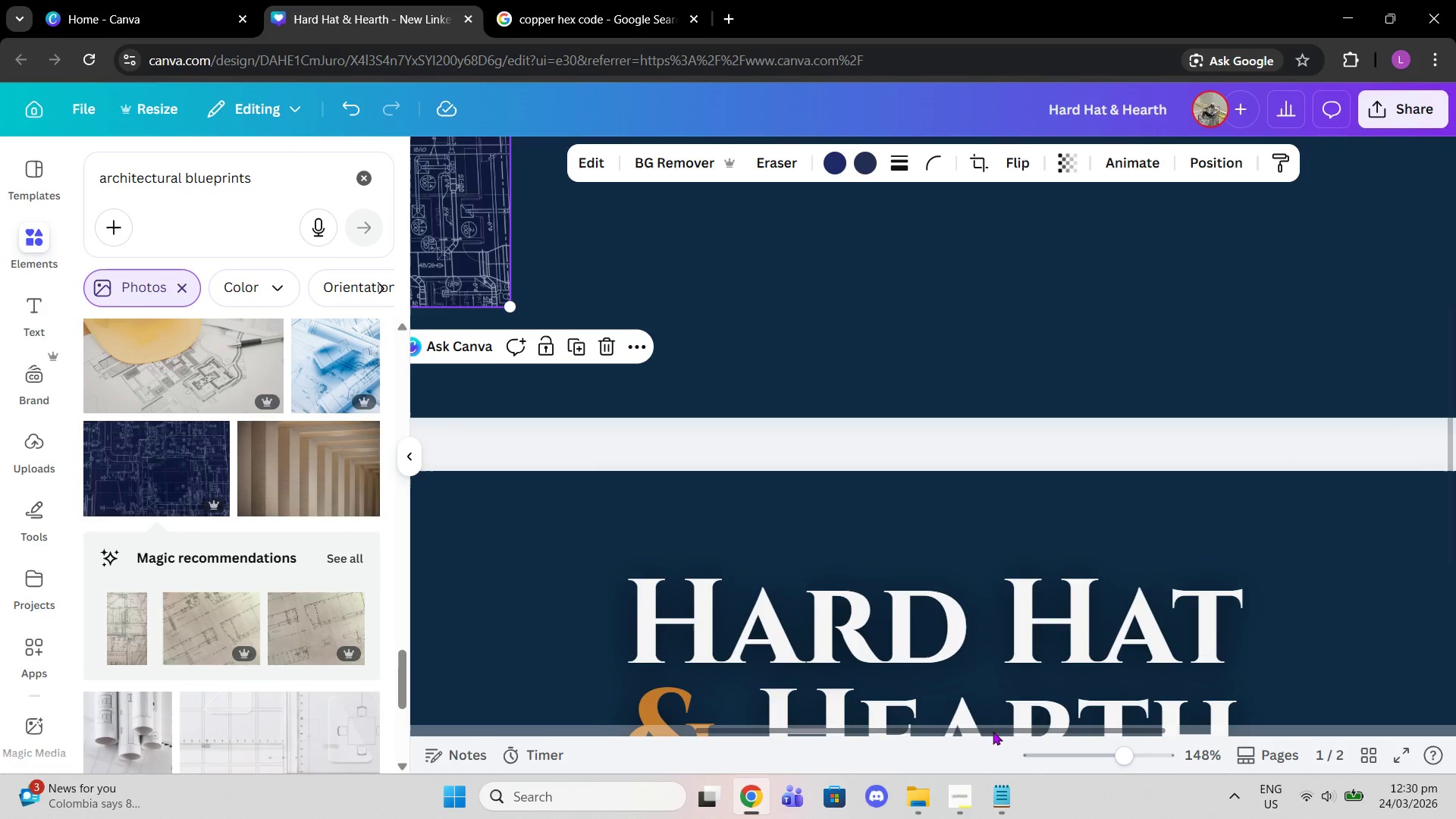 
left_click_drag(start_coordinate=[993, 731], to_coordinate=[803, 716])
 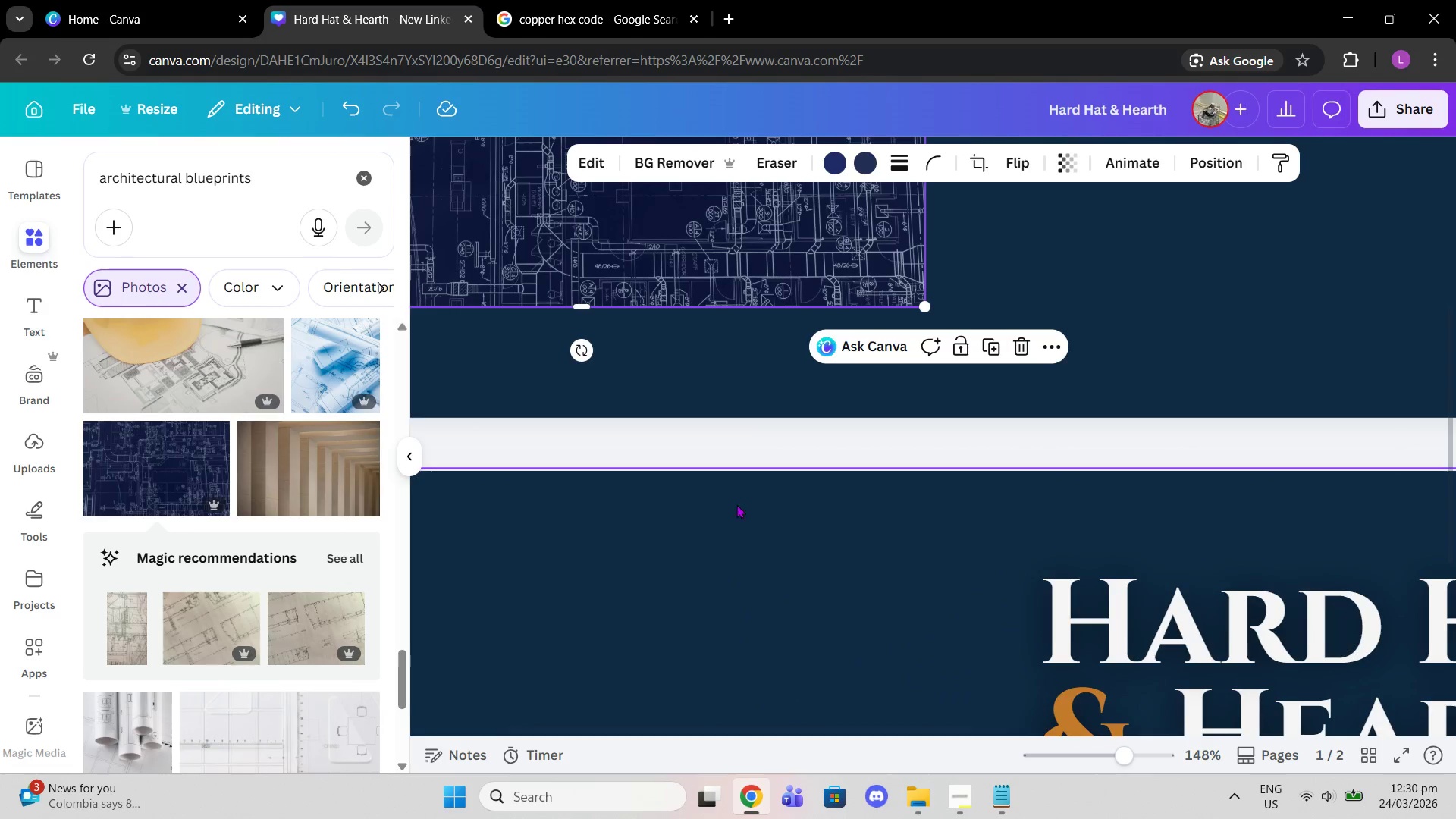 
scroll: coordinate [736, 500], scroll_direction: up, amount: 3.0
 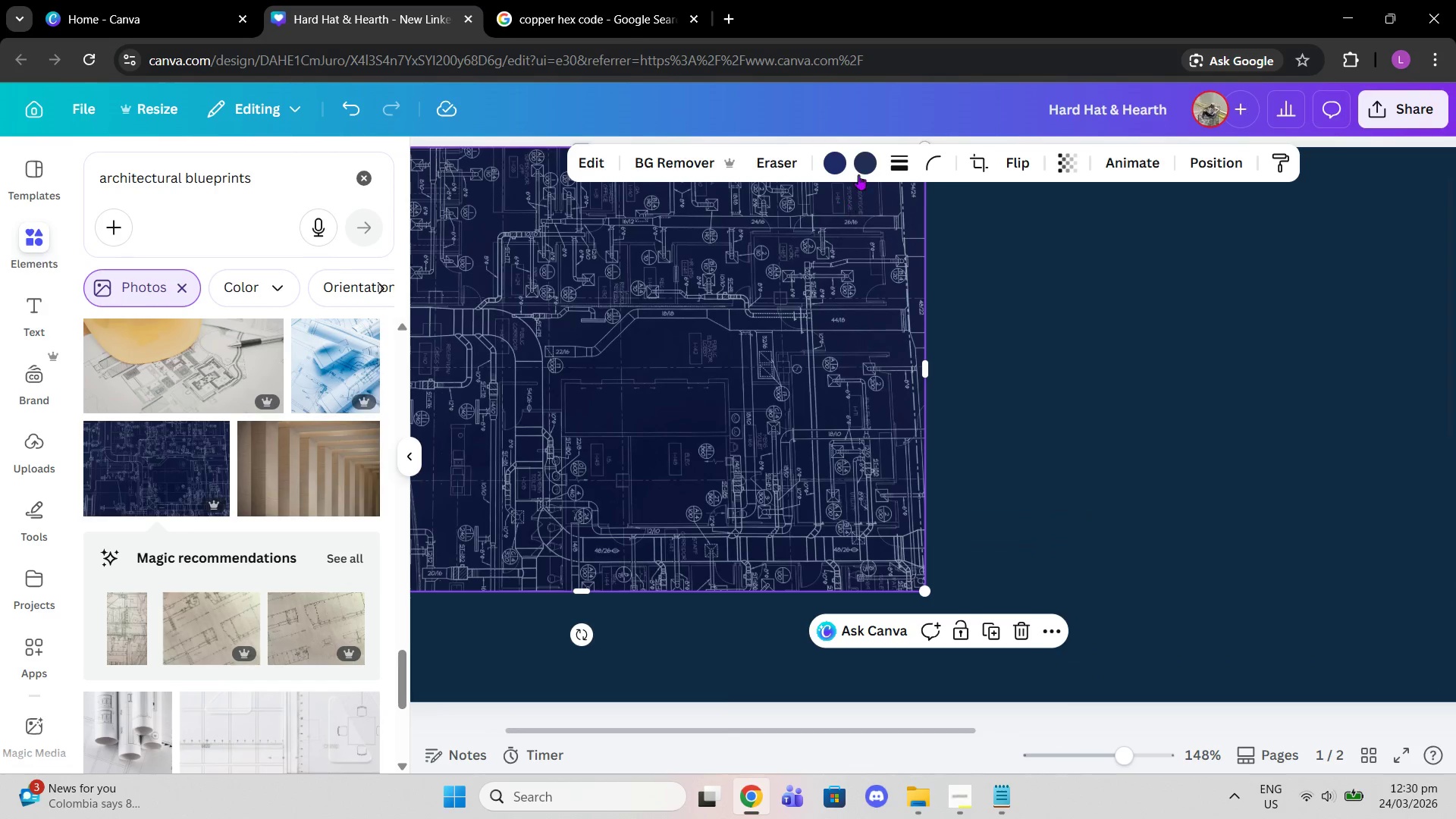 
left_click([861, 171])
 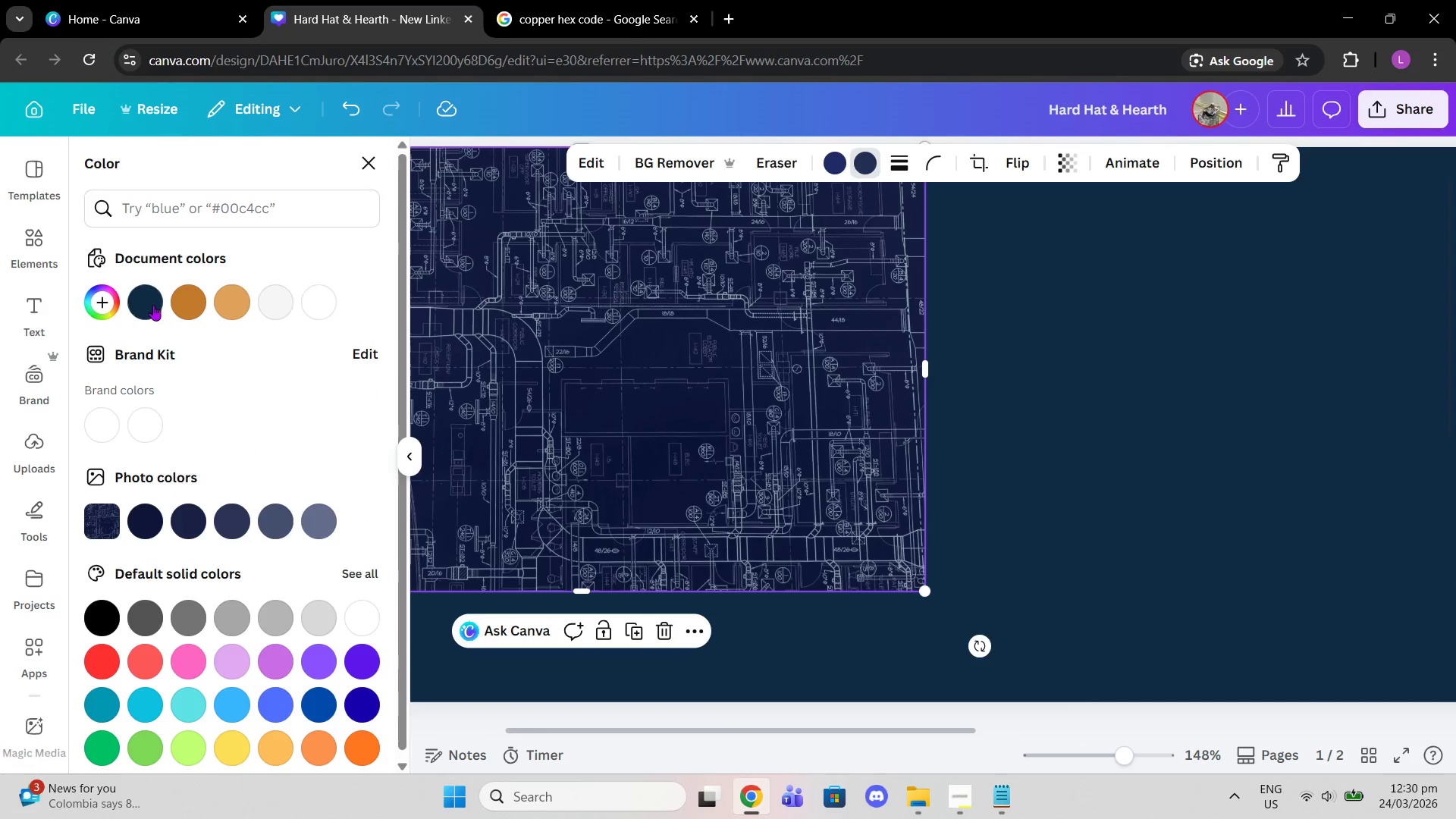 
left_click([151, 303])
 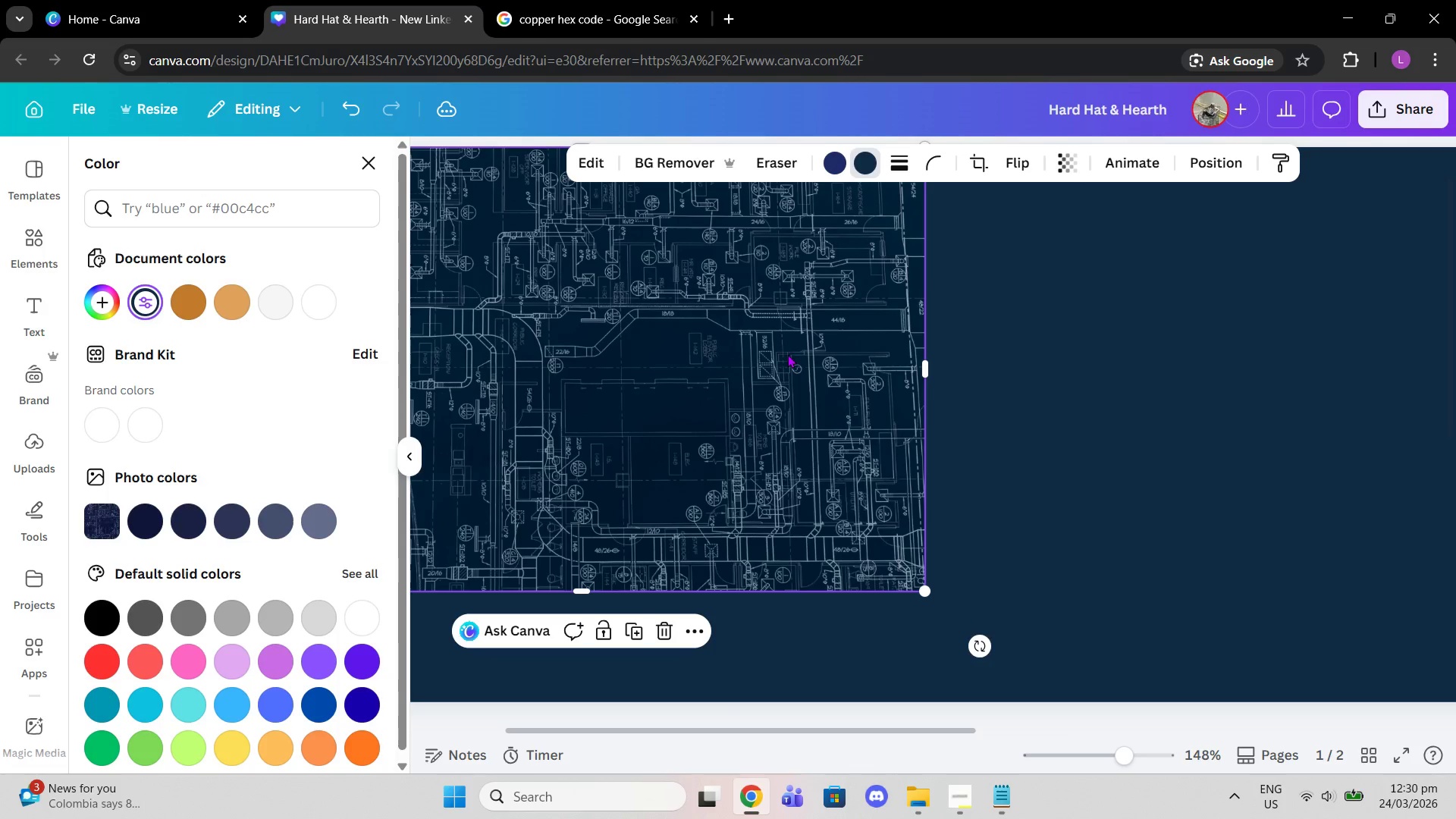 
left_click([661, 645])
 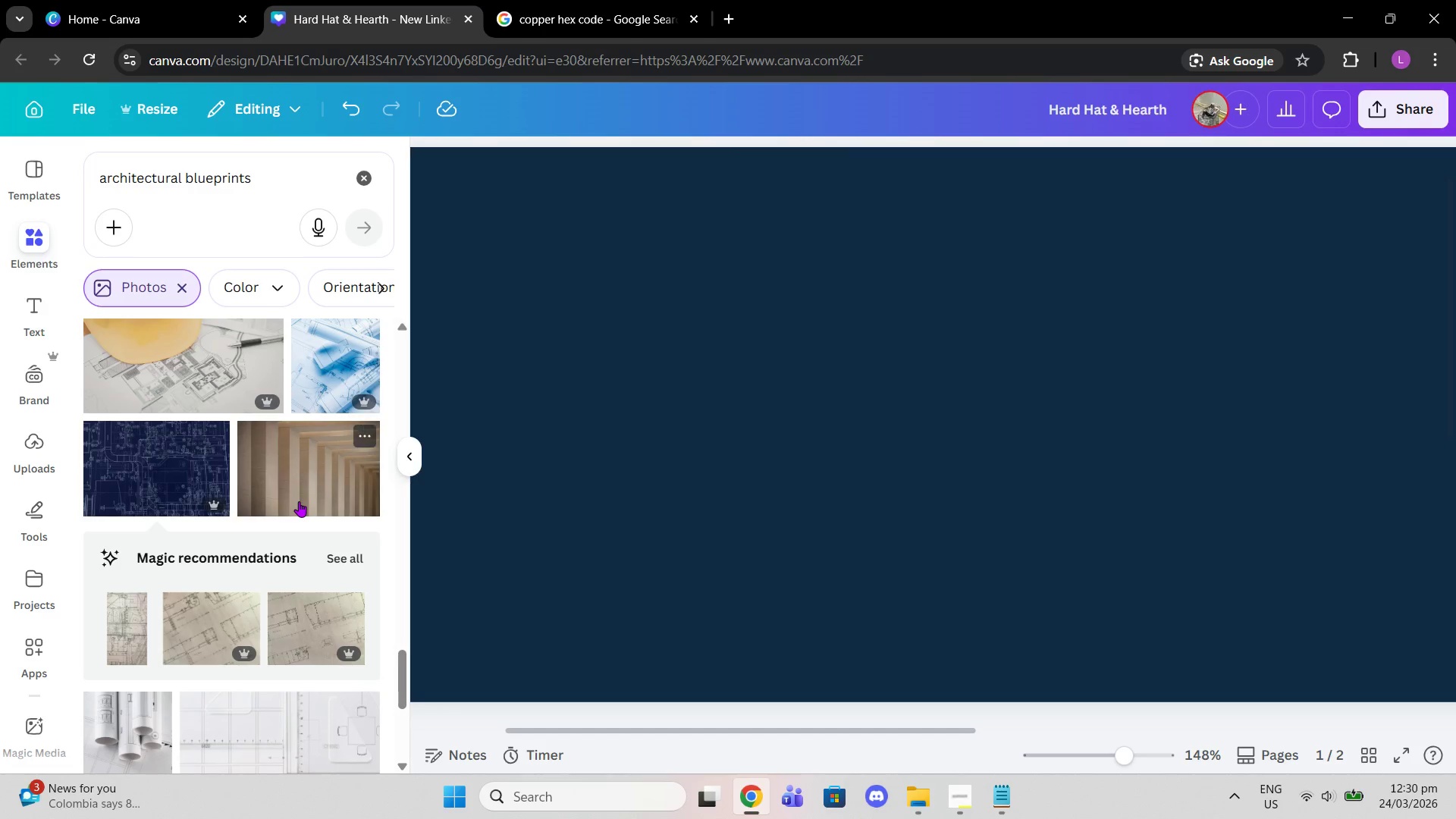 
scroll: coordinate [264, 483], scroll_direction: down, amount: 5.0
 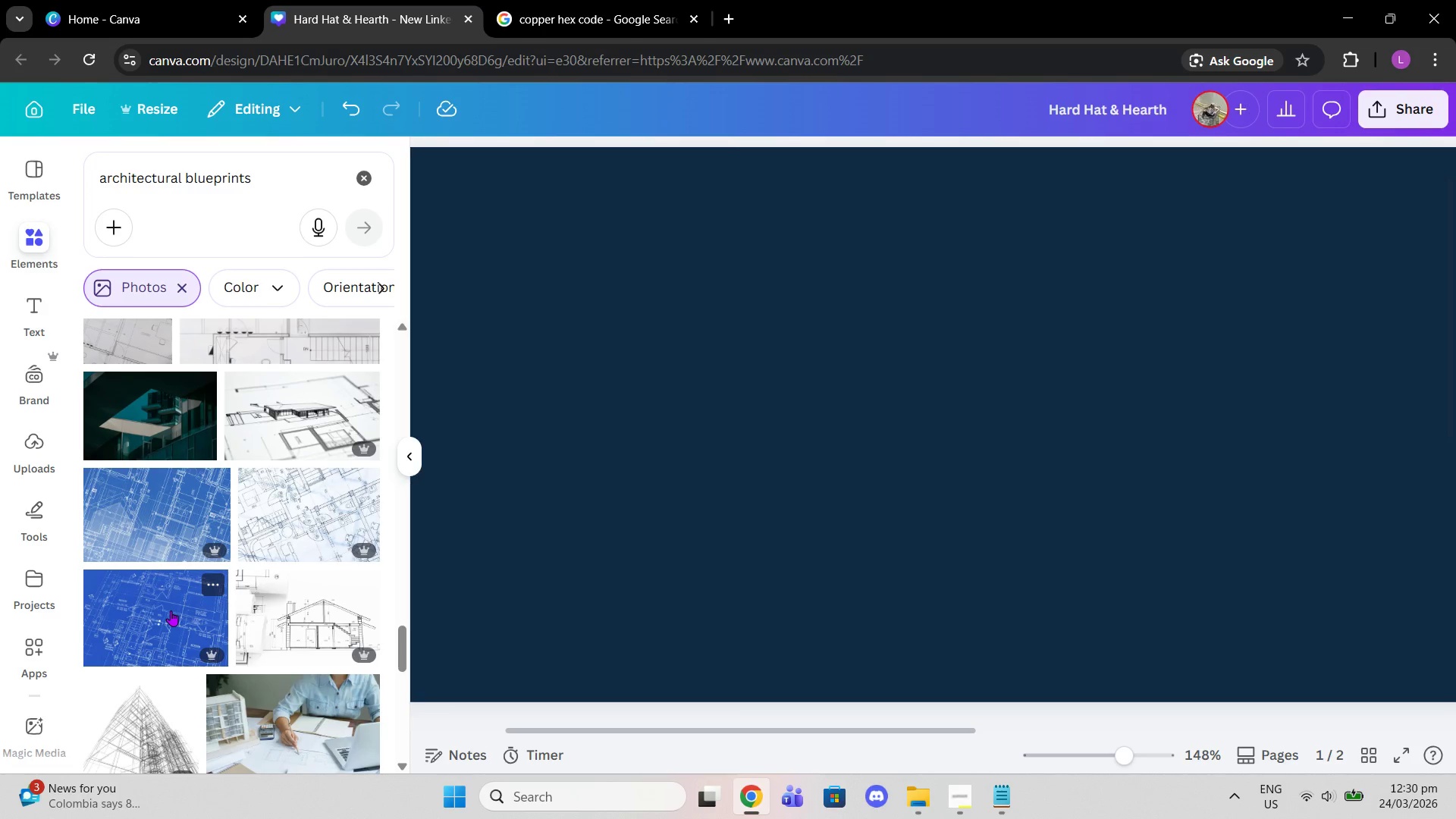 
left_click([171, 610])
 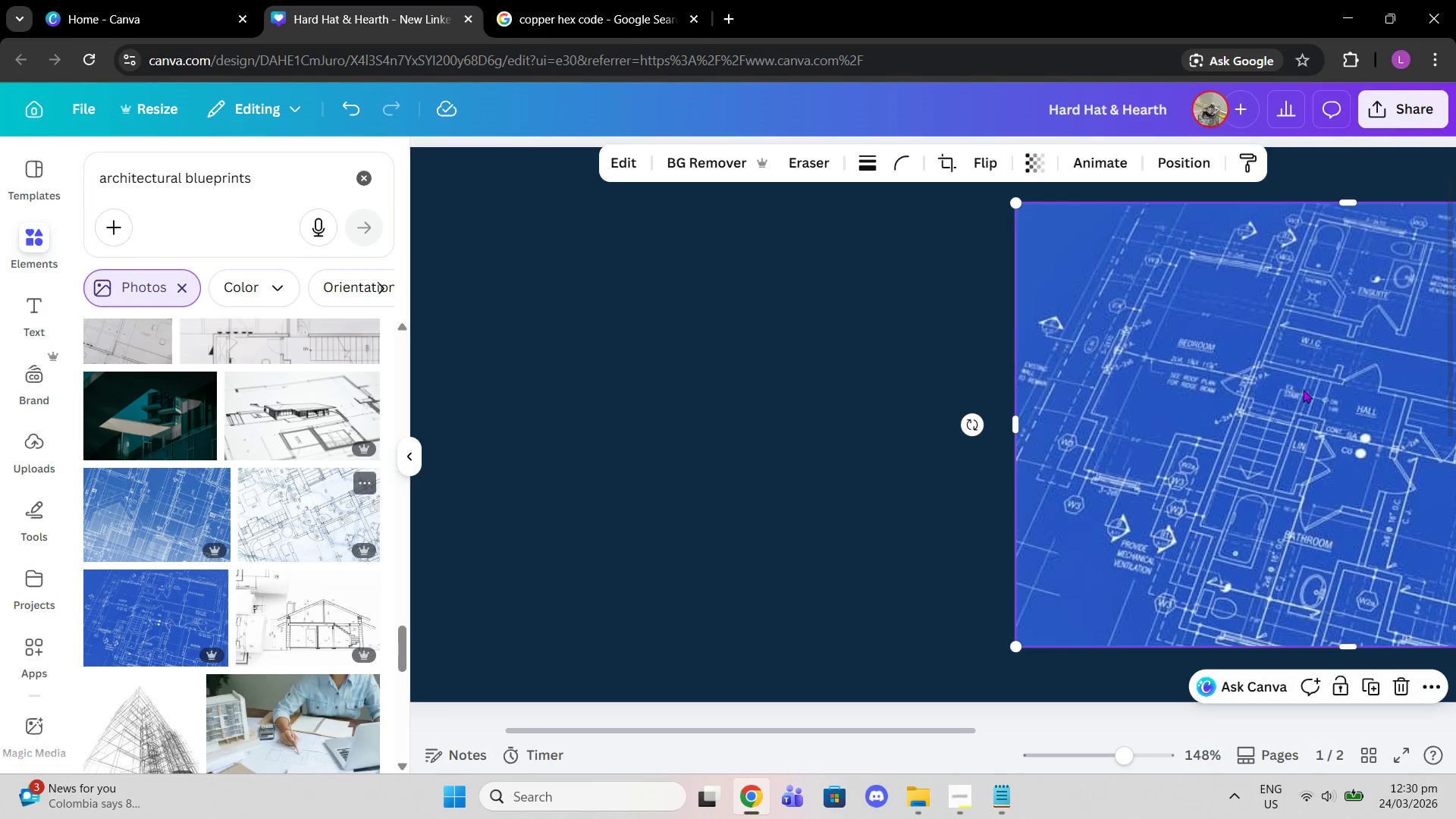 
left_click_drag(start_coordinate=[1329, 406], to_coordinate=[727, 362])
 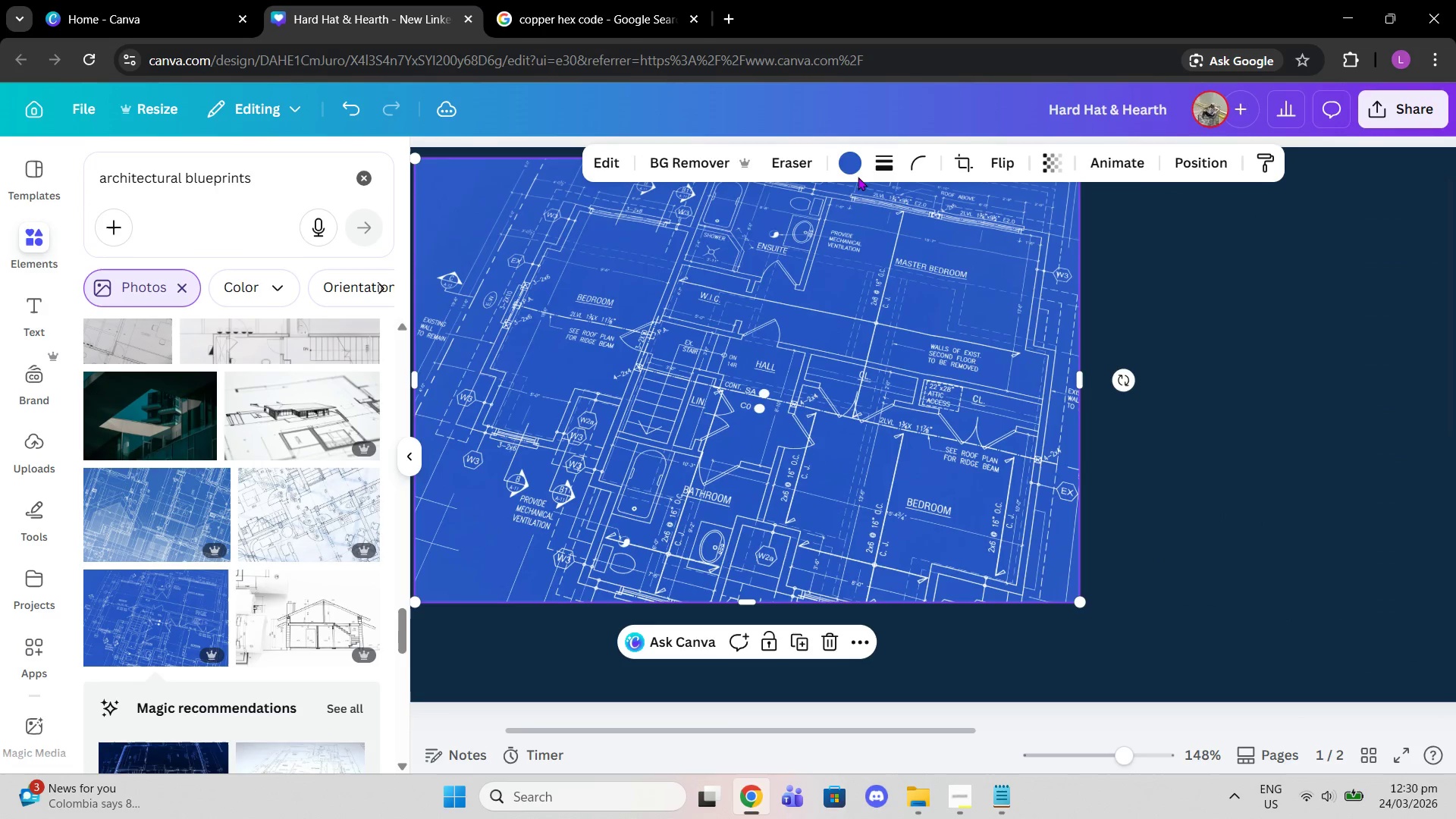 
left_click([855, 173])
 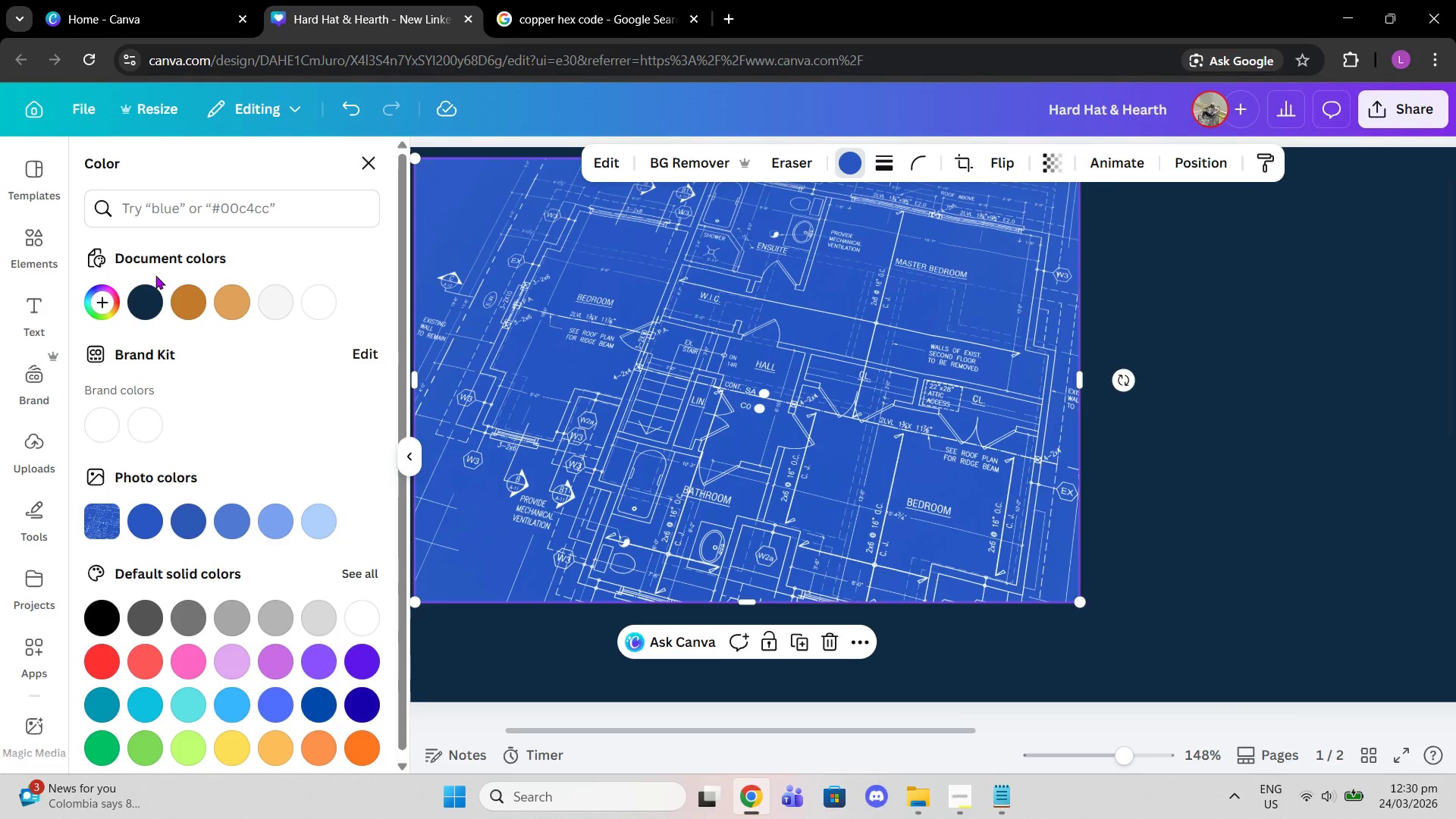 
left_click([164, 298])
 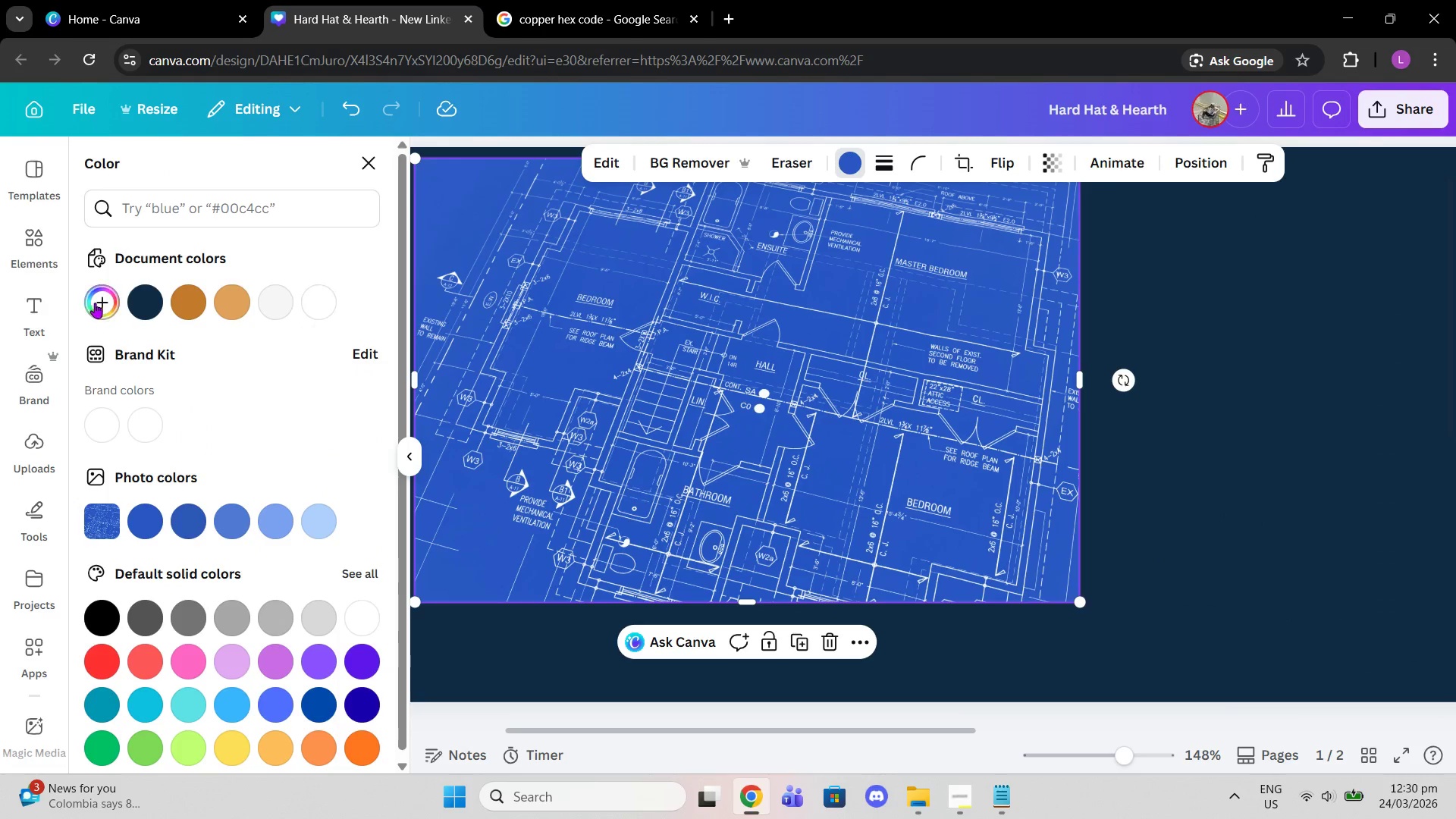 
left_click([138, 292])
 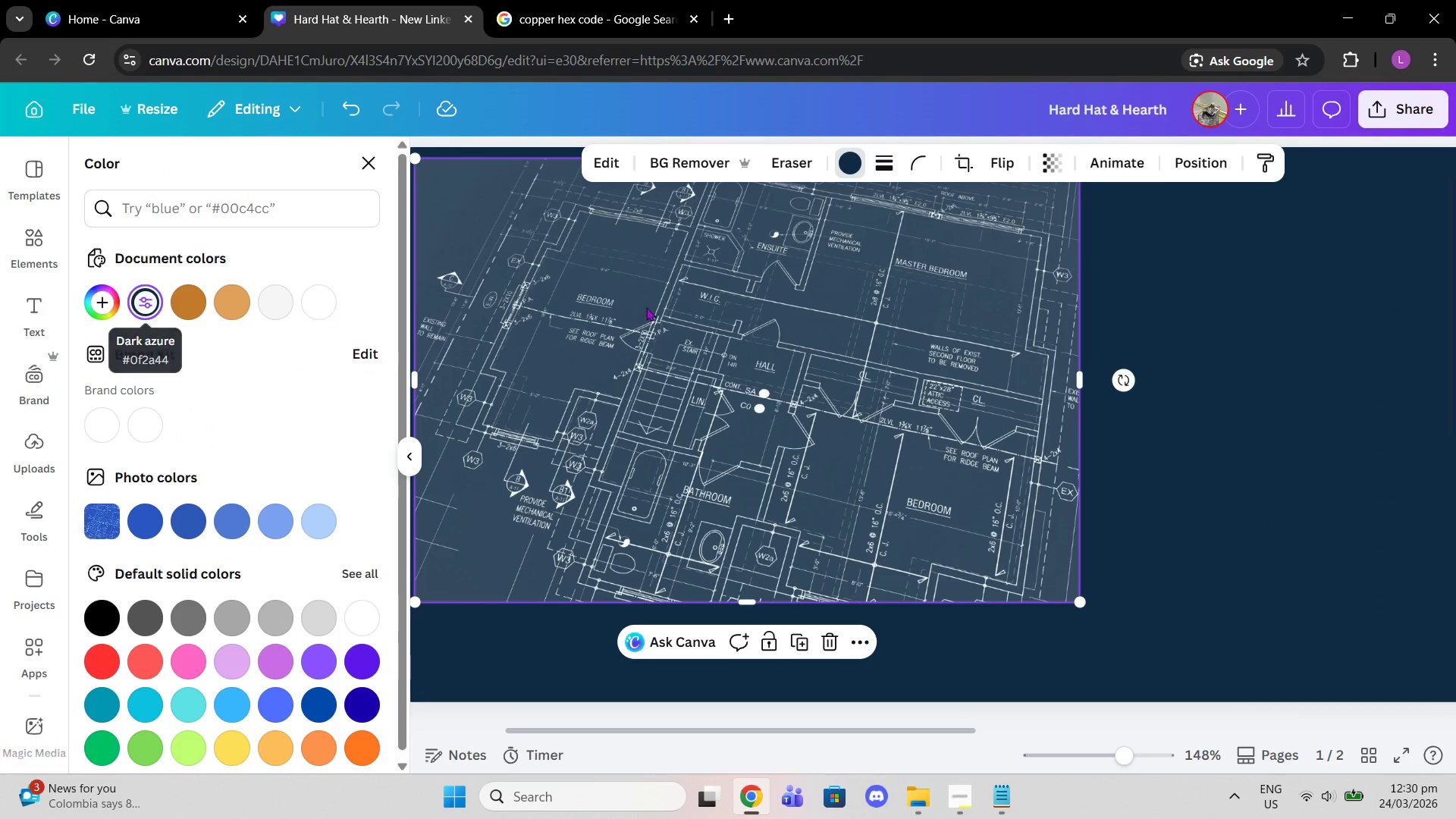 
left_click_drag(start_coordinate=[830, 333], to_coordinate=[805, 344])
 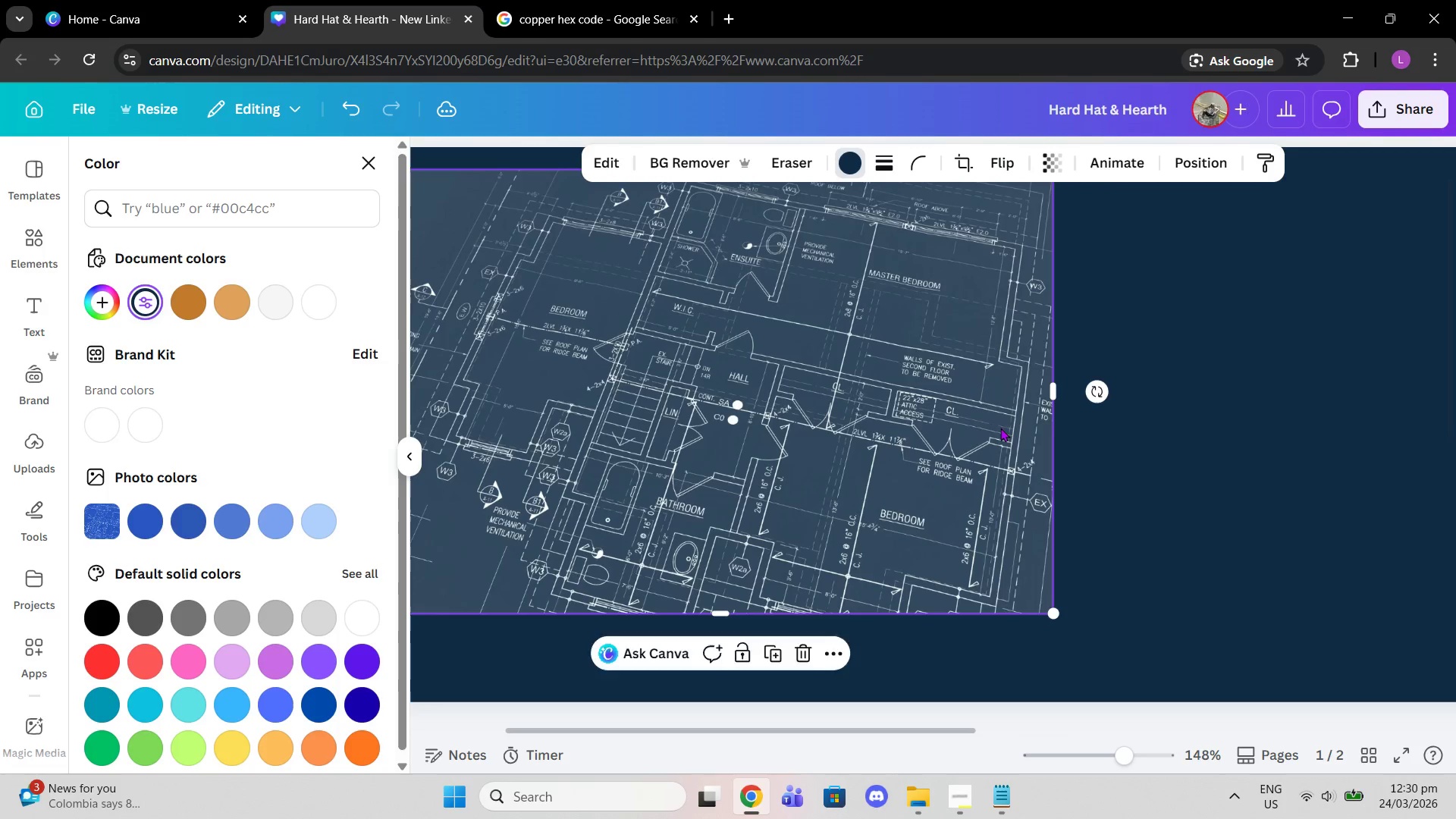 
scroll: coordinate [1005, 429], scroll_direction: down, amount: 1.0
 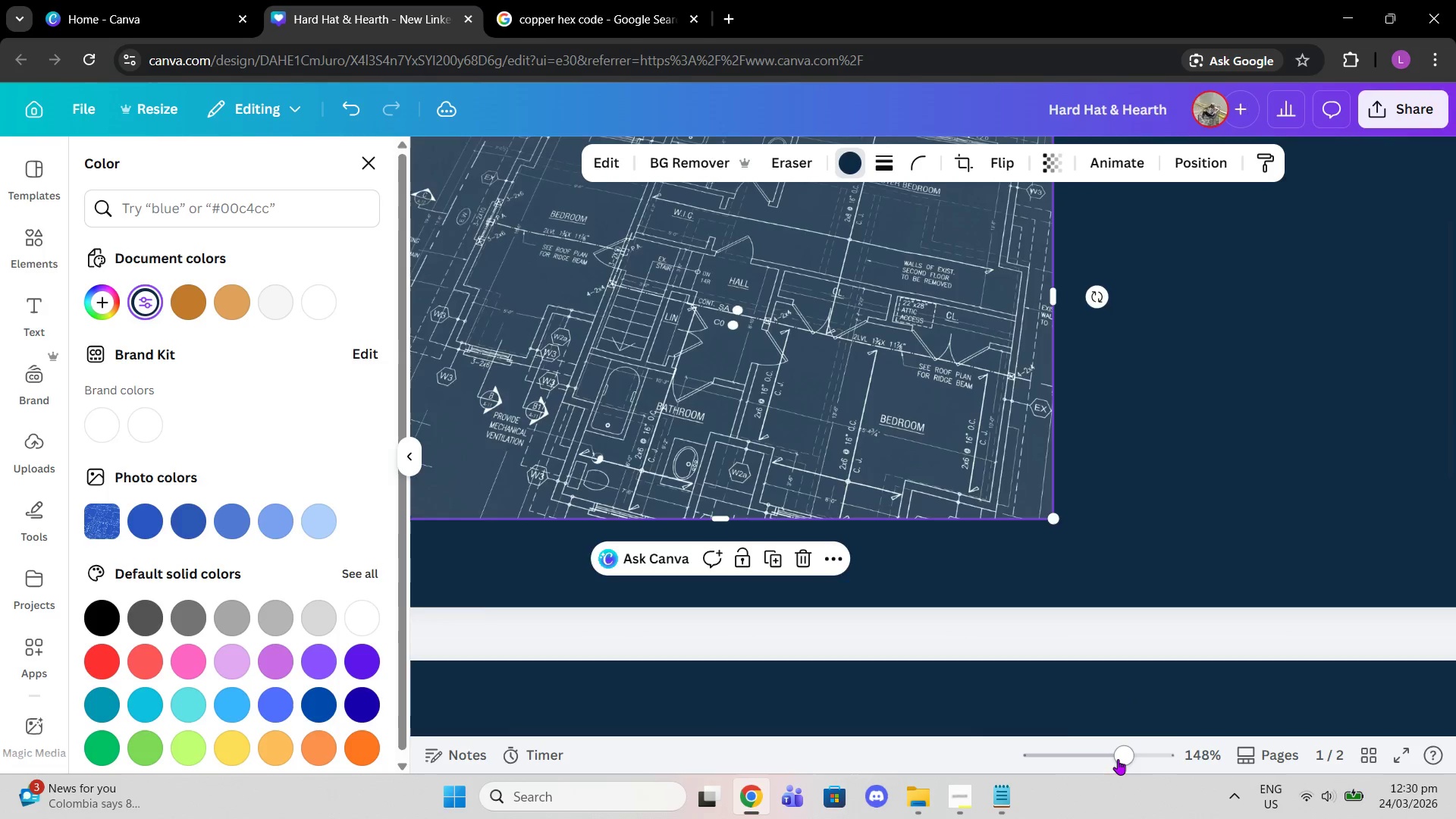 
left_click_drag(start_coordinate=[1116, 758], to_coordinate=[1091, 755])
 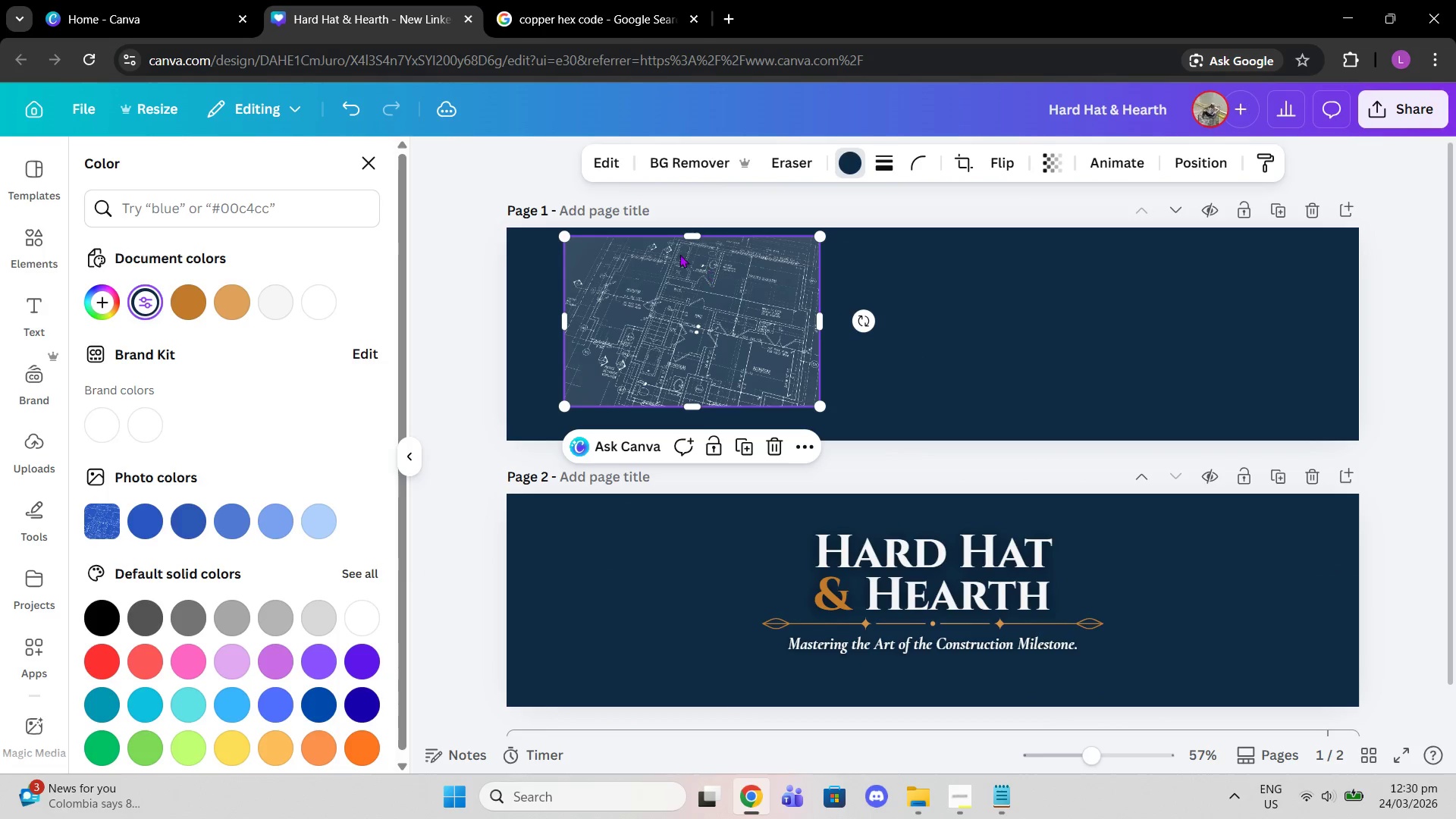 
left_click_drag(start_coordinate=[679, 254], to_coordinate=[624, 241])
 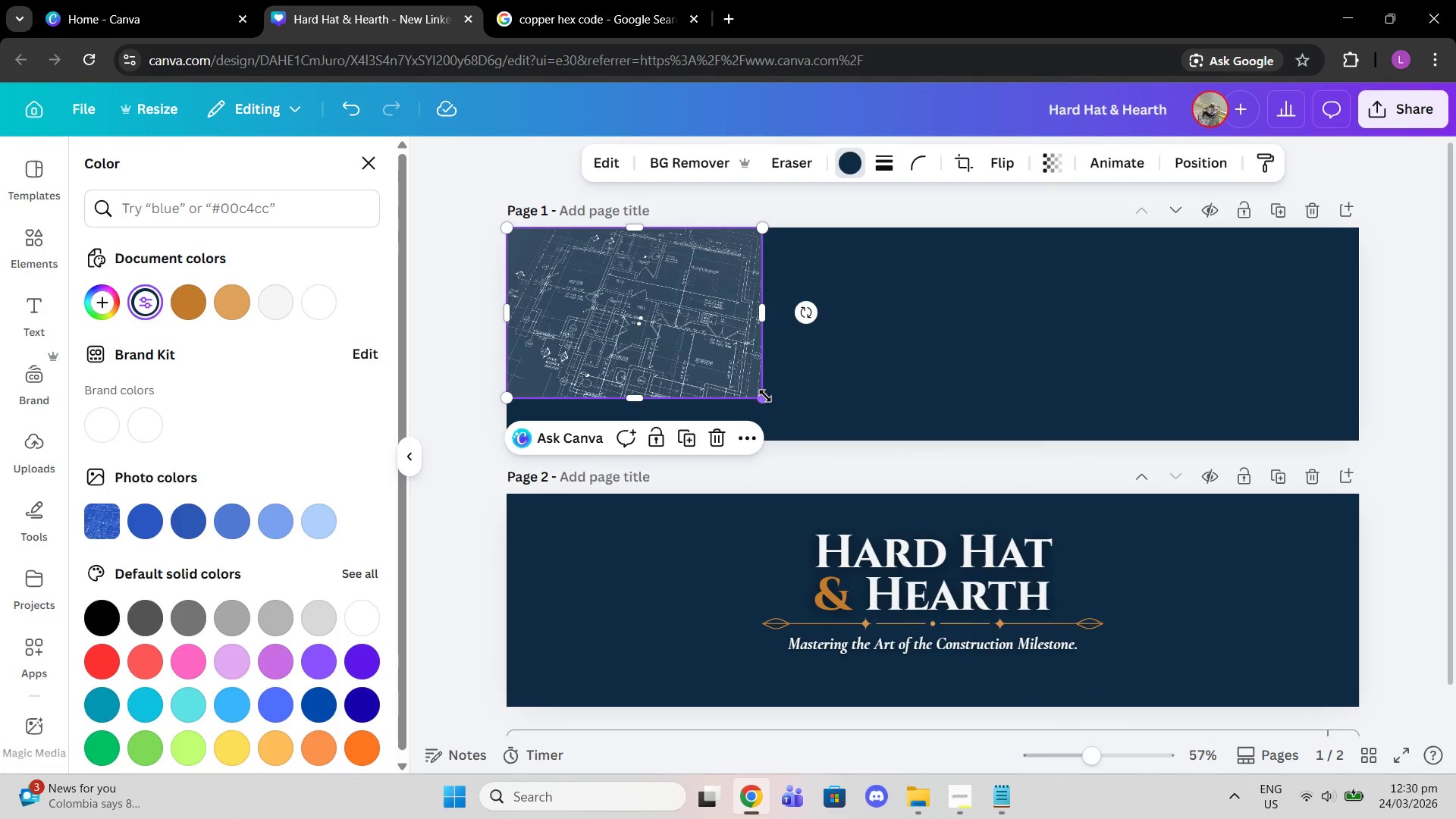 
left_click_drag(start_coordinate=[764, 397], to_coordinate=[831, 441])
 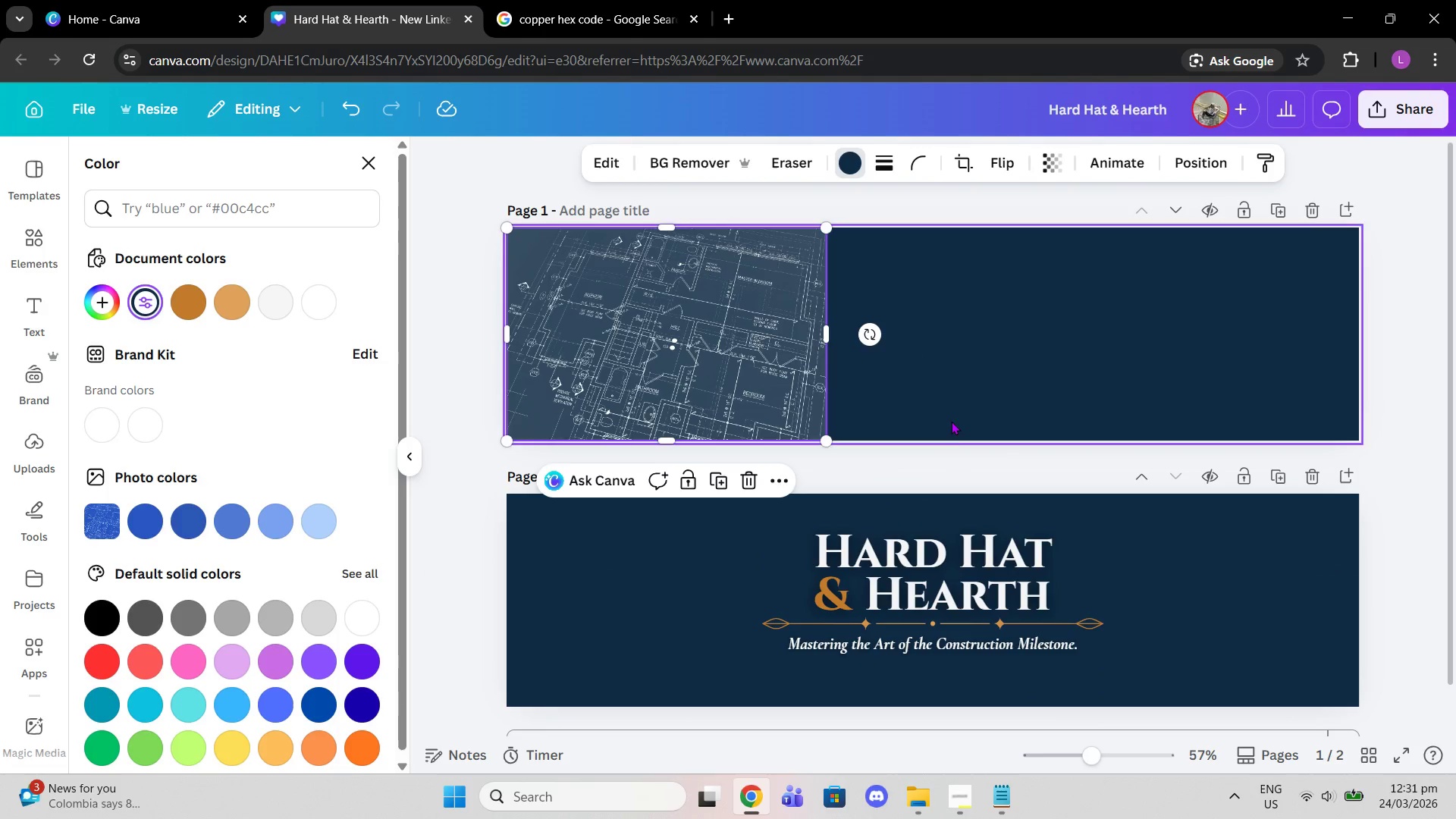 
left_click([951, 456])
 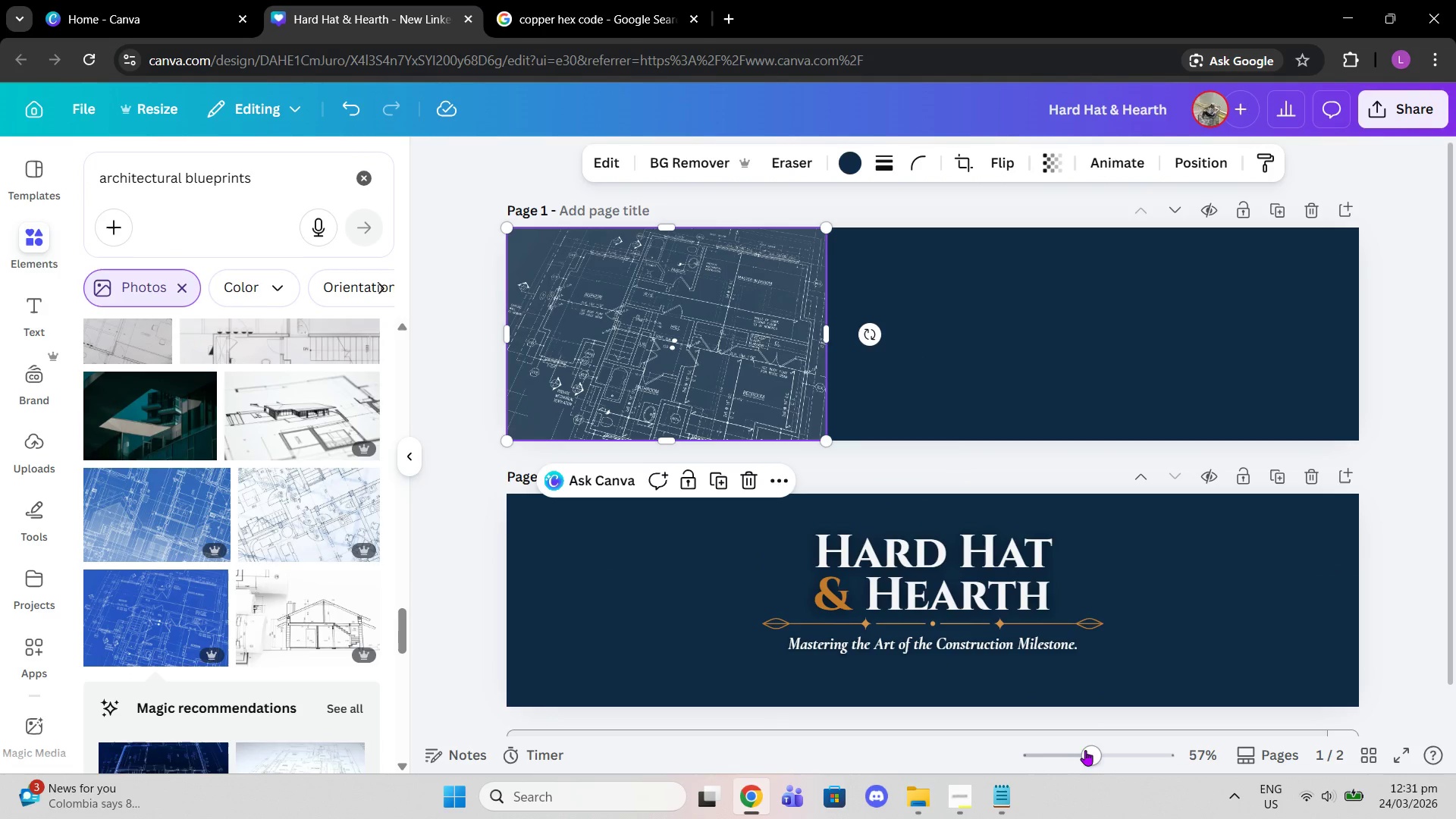 
left_click_drag(start_coordinate=[1094, 752], to_coordinate=[1119, 755])
 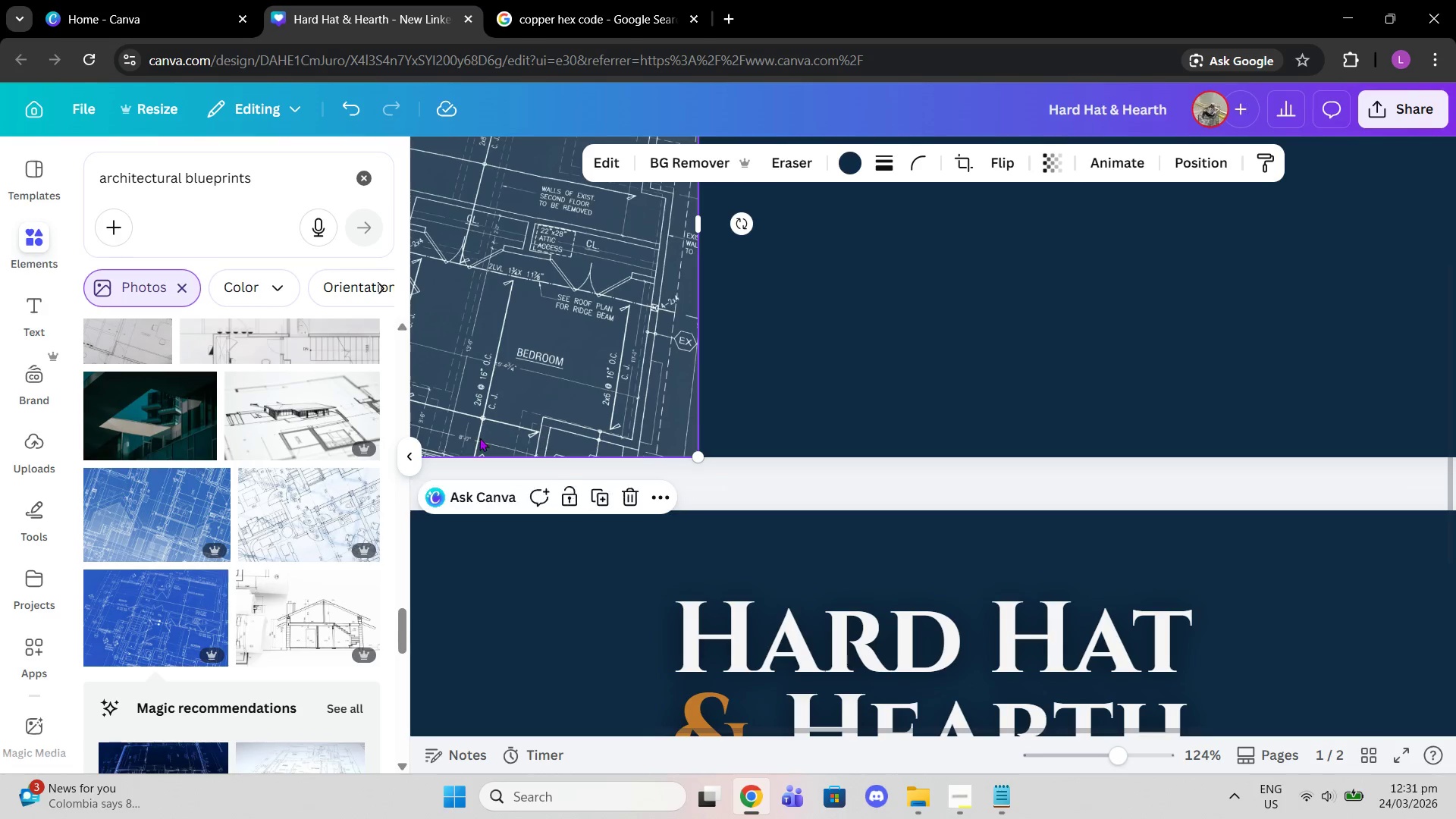 
scroll: coordinate [467, 451], scroll_direction: up, amount: 1.0
 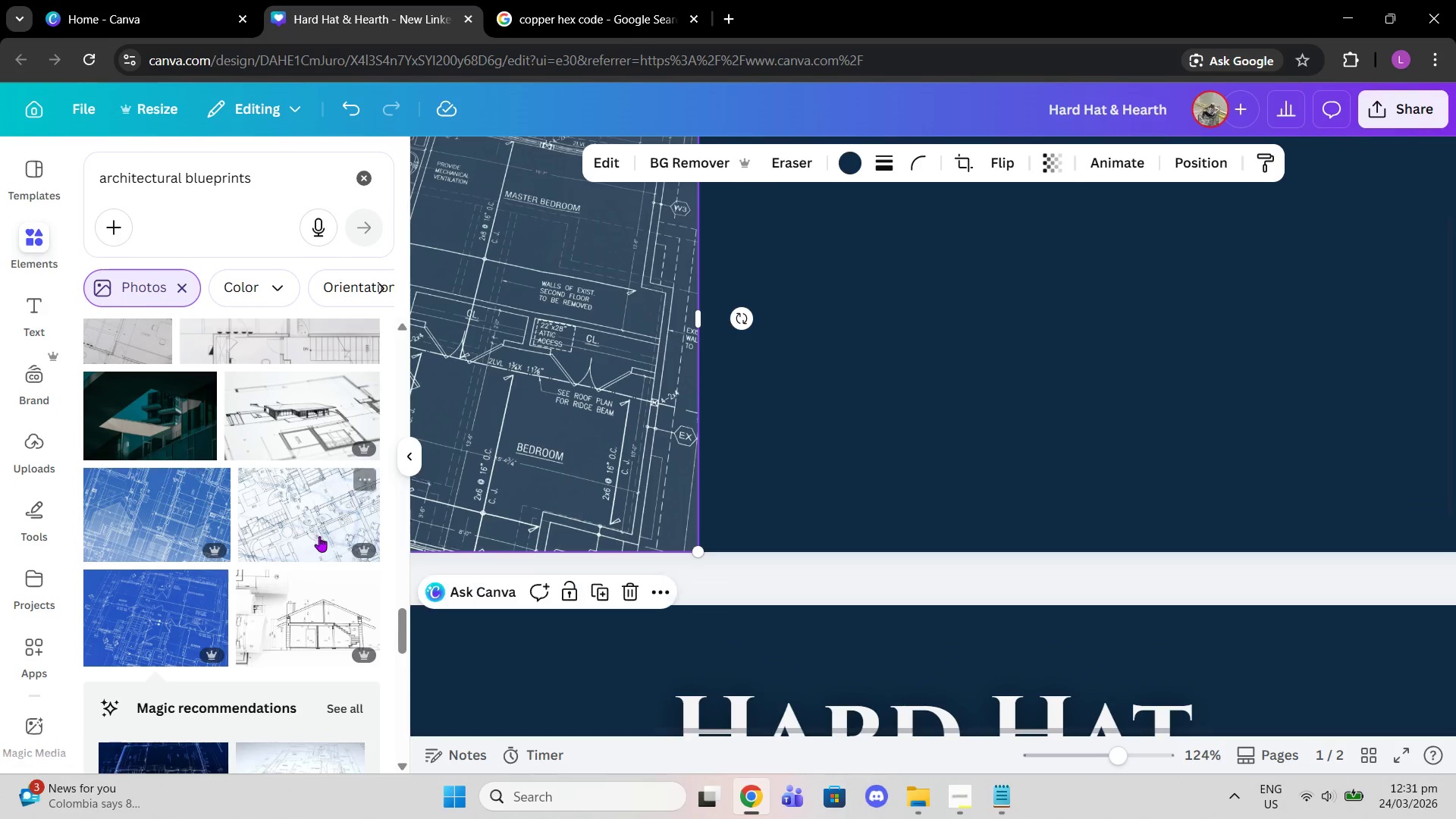 
left_click([319, 536])
 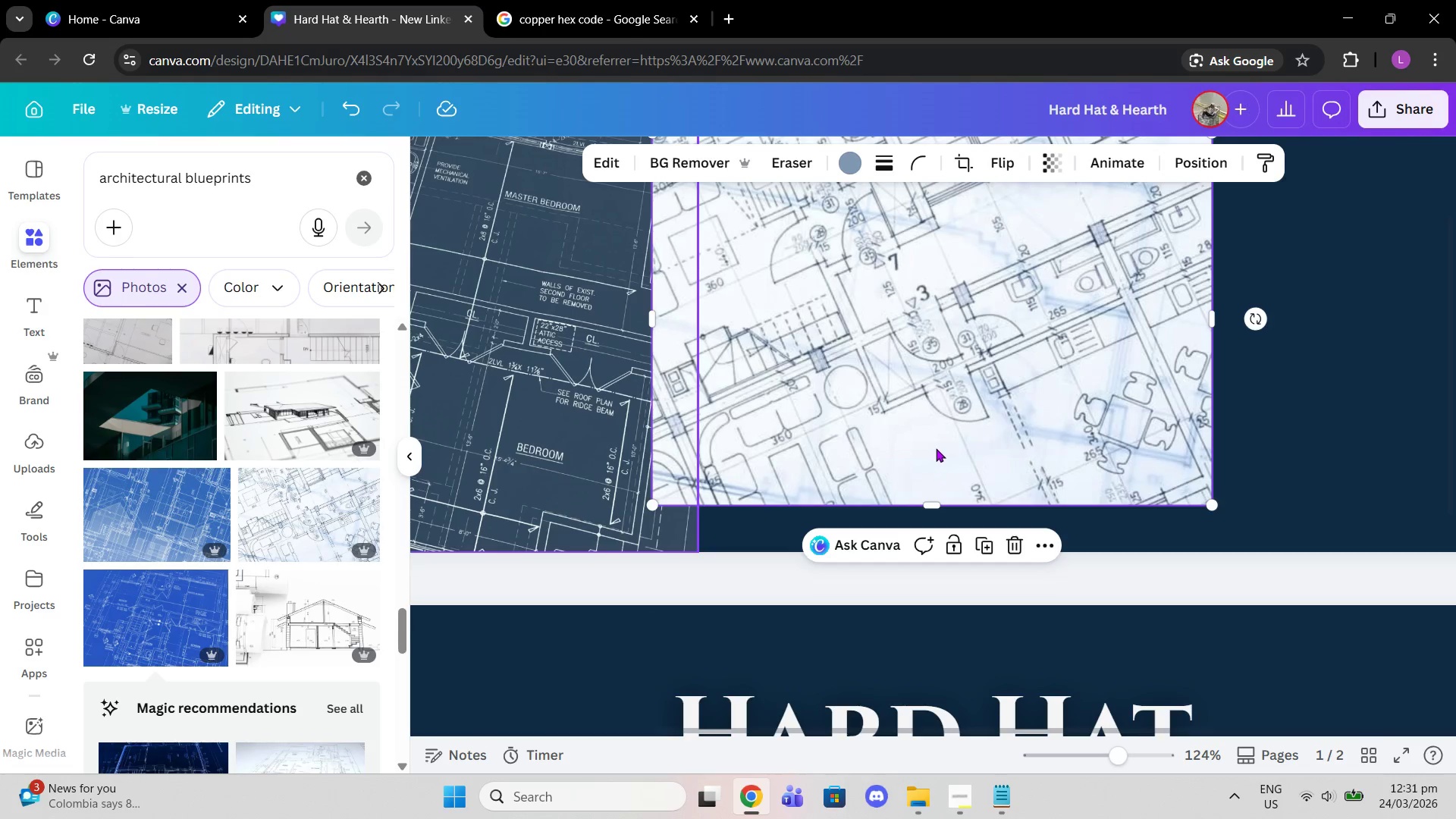 
left_click_drag(start_coordinate=[915, 417], to_coordinate=[984, 466])
 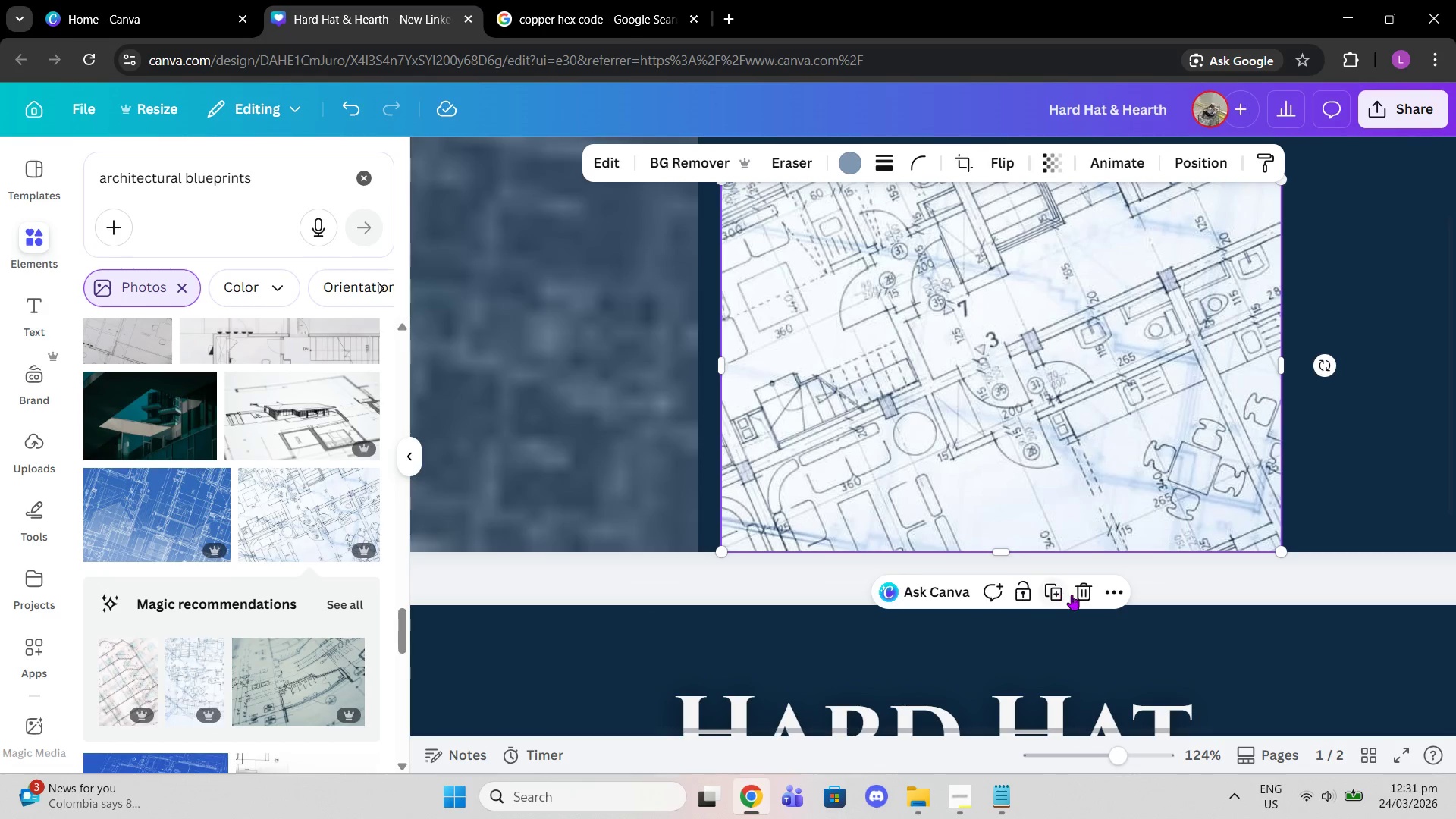 
left_click([1080, 595])
 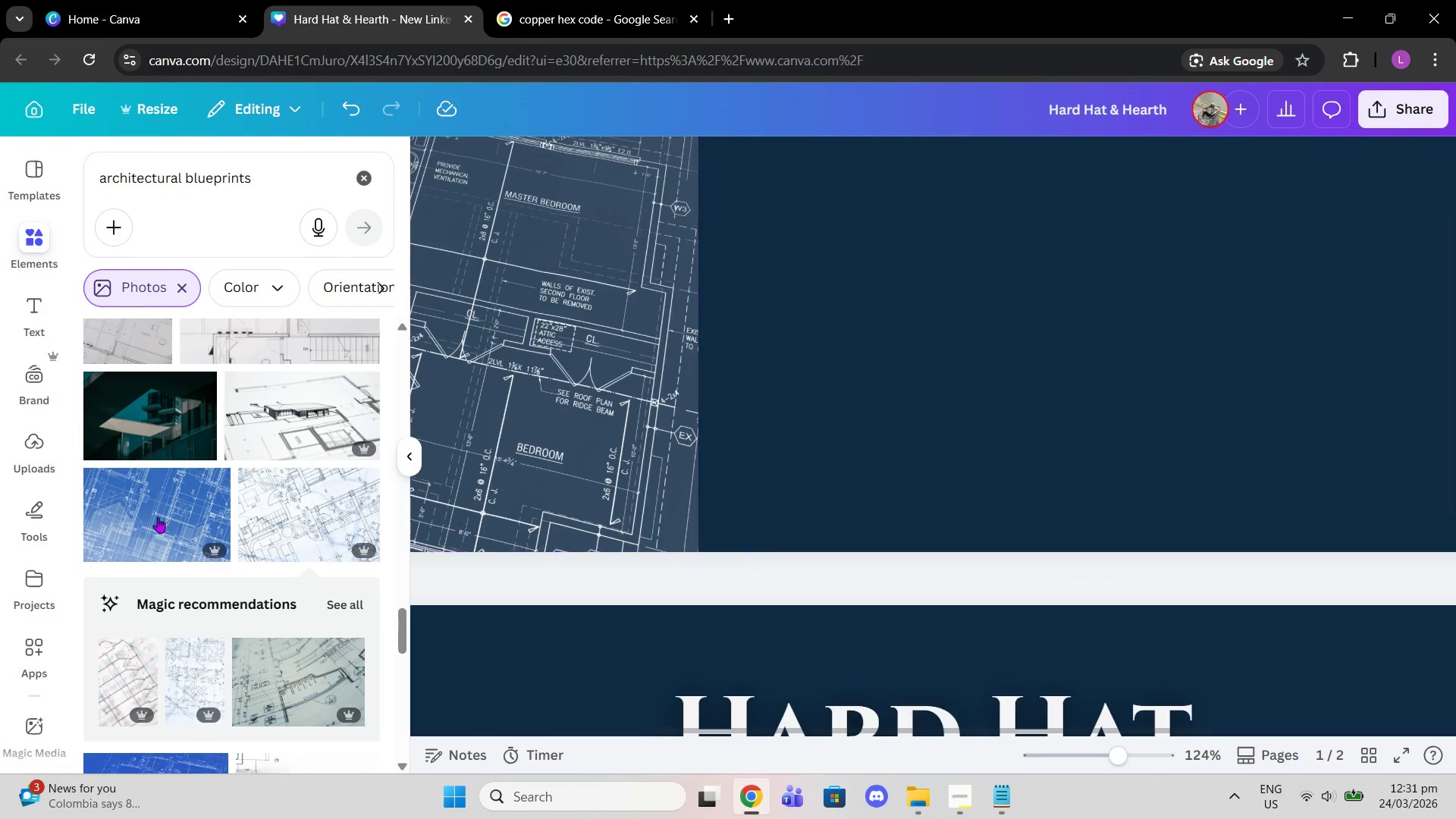 
scroll: coordinate [268, 487], scroll_direction: down, amount: 5.0
 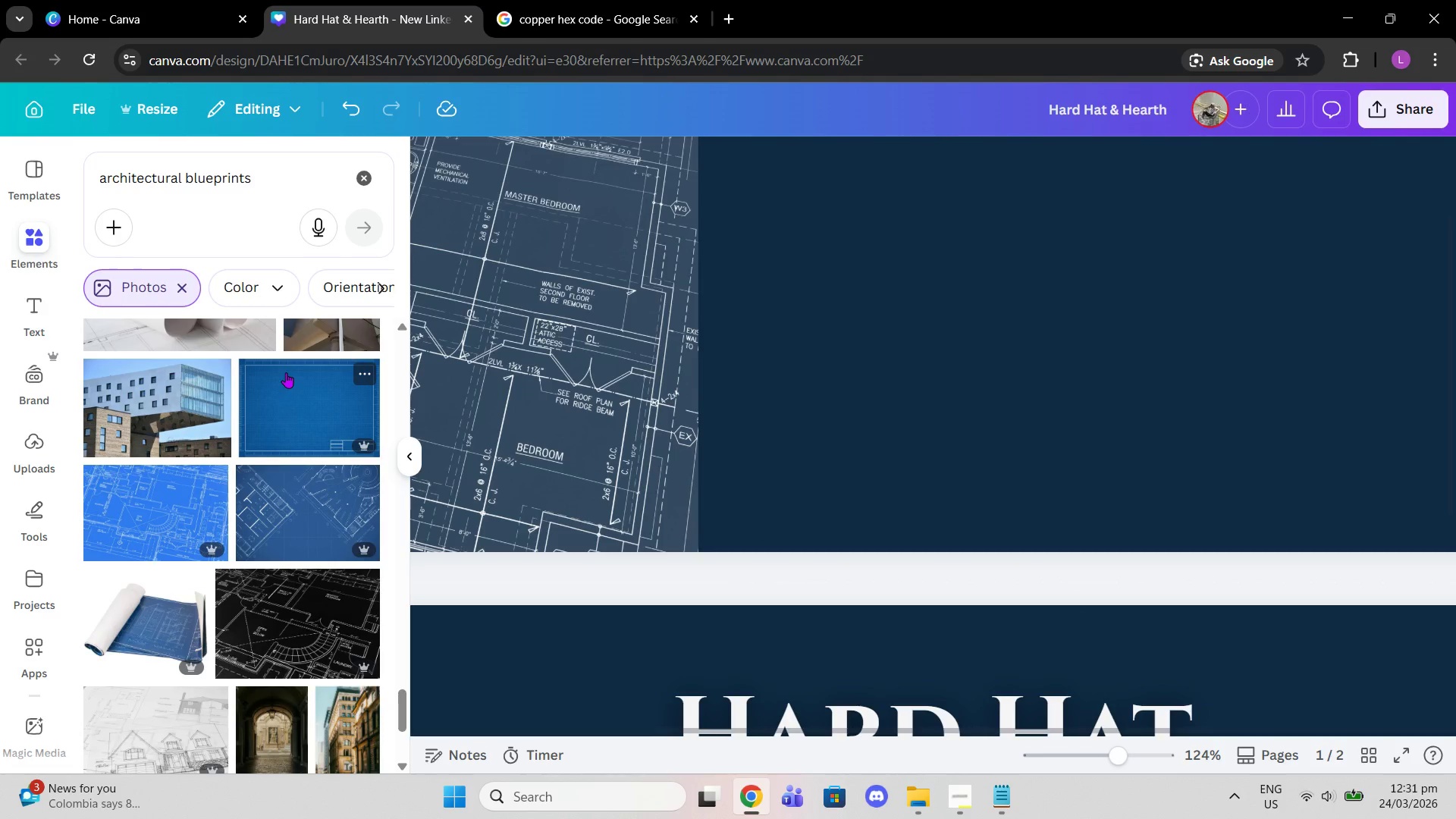 
left_click([318, 503])
 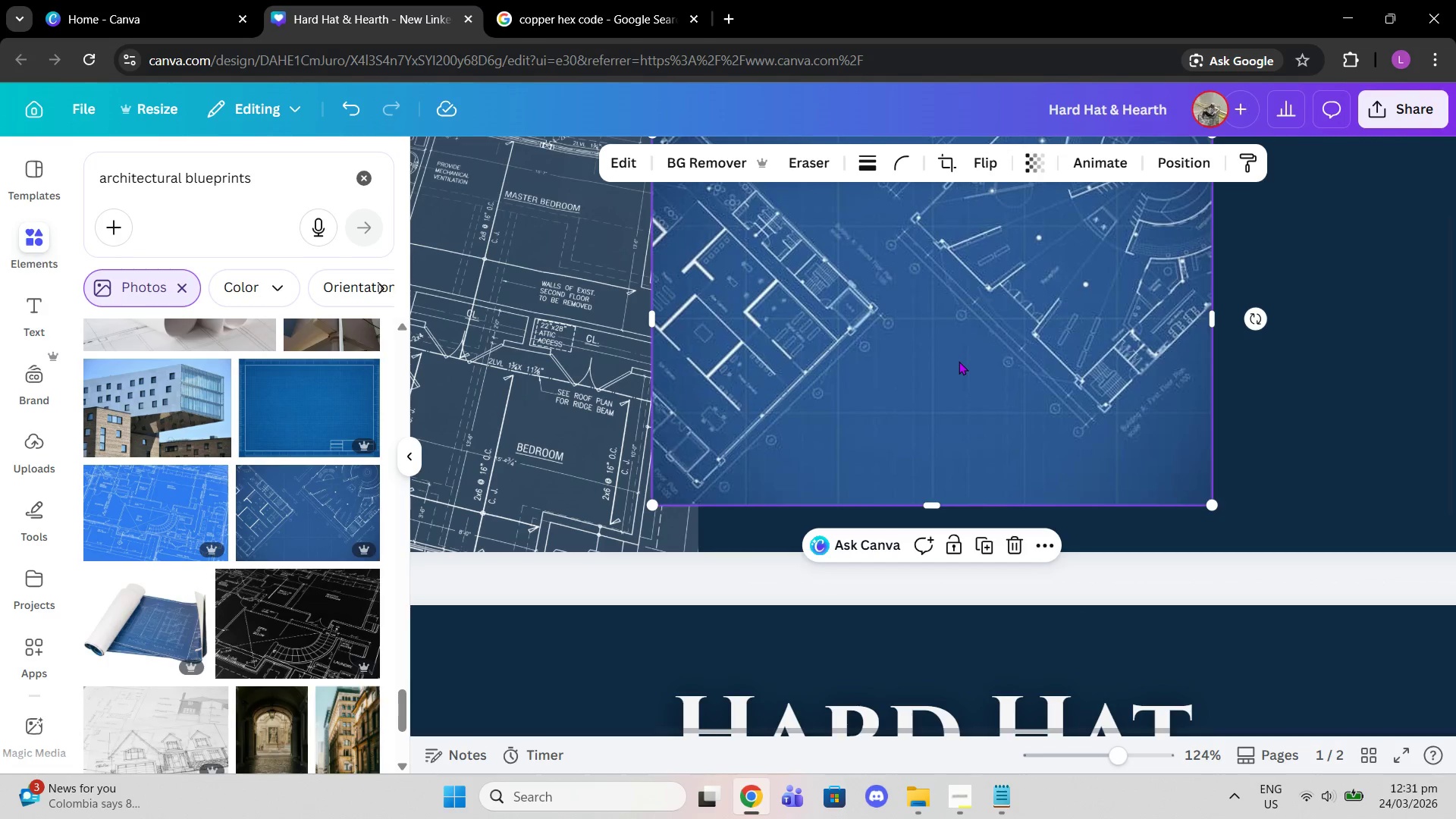 
left_click_drag(start_coordinate=[959, 361], to_coordinate=[1030, 387])
 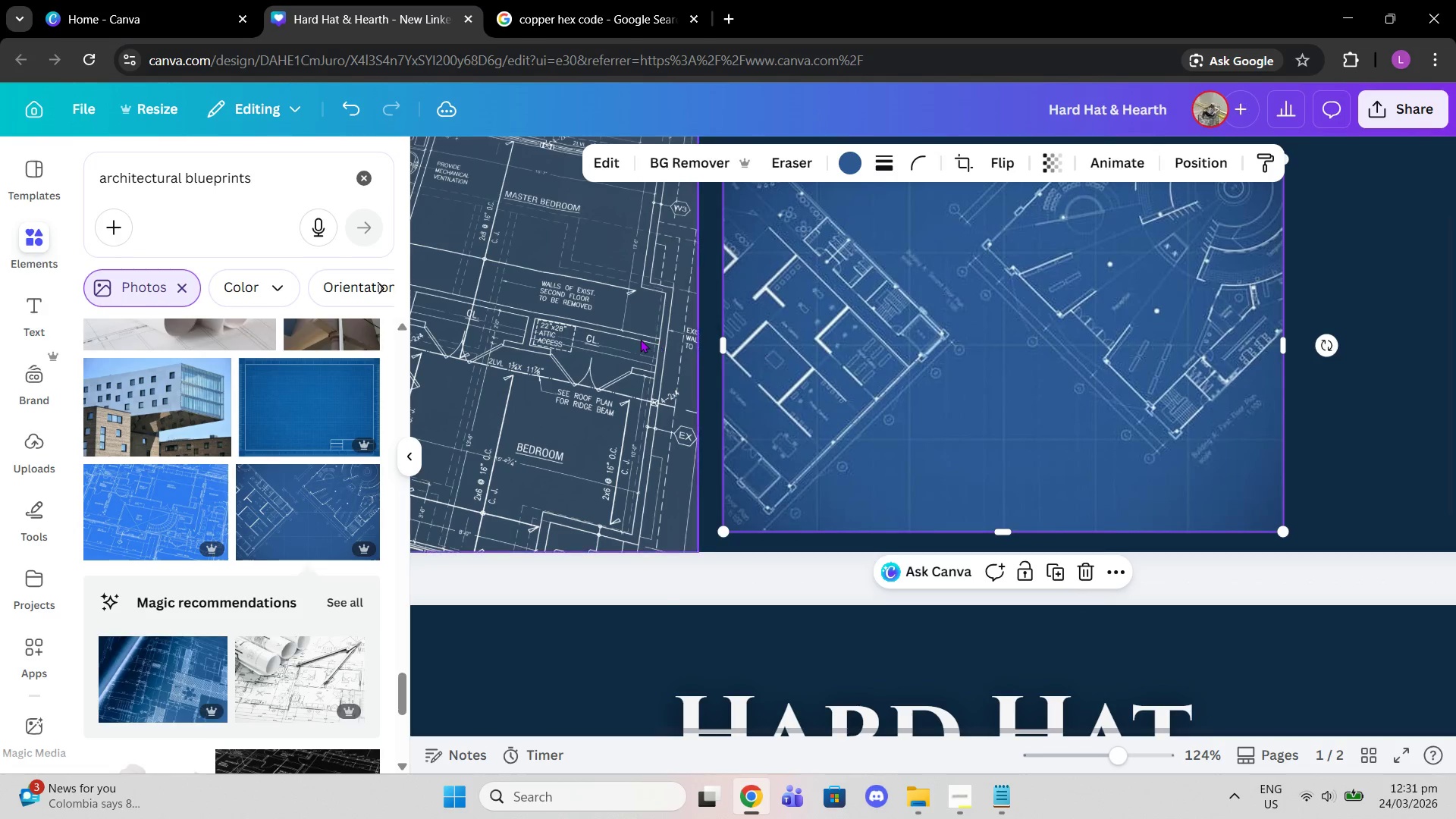 
left_click([640, 339])
 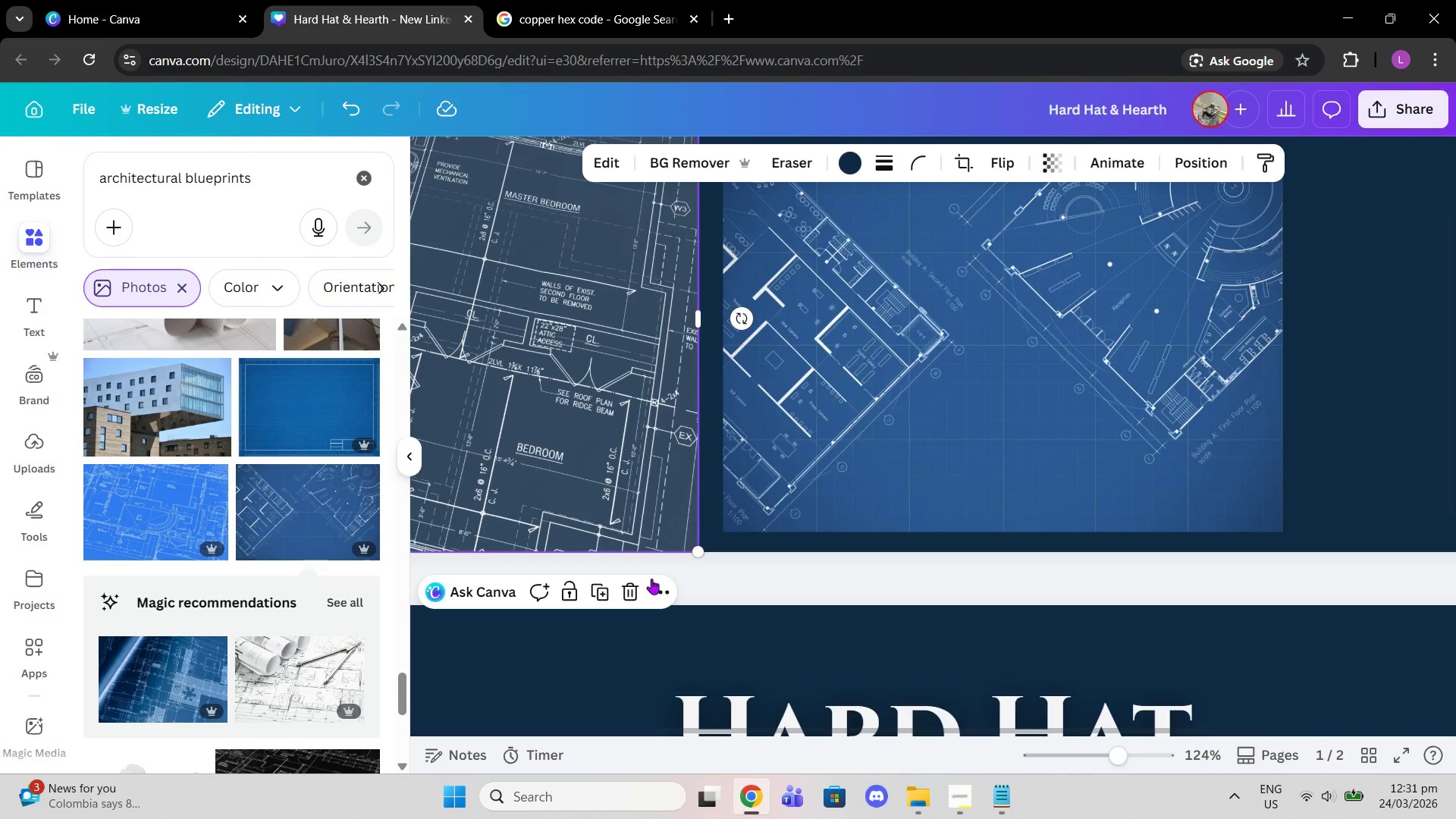 
left_click([629, 587])
 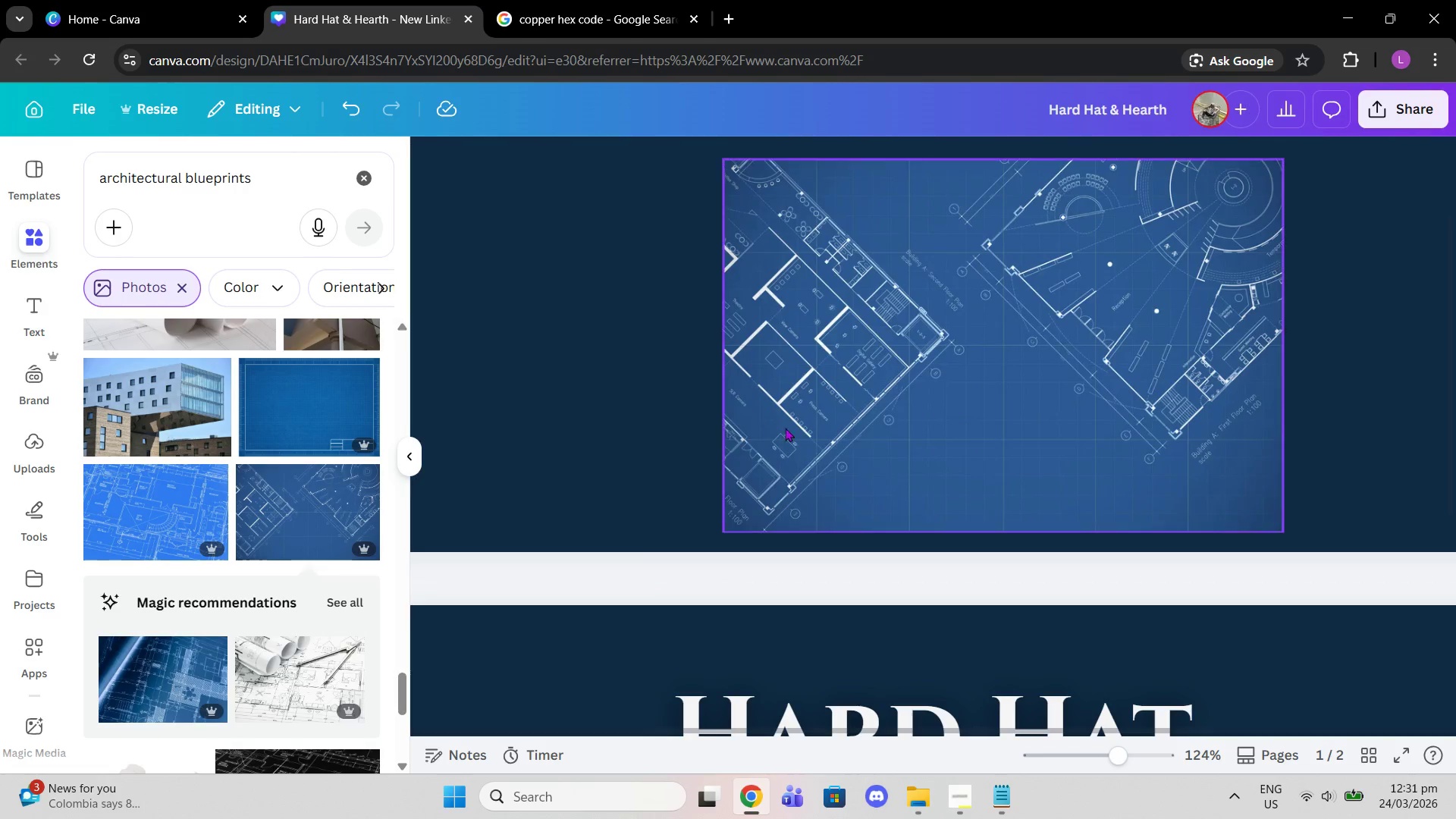 
left_click_drag(start_coordinate=[828, 407], to_coordinate=[610, 385])
 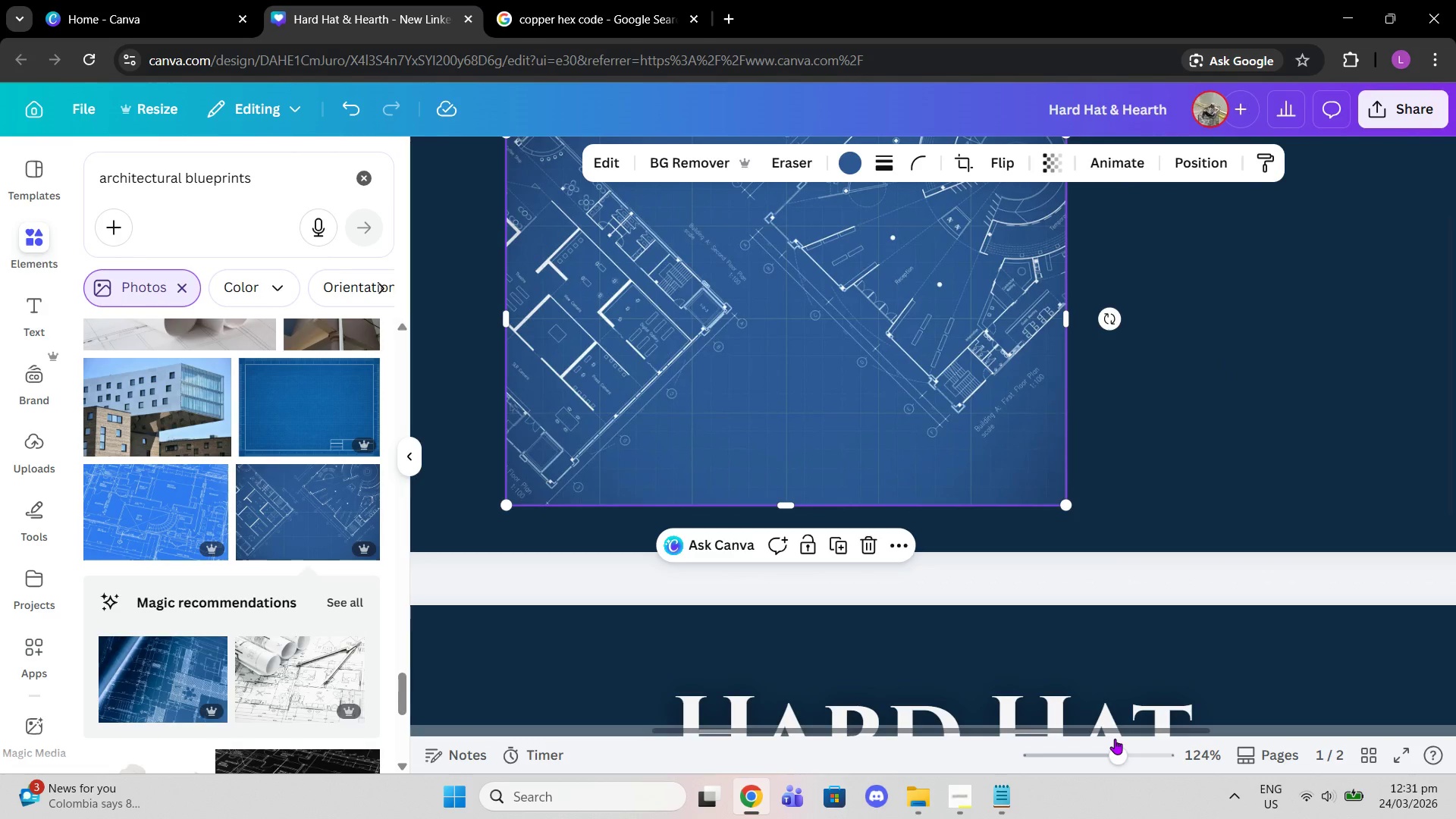 
left_click_drag(start_coordinate=[1123, 758], to_coordinate=[1112, 758])
 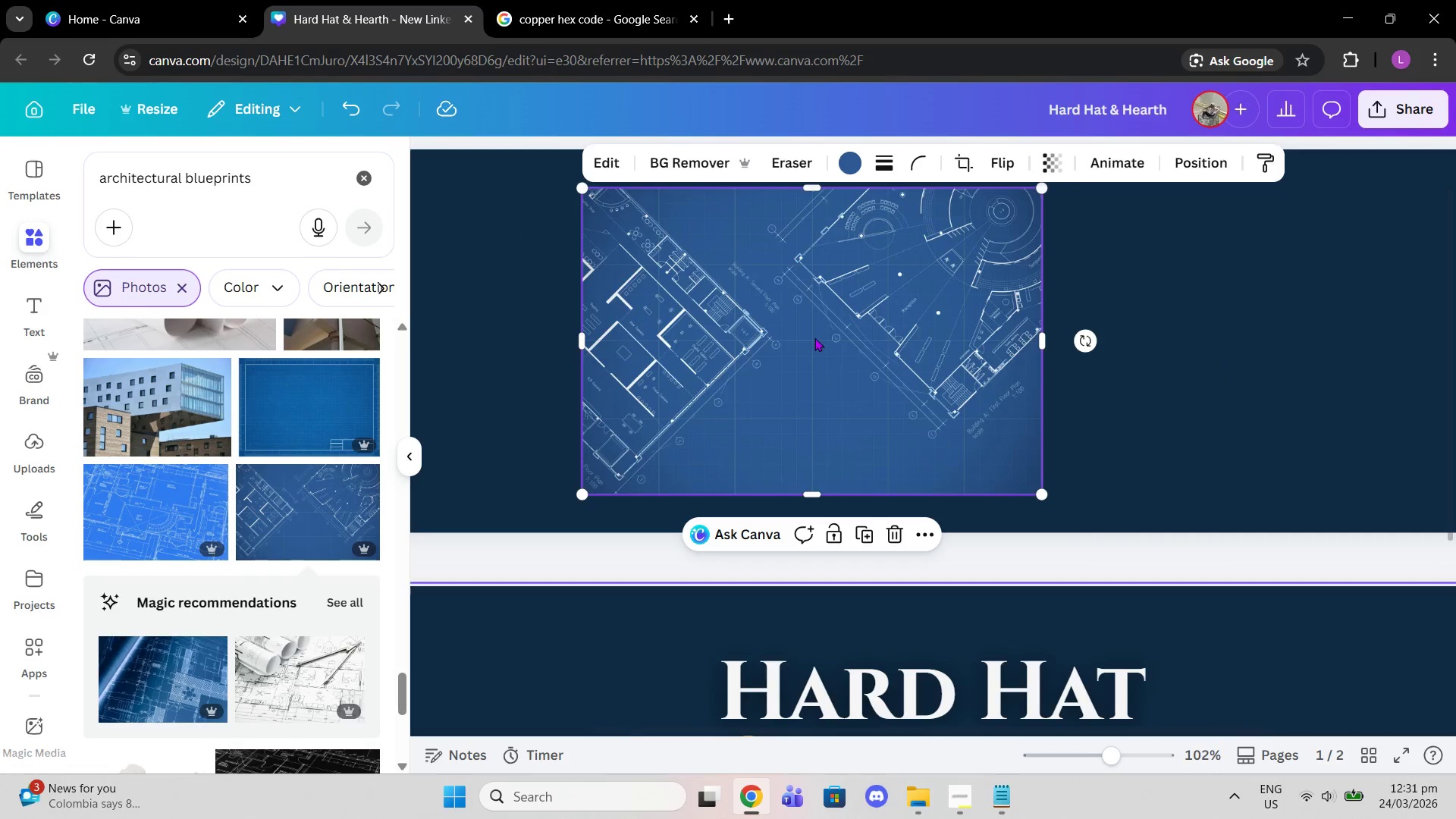 
left_click_drag(start_coordinate=[814, 337], to_coordinate=[695, 293])
 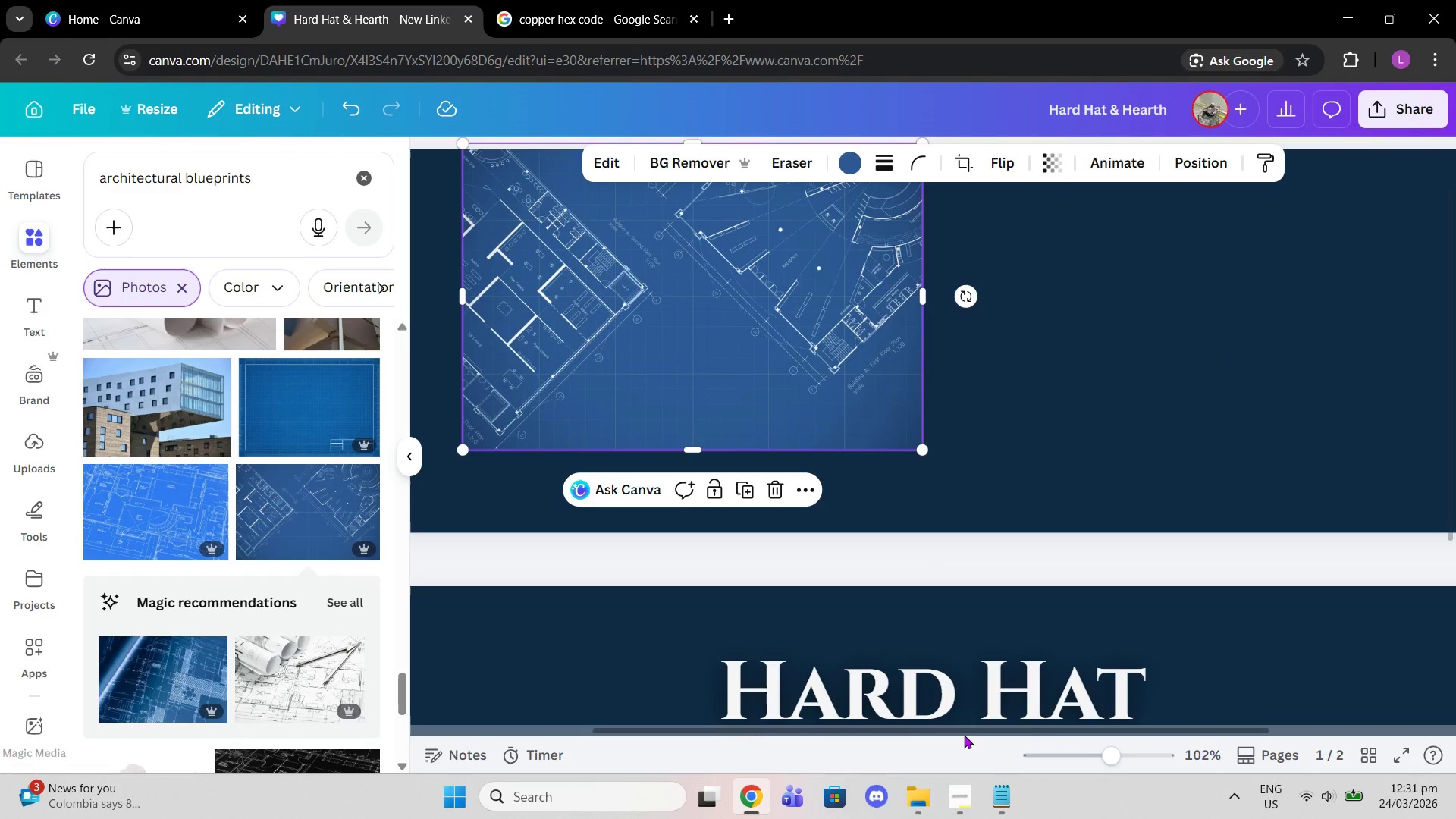 
left_click_drag(start_coordinate=[952, 727], to_coordinate=[853, 719])
 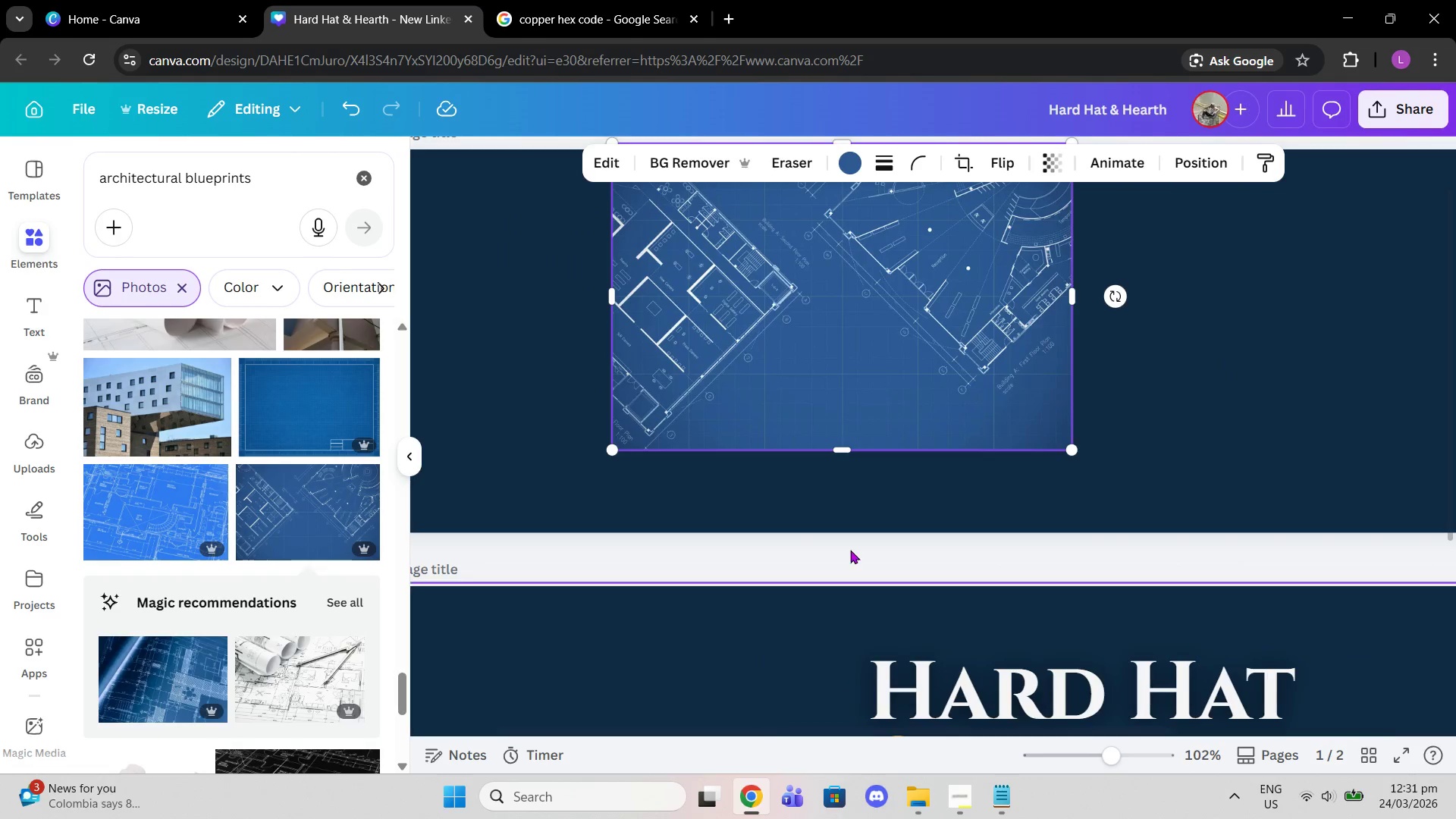 
scroll: coordinate [843, 518], scroll_direction: up, amount: 1.0
 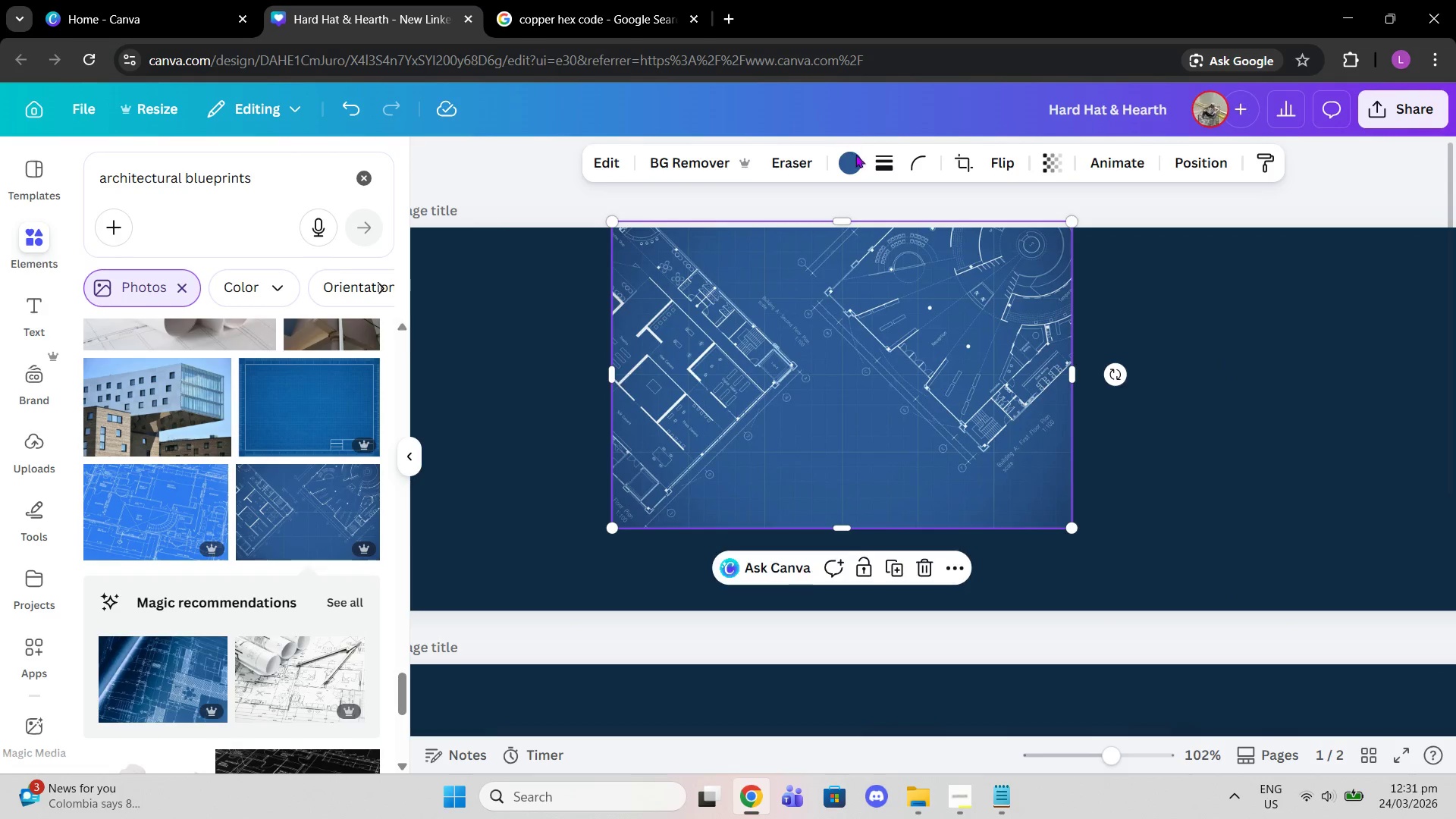 
left_click([864, 162])
 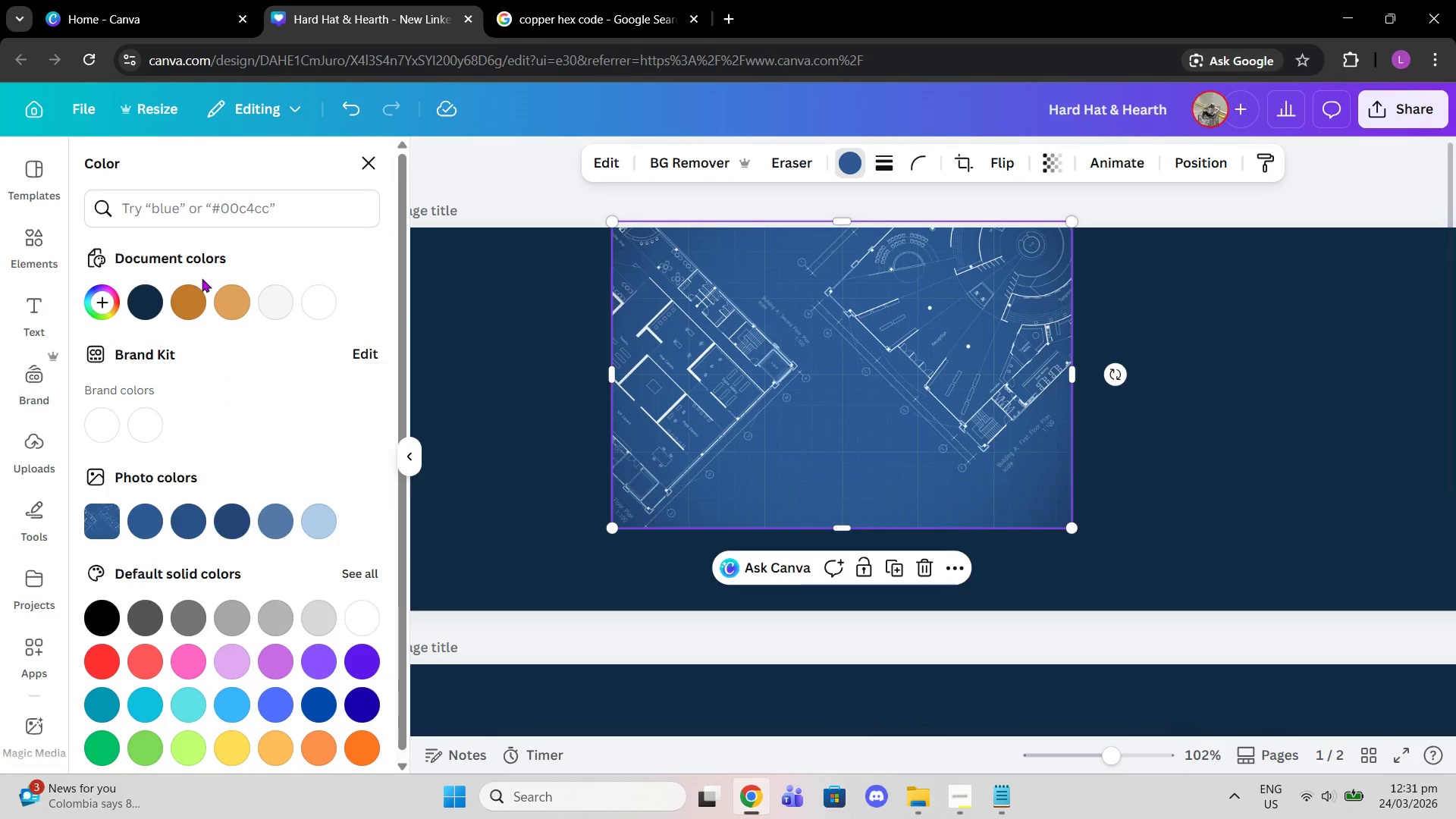 
left_click([143, 286])
 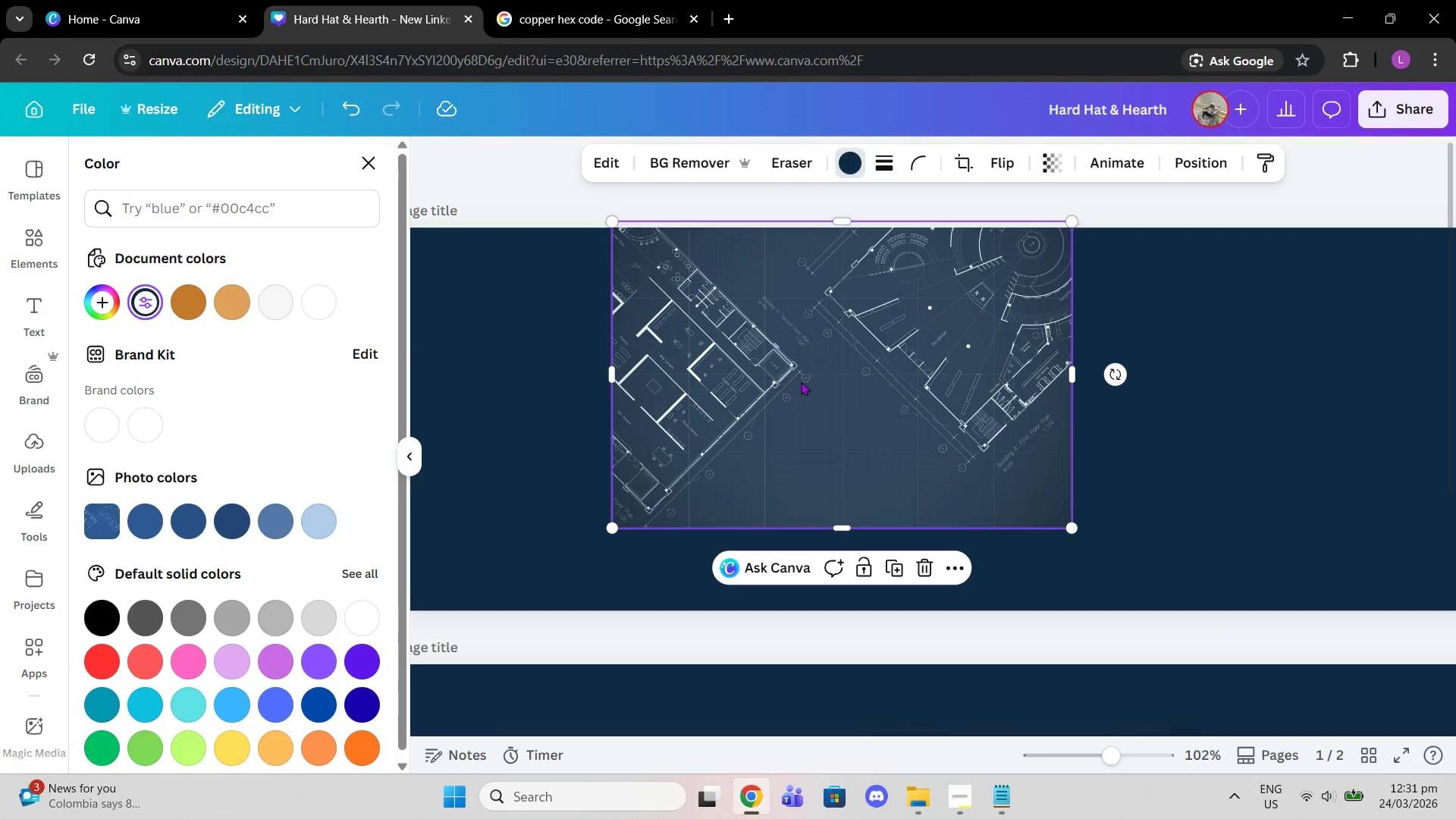 
left_click_drag(start_coordinate=[801, 381], to_coordinate=[592, 389])
 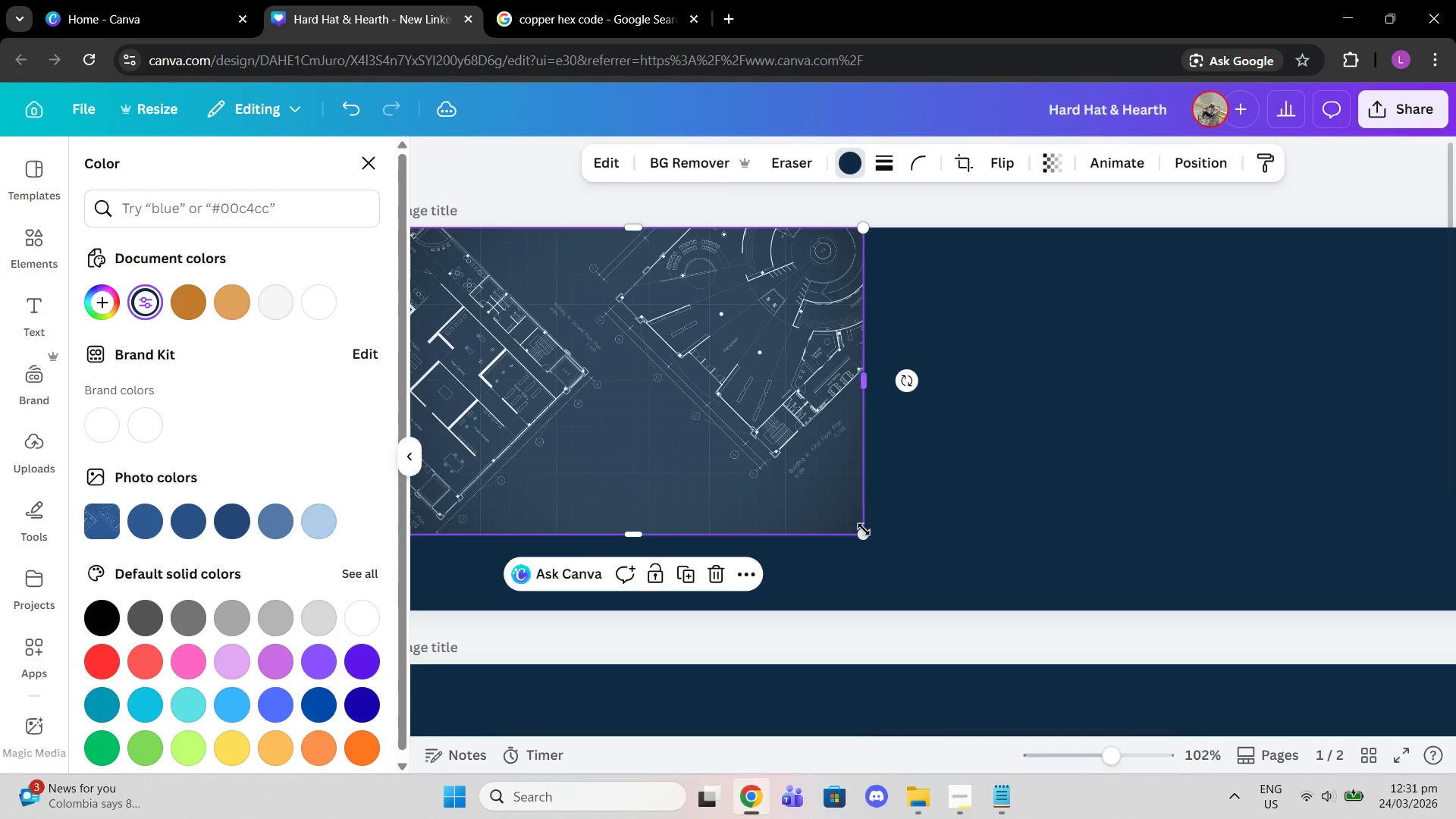 
left_click_drag(start_coordinate=[863, 538], to_coordinate=[986, 598])
 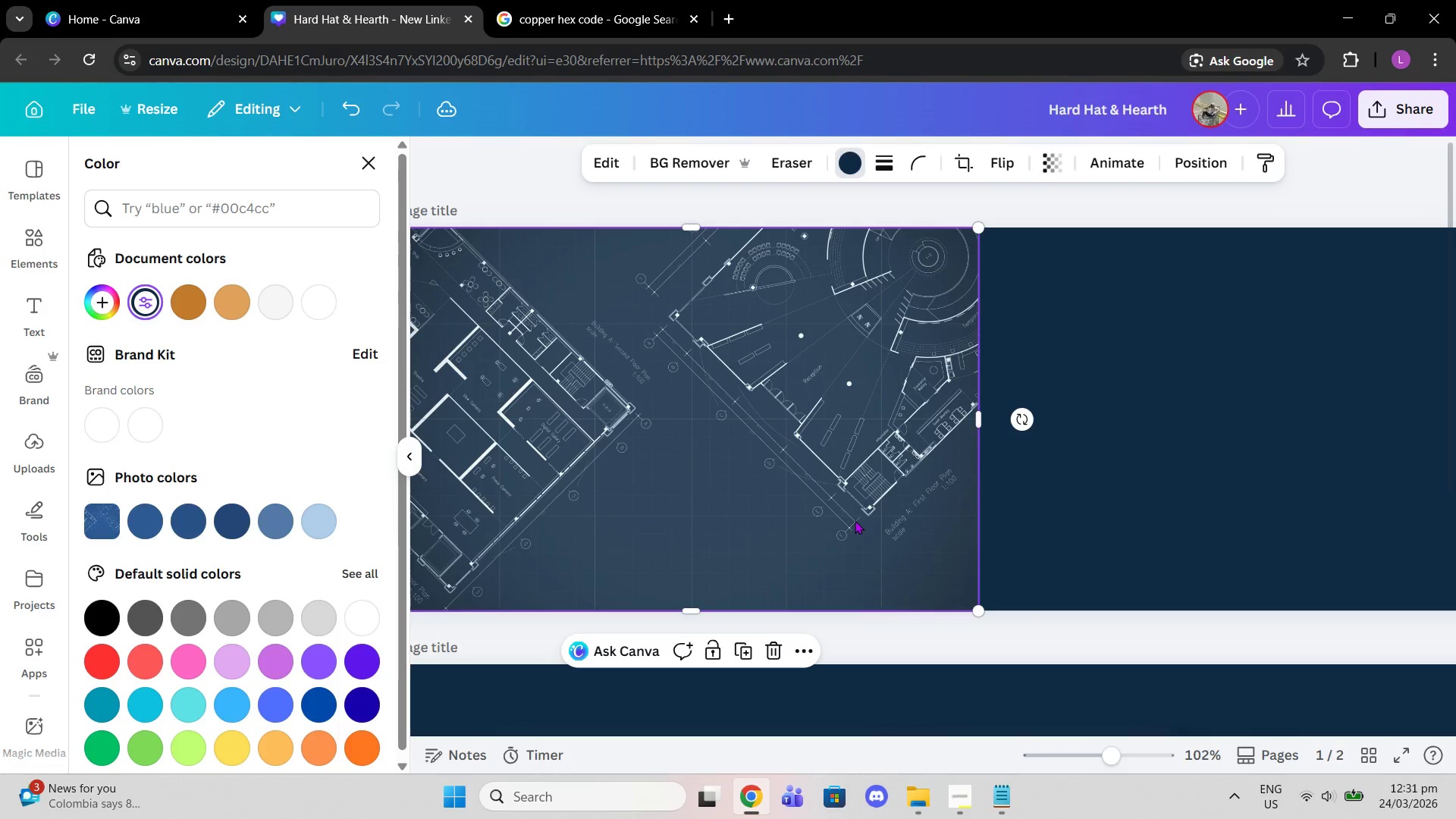 
left_click_drag(start_coordinate=[855, 520], to_coordinate=[851, 520])
 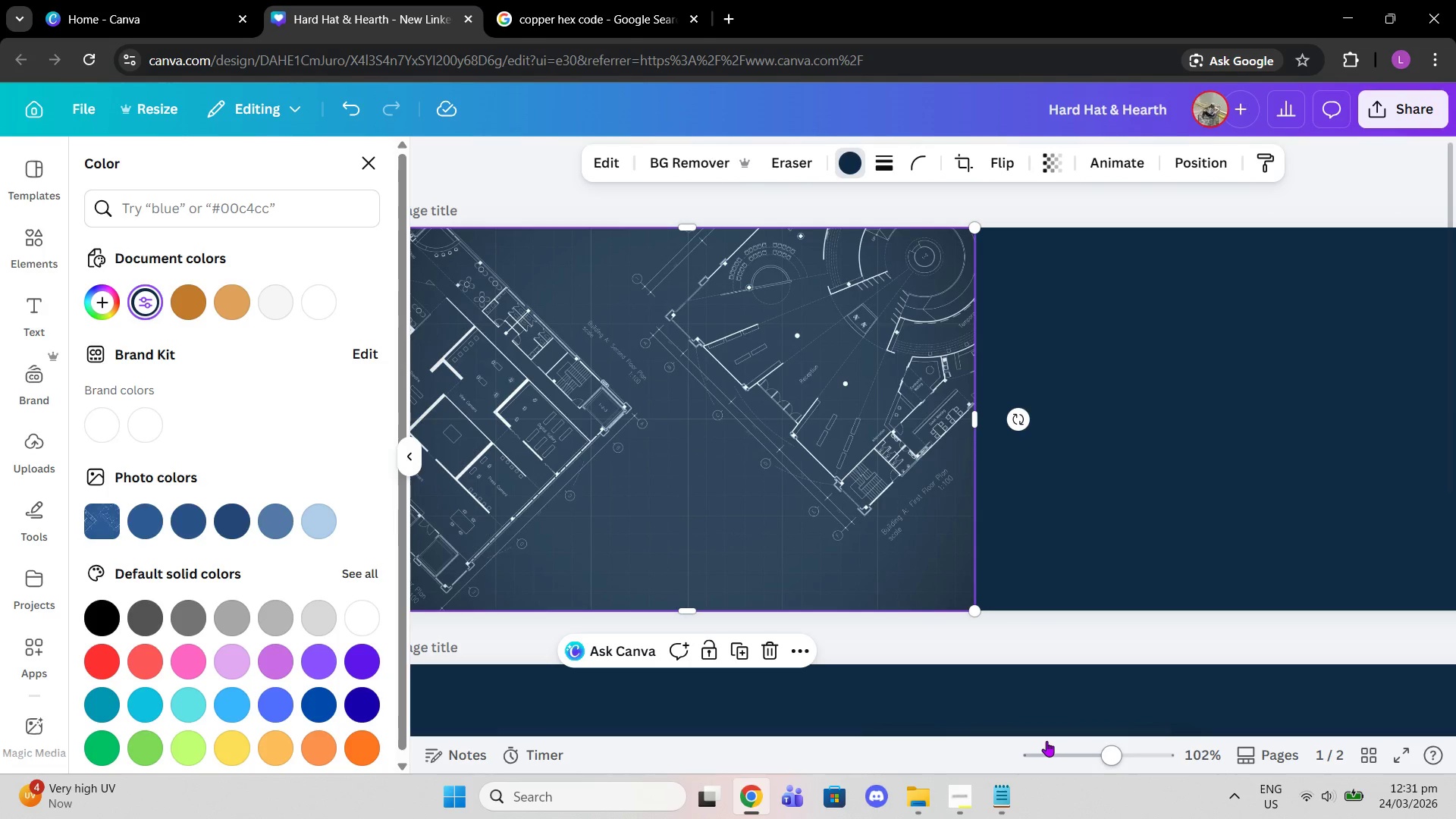 
left_click_drag(start_coordinate=[1028, 733], to_coordinate=[943, 733])
 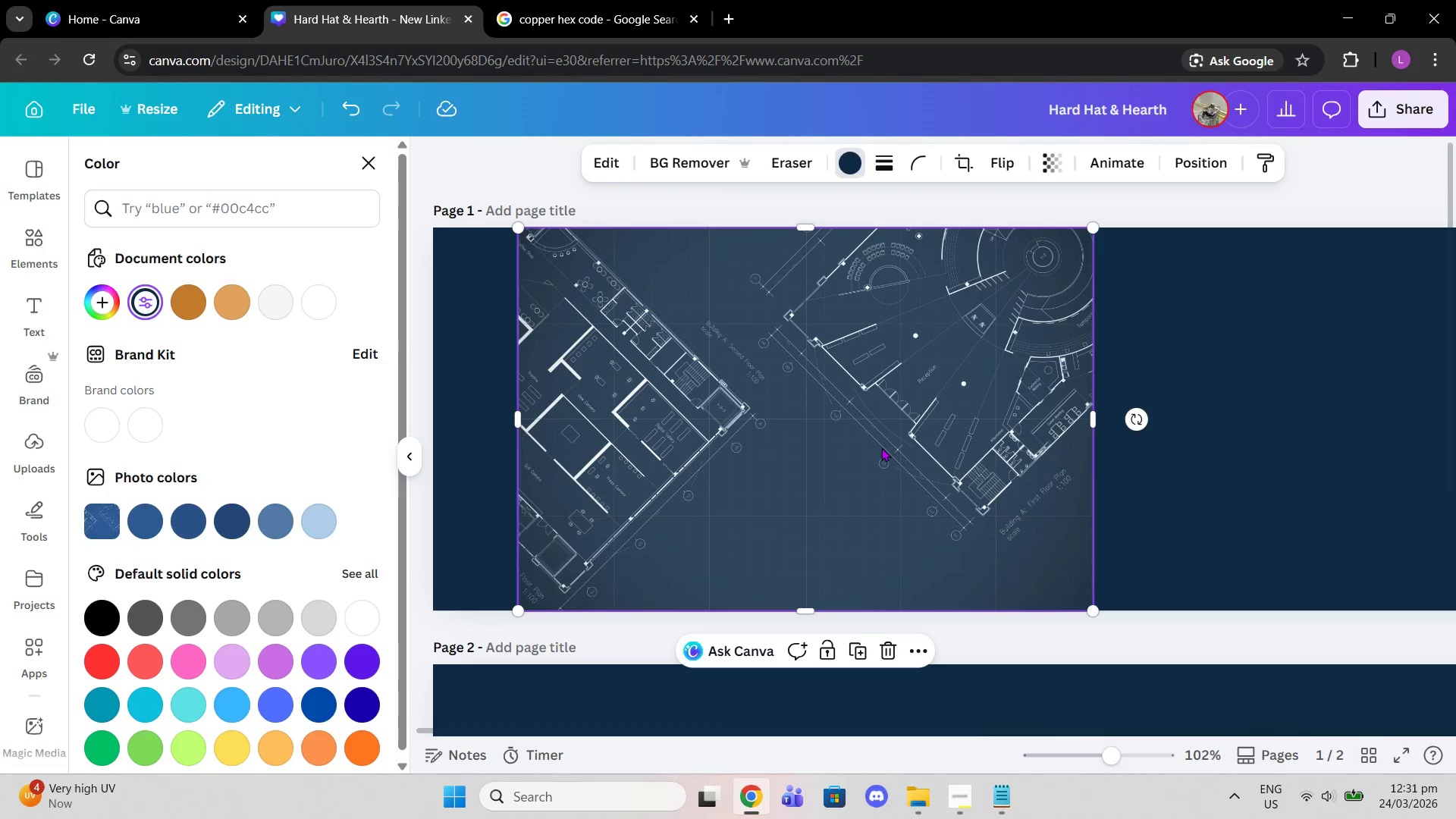 
left_click_drag(start_coordinate=[881, 447], to_coordinate=[795, 444])
 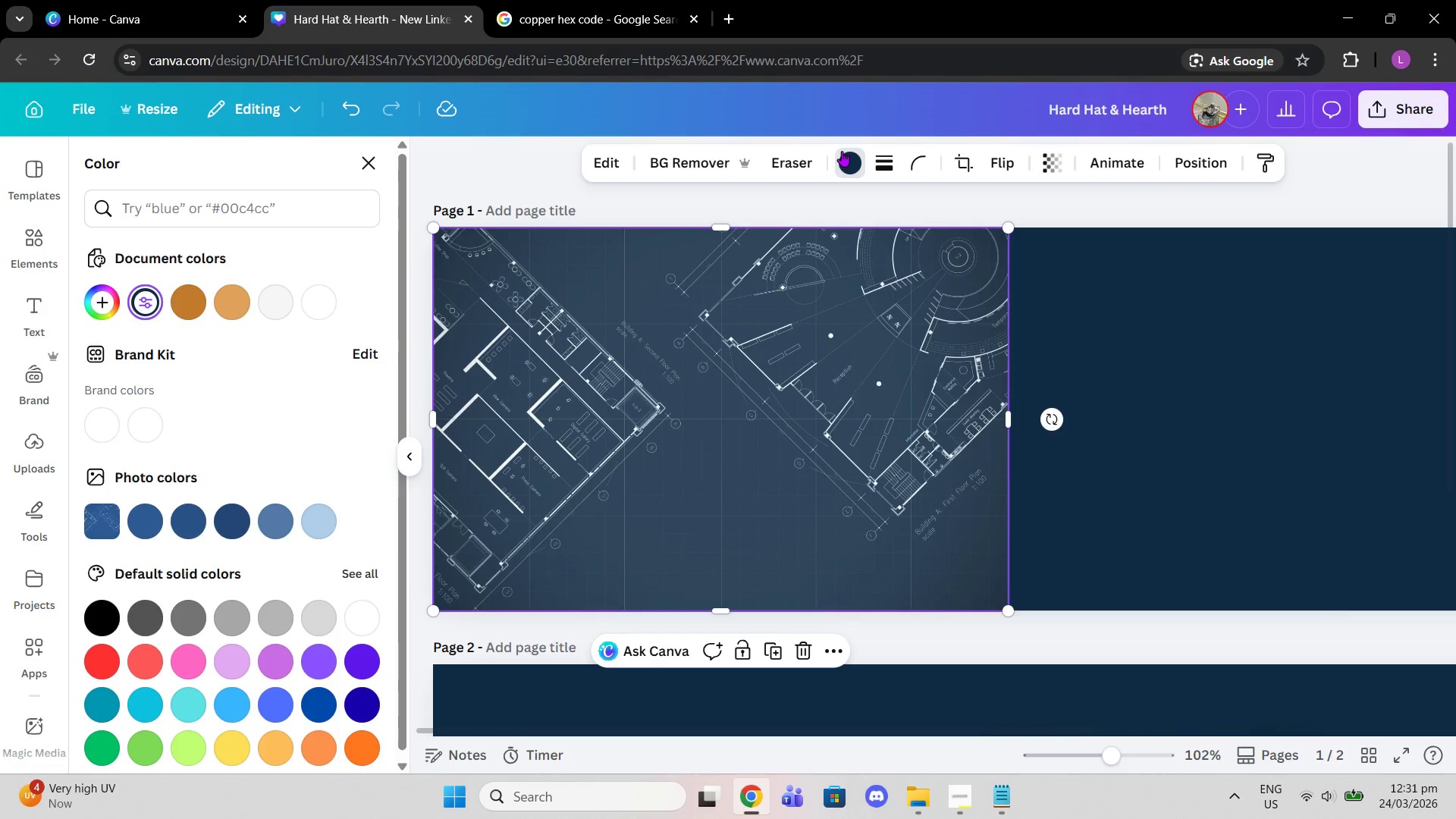 
left_click([842, 151])
 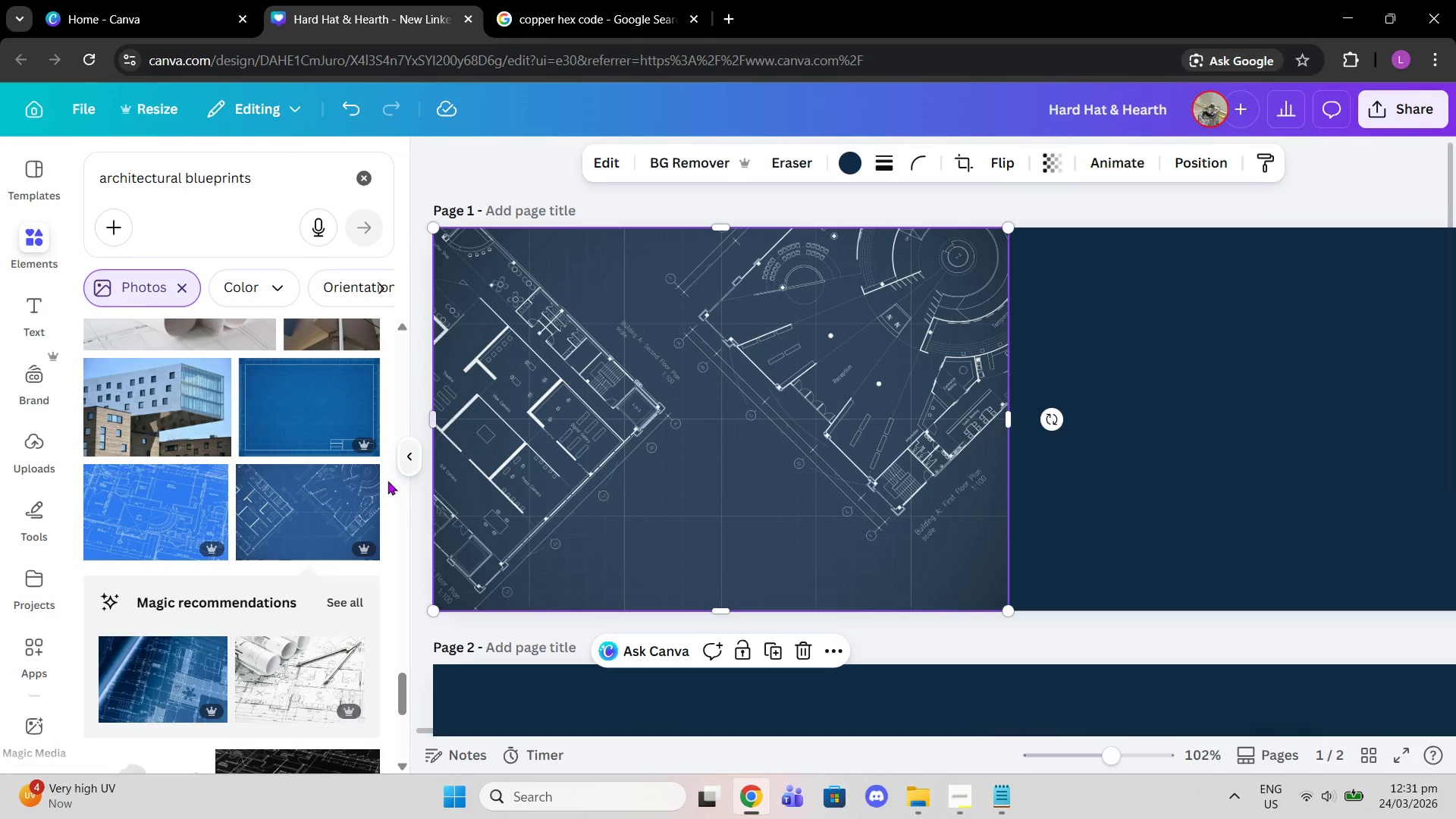 
scroll: coordinate [367, 491], scroll_direction: down, amount: 2.0
 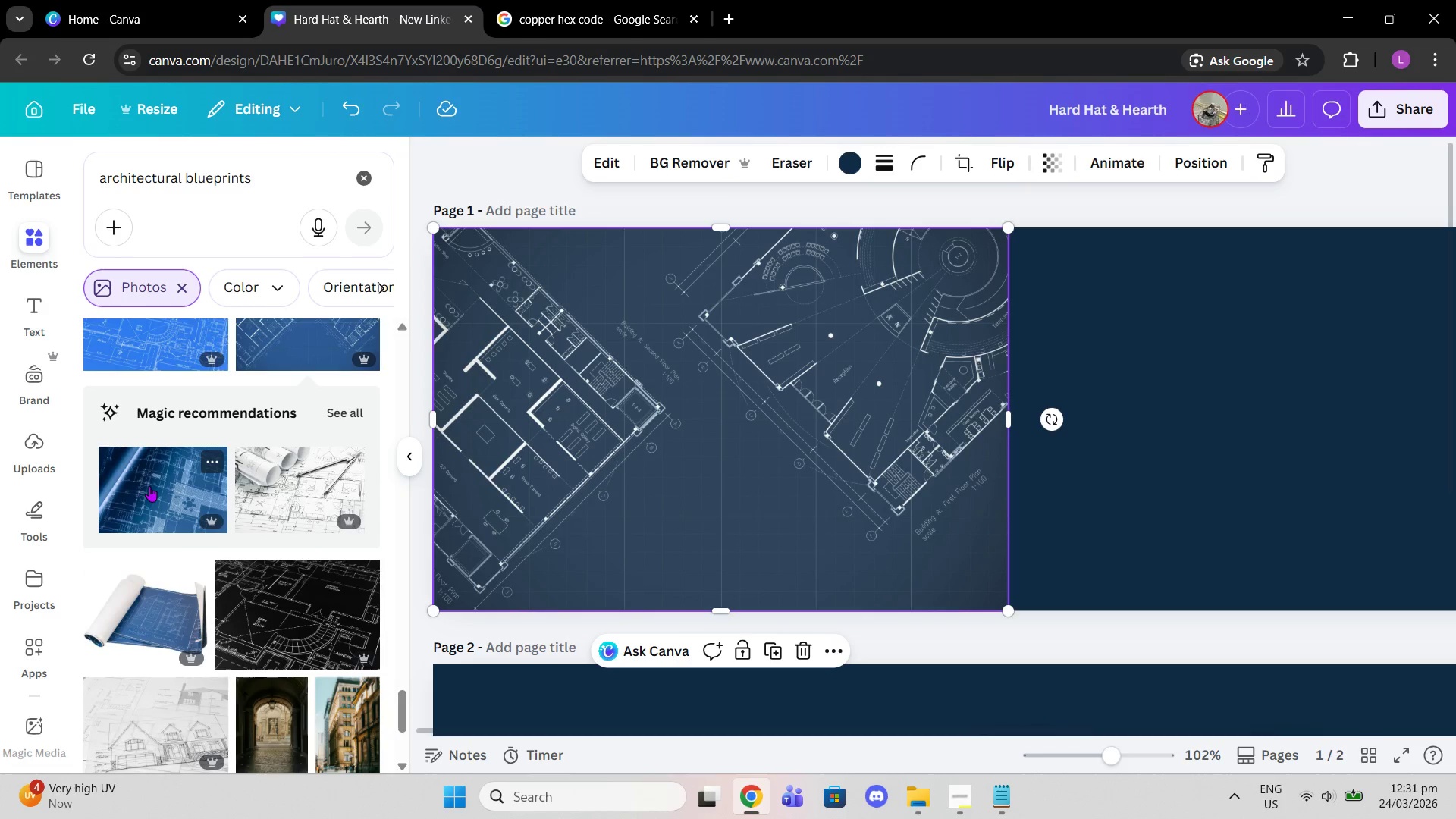 
left_click([149, 485])
 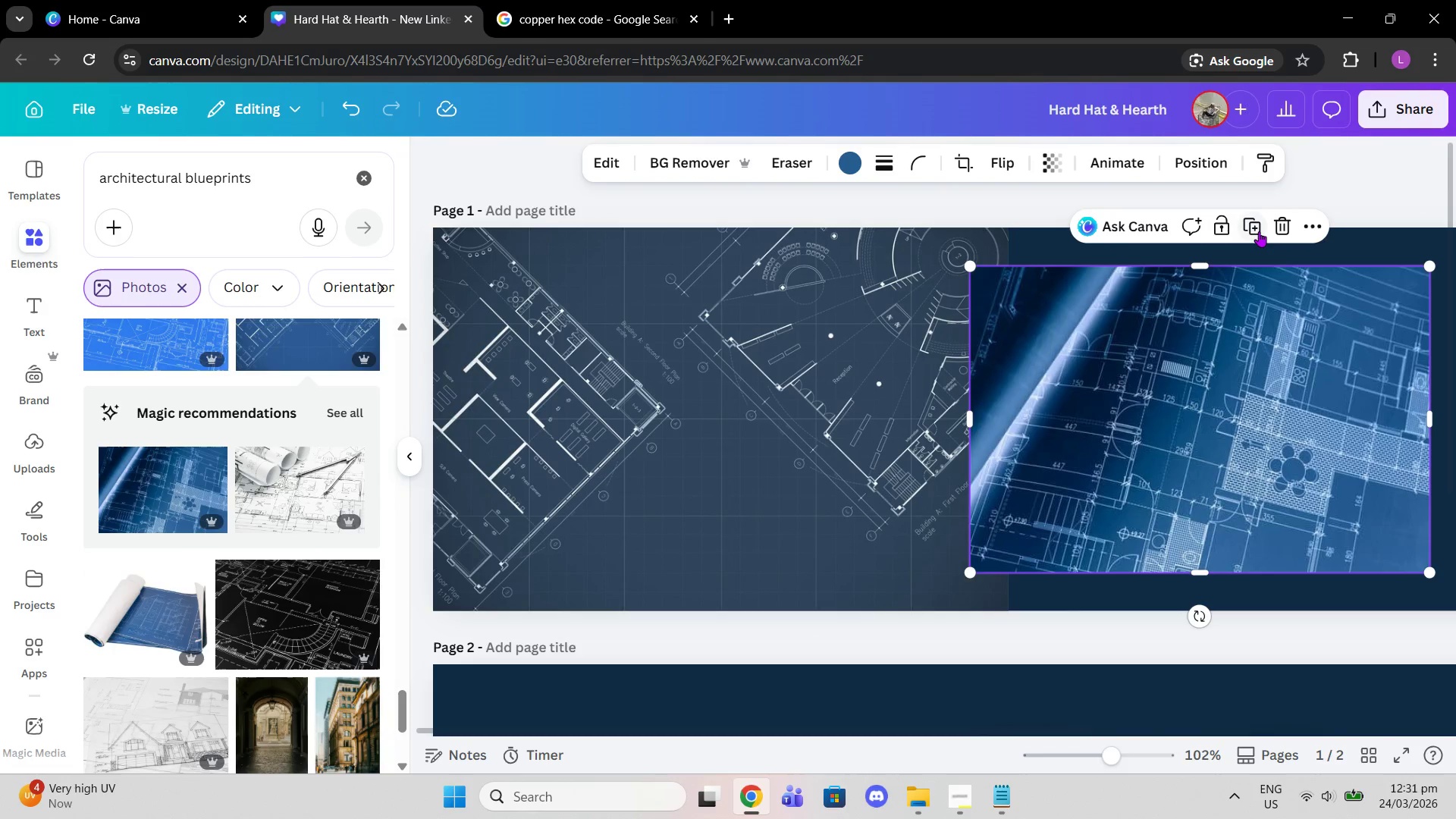 
left_click([1279, 229])
 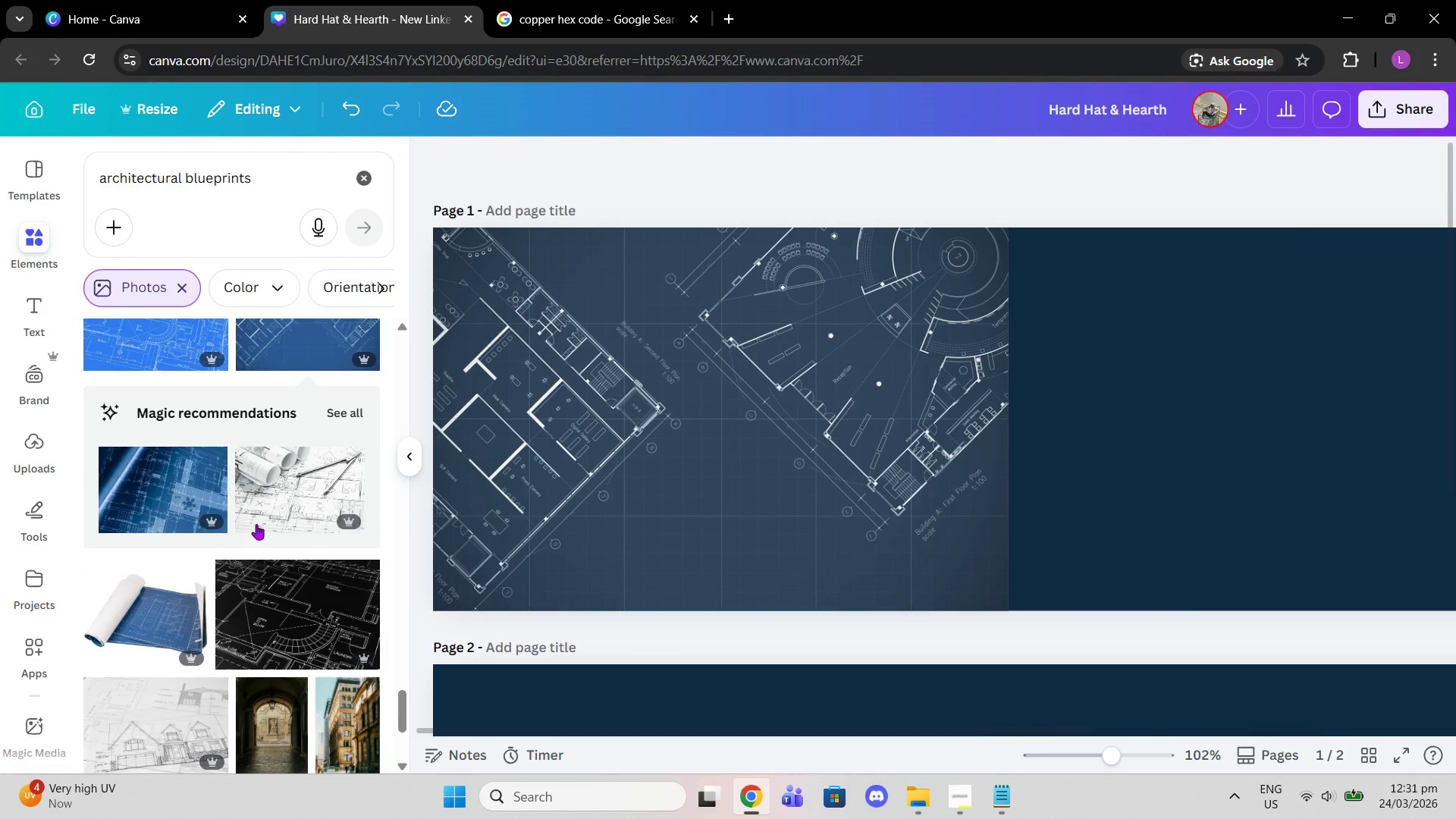 
scroll: coordinate [223, 530], scroll_direction: down, amount: 2.0
 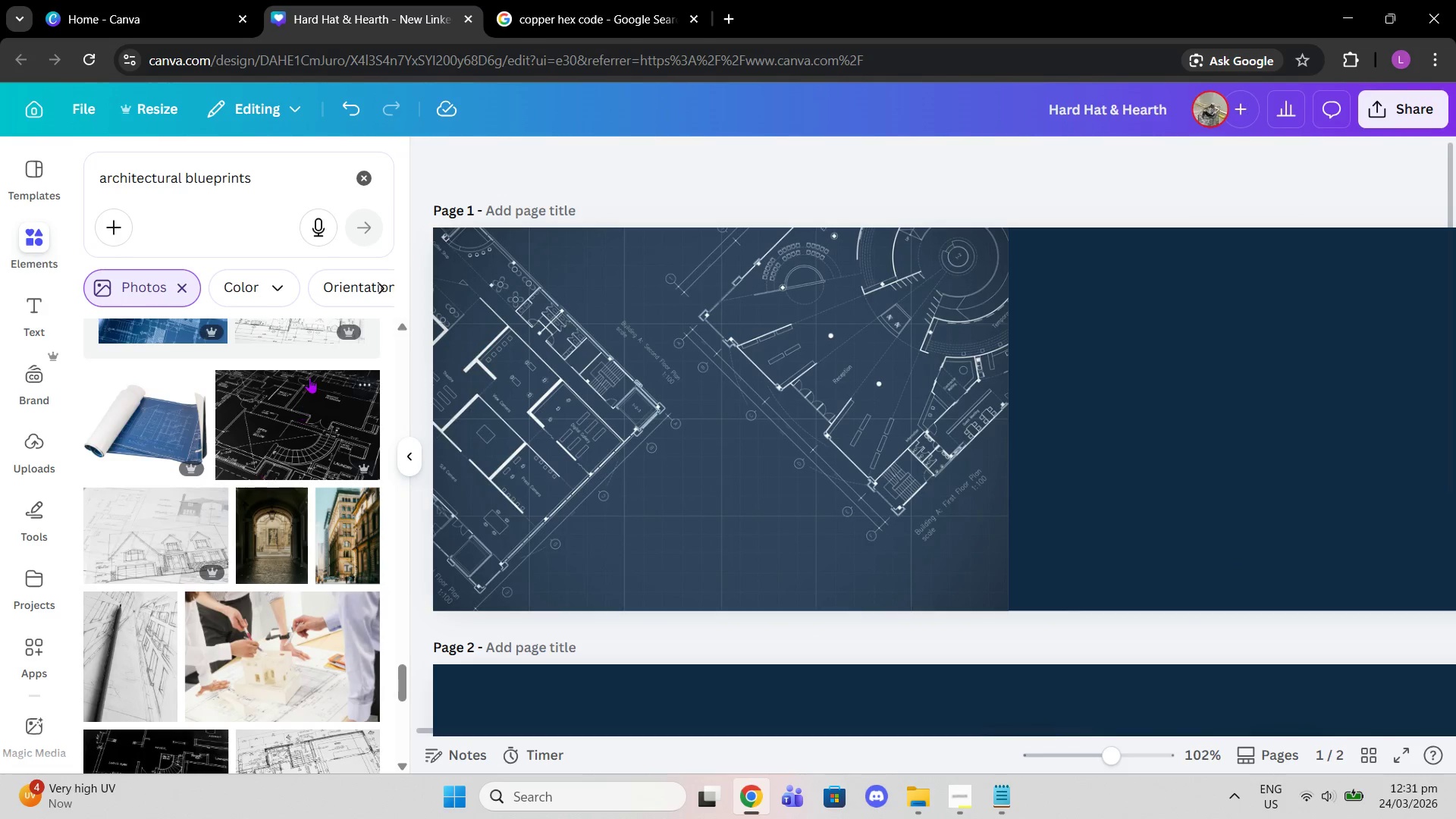 
left_click([309, 378])
 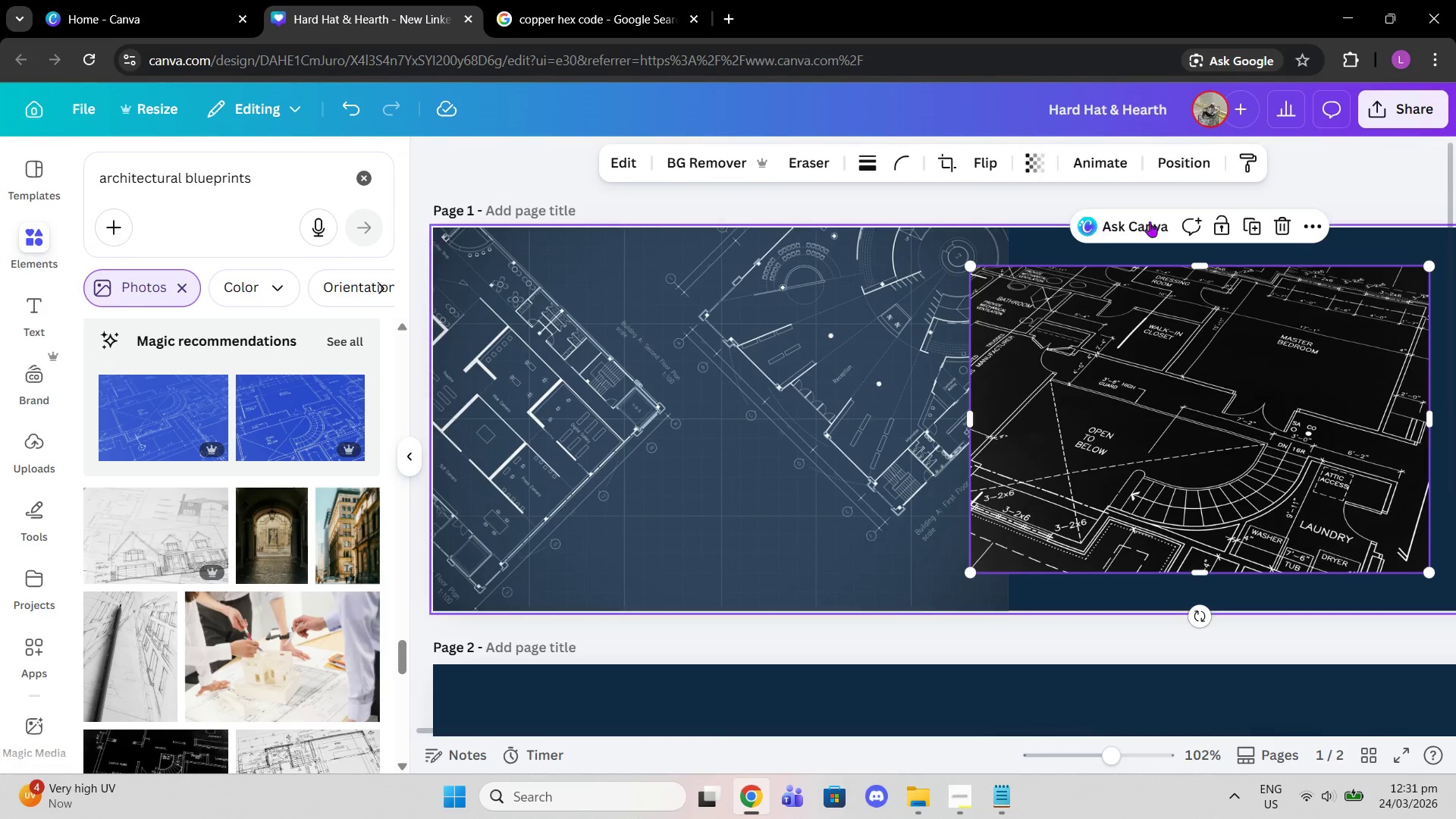 
left_click([1283, 223])
 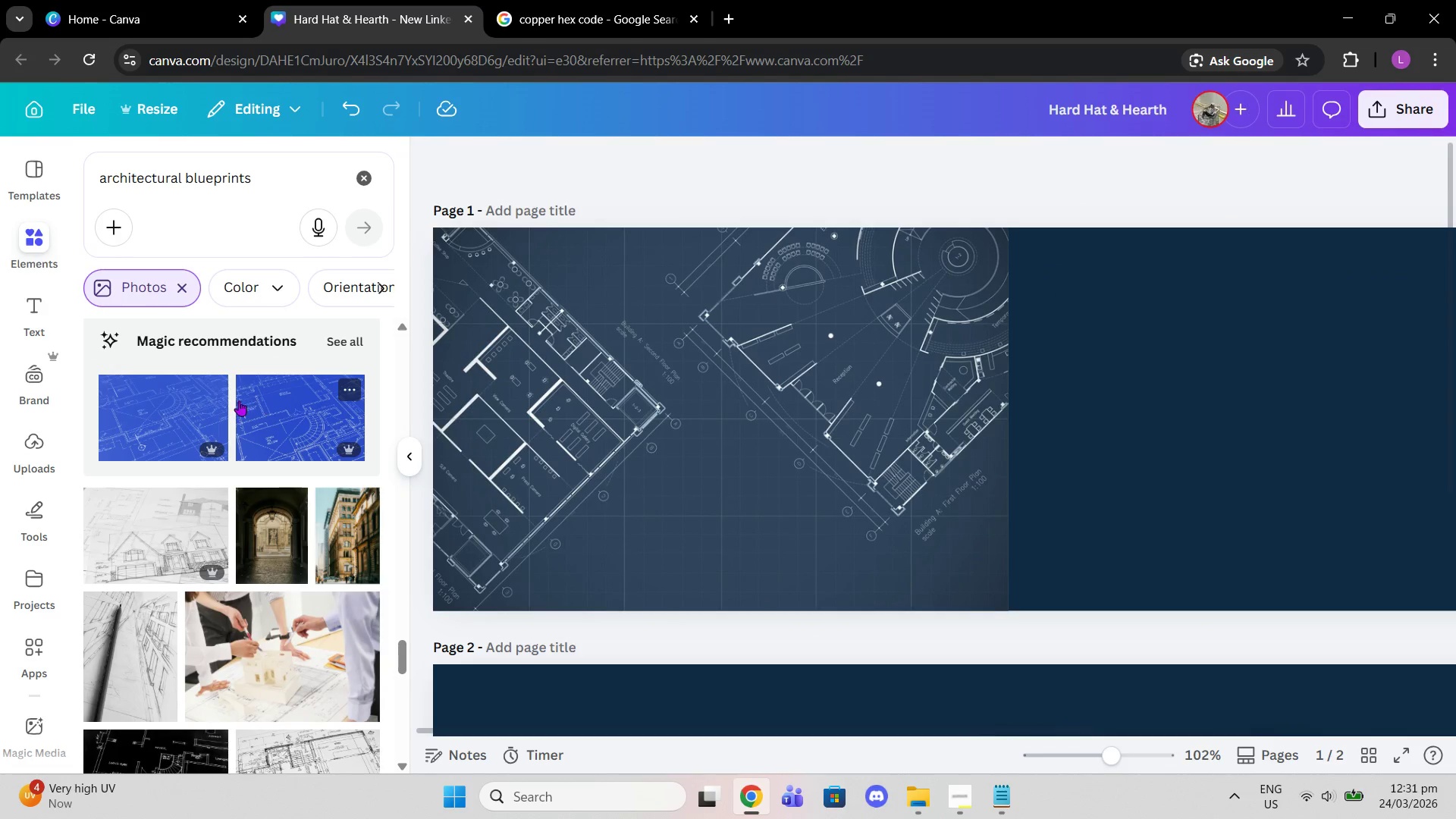 
left_click([216, 402])
 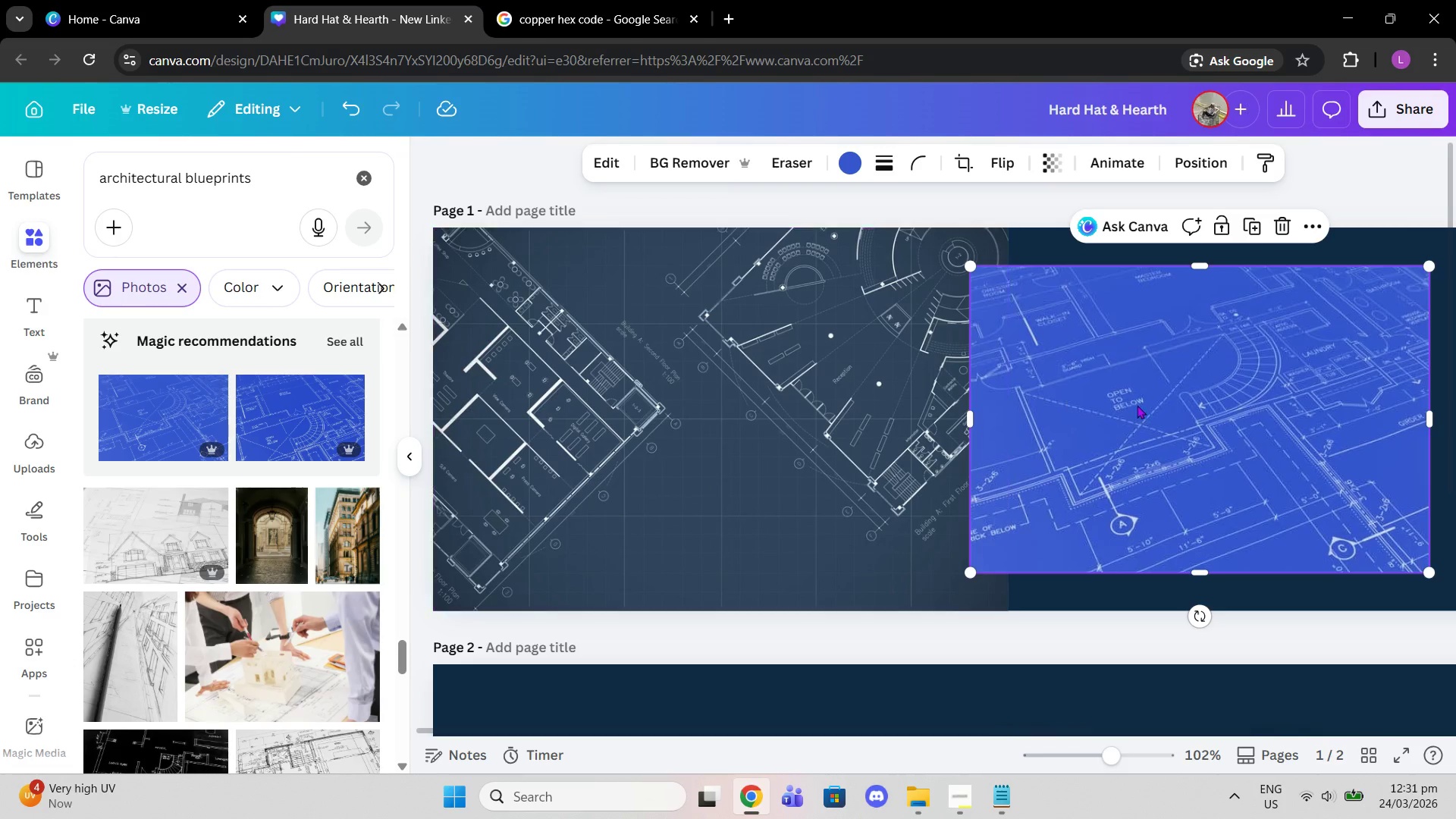 
left_click_drag(start_coordinate=[1186, 408], to_coordinate=[1048, 432])
 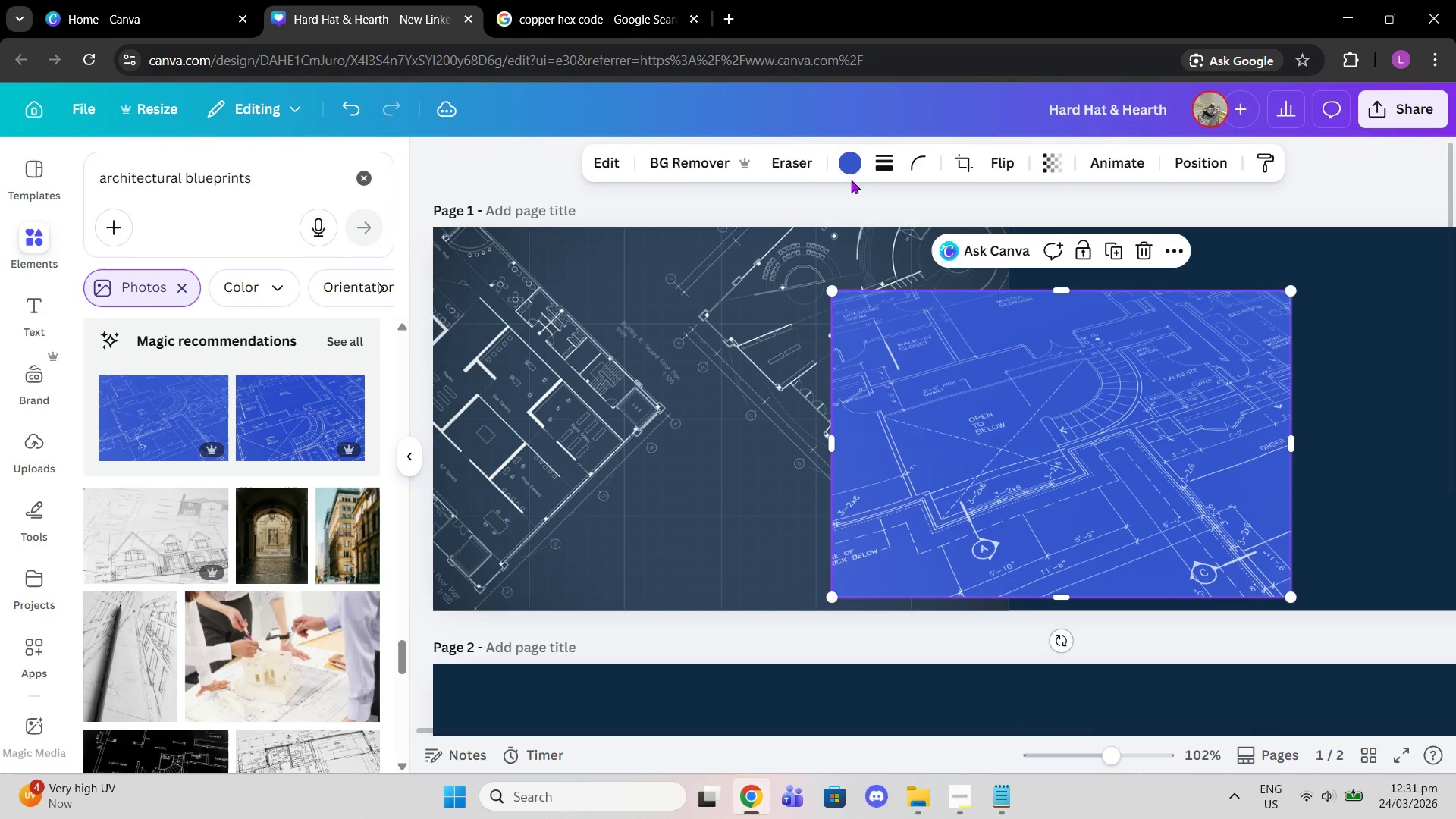 
left_click([848, 169])
 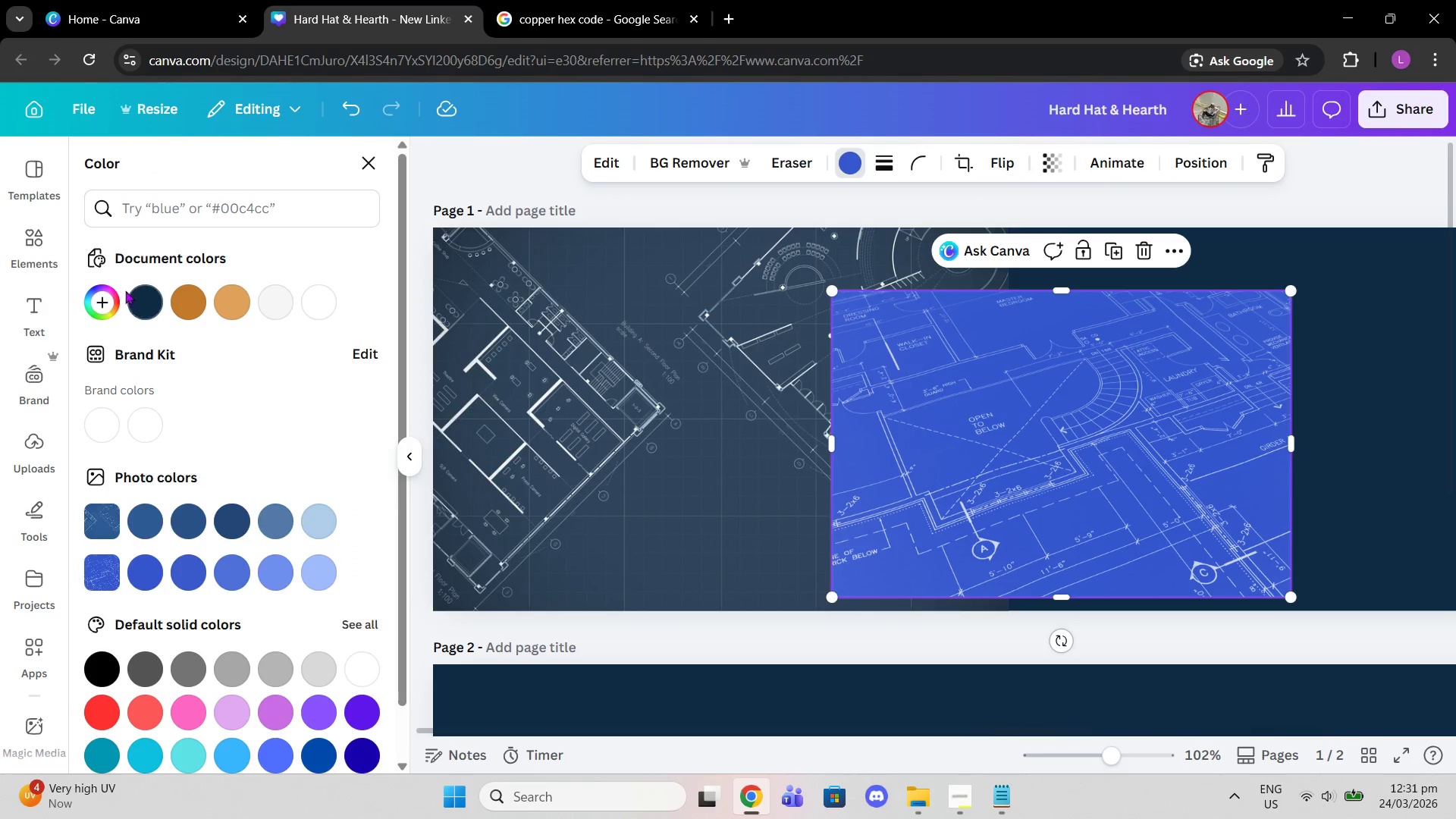 
left_click([140, 293])
 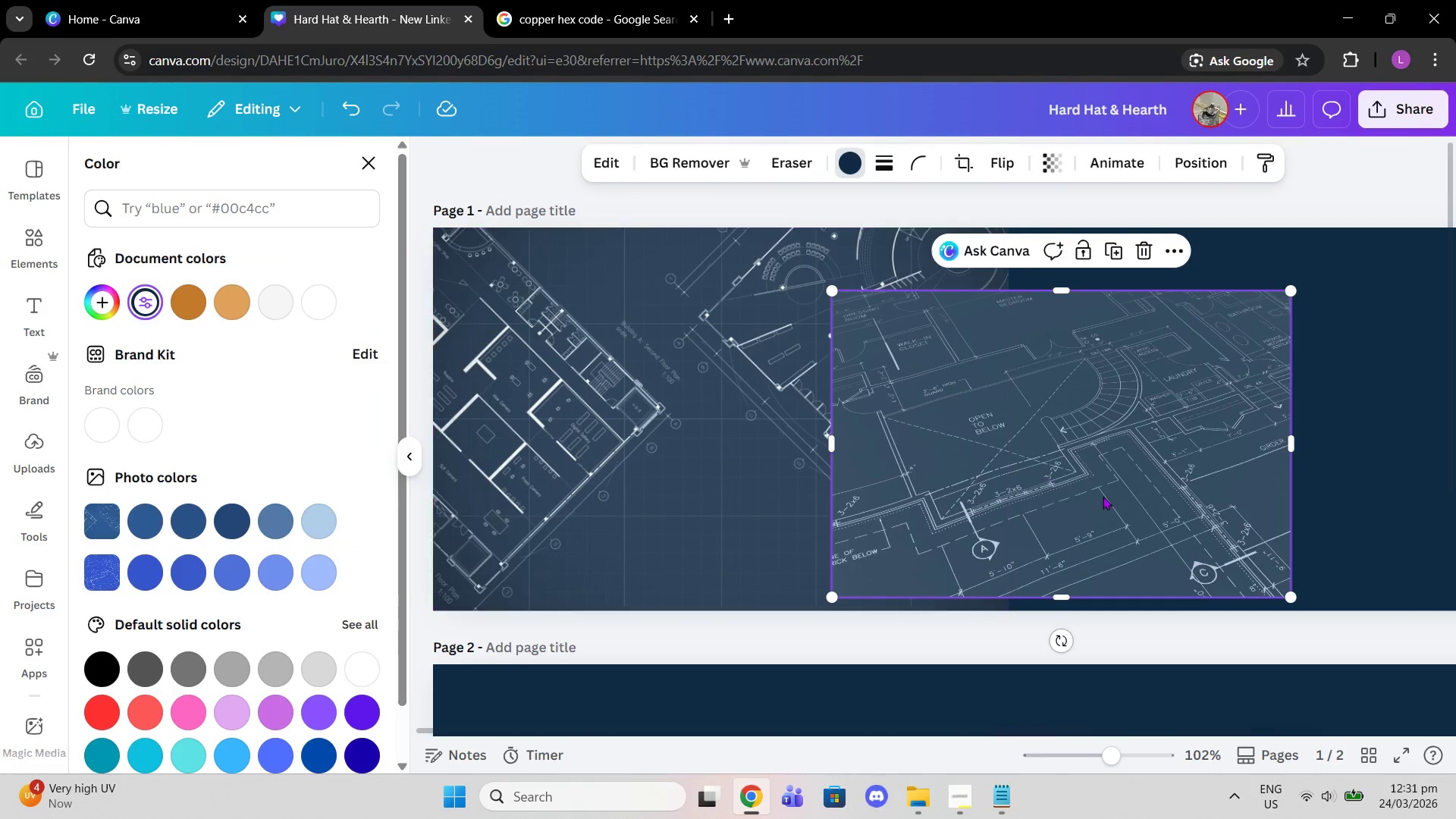 
left_click_drag(start_coordinate=[1125, 499], to_coordinate=[1304, 435])
 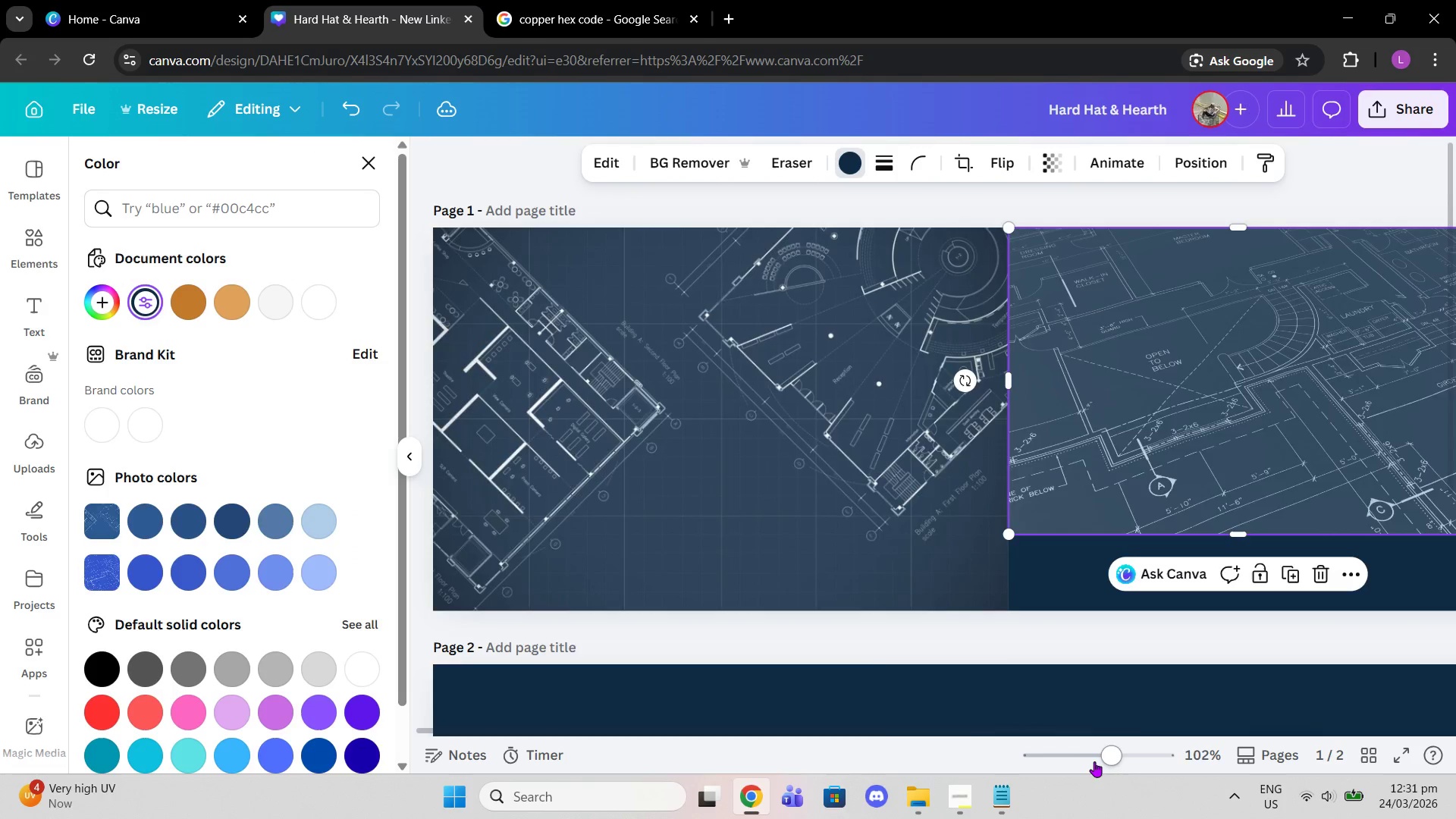 
left_click_drag(start_coordinate=[1099, 761], to_coordinate=[1094, 760])
 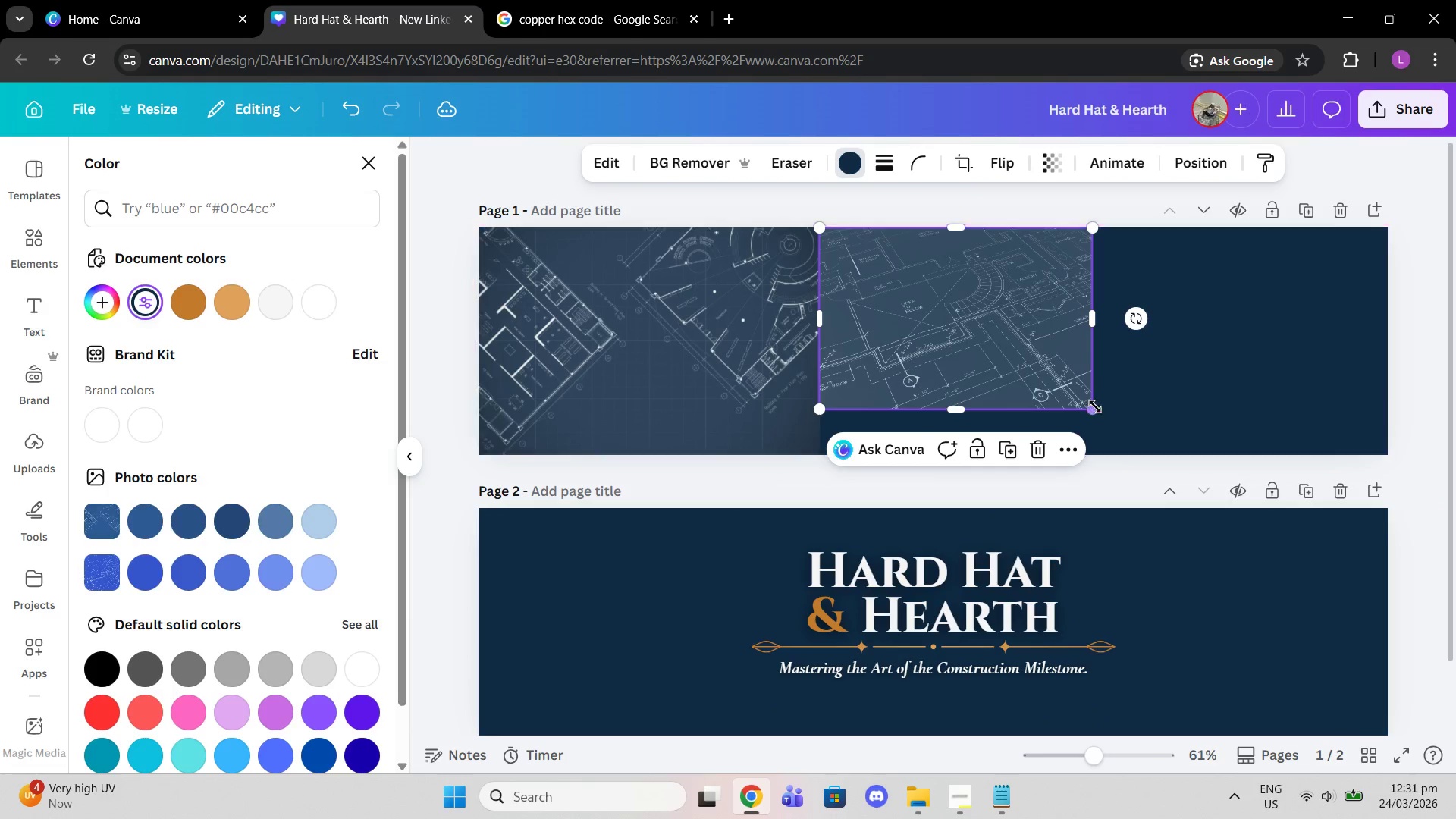 
left_click_drag(start_coordinate=[1094, 406], to_coordinate=[1175, 423])
 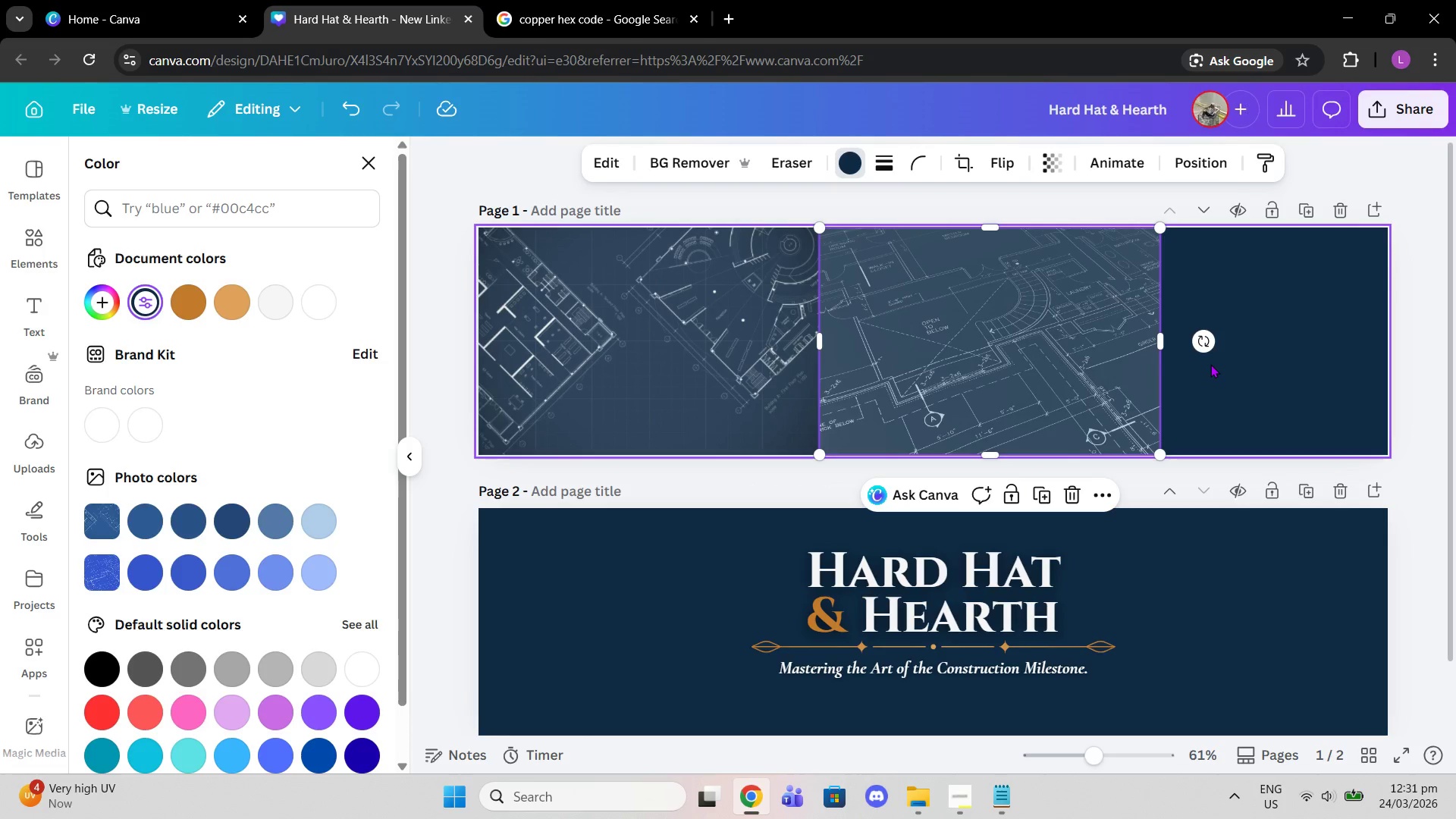 
left_click([1210, 364])
 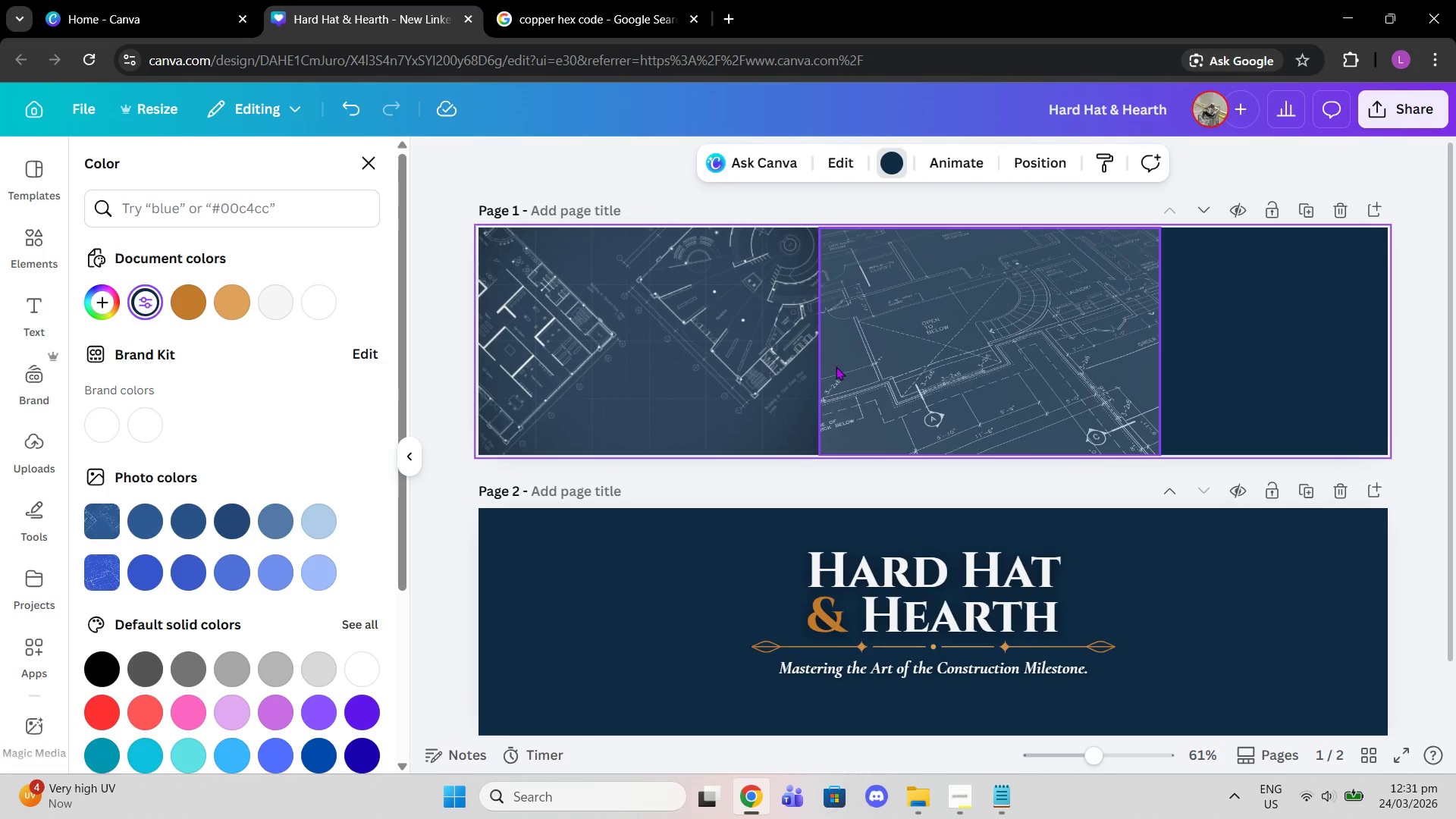 
left_click([792, 357])
 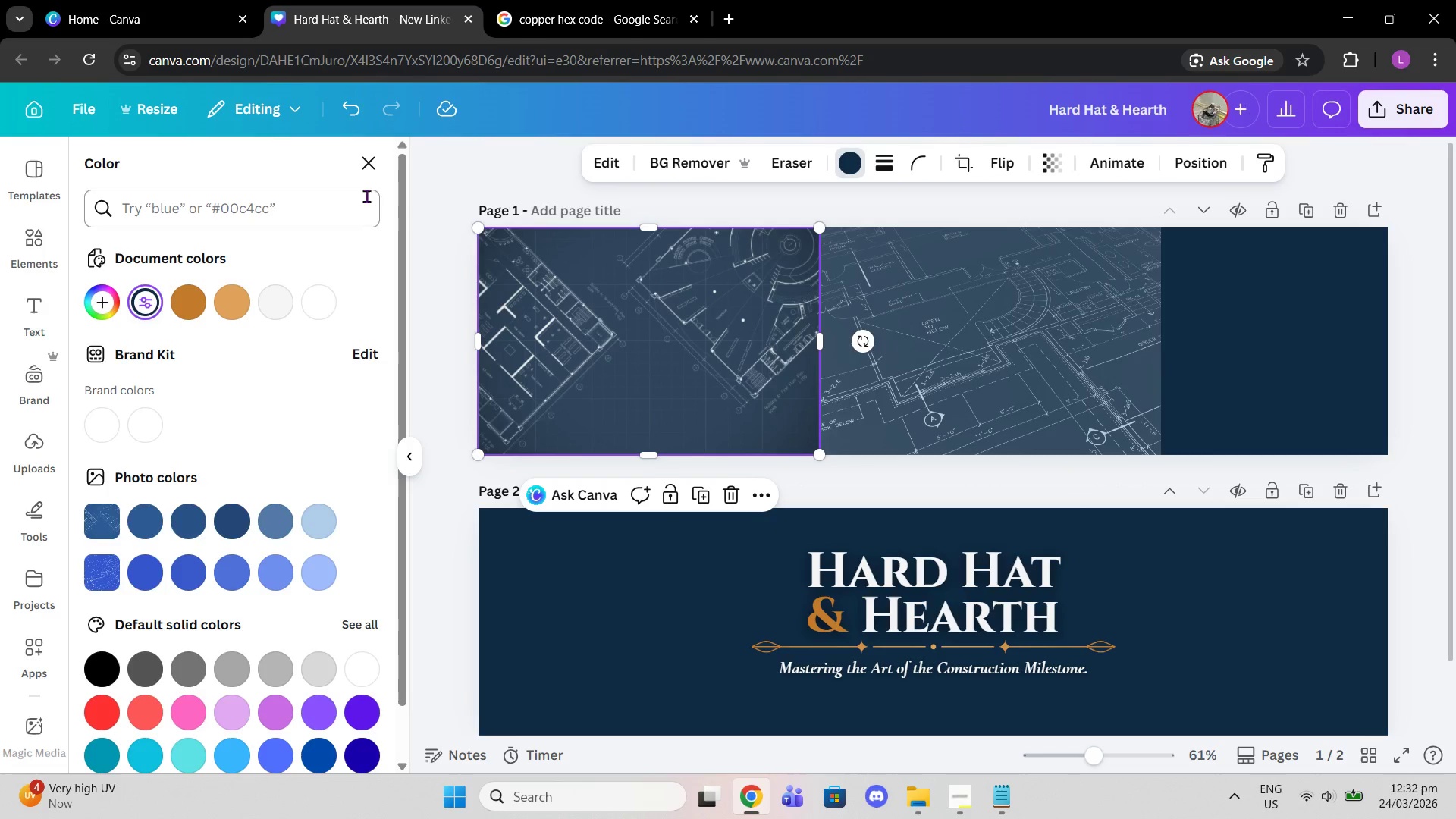 
left_click([357, 158])
 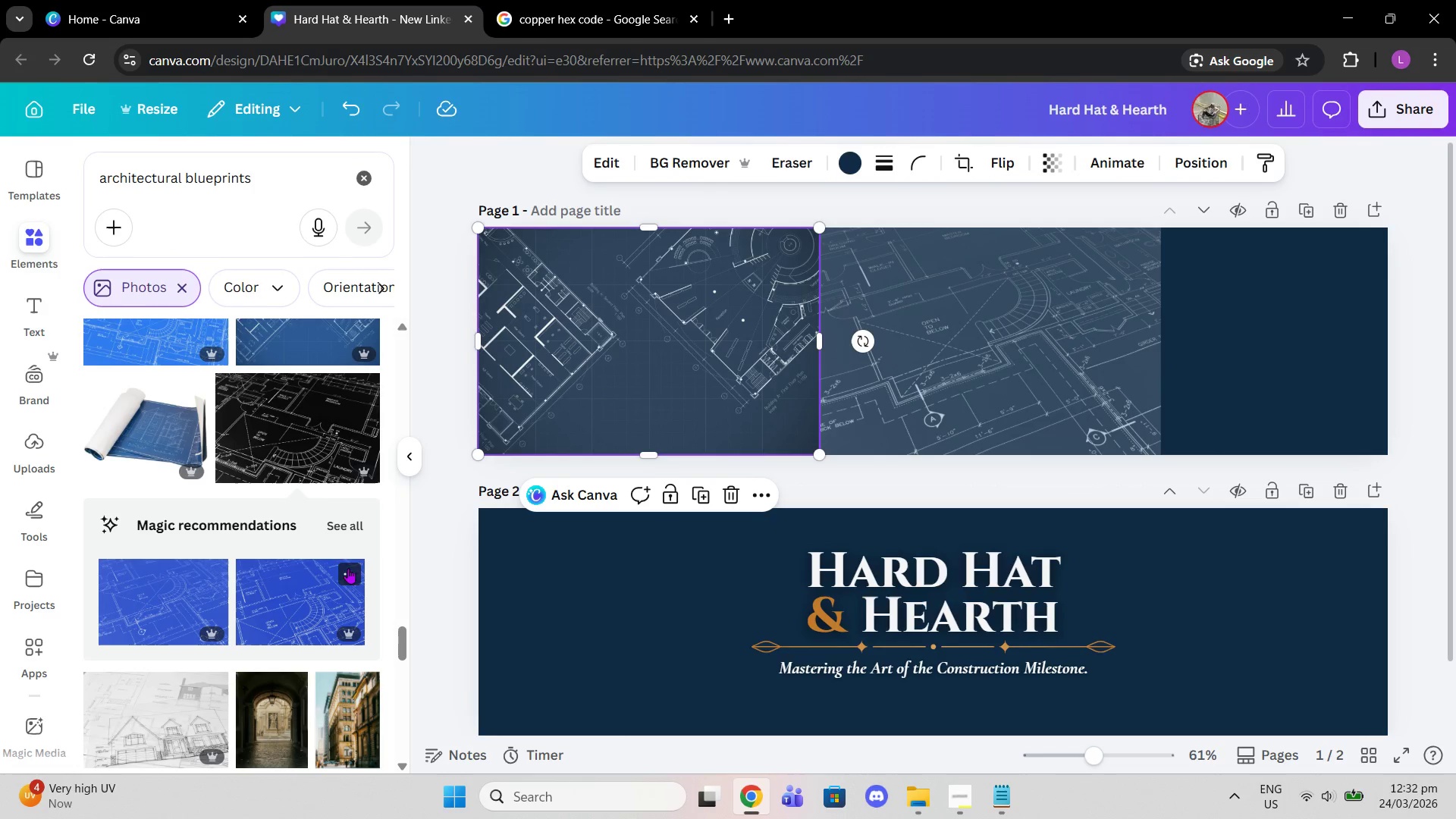 
left_click([349, 529])
 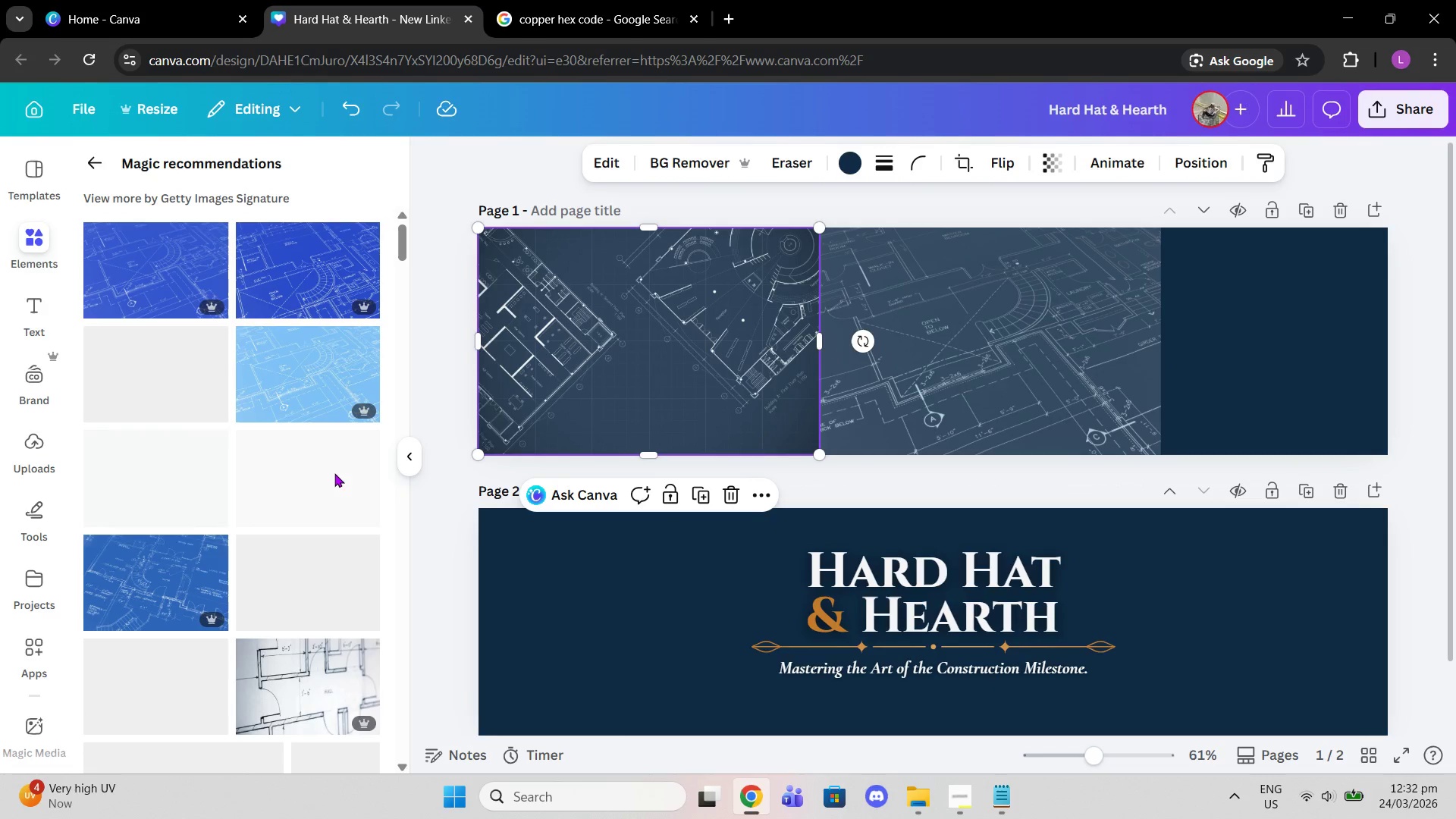 
scroll: coordinate [334, 473], scroll_direction: down, amount: 1.0
 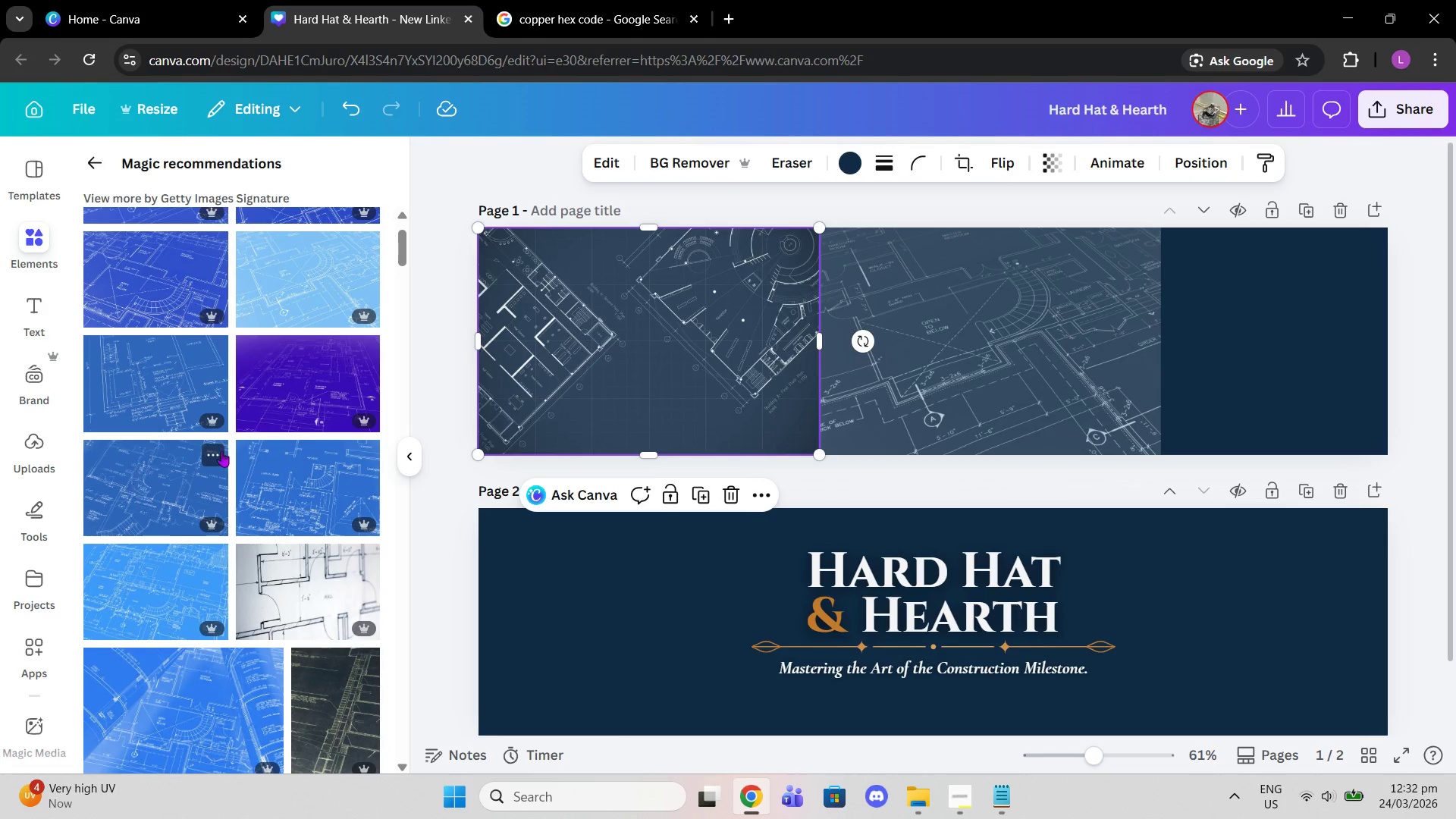 
scroll: coordinate [352, 377], scroll_direction: up, amount: 2.0
 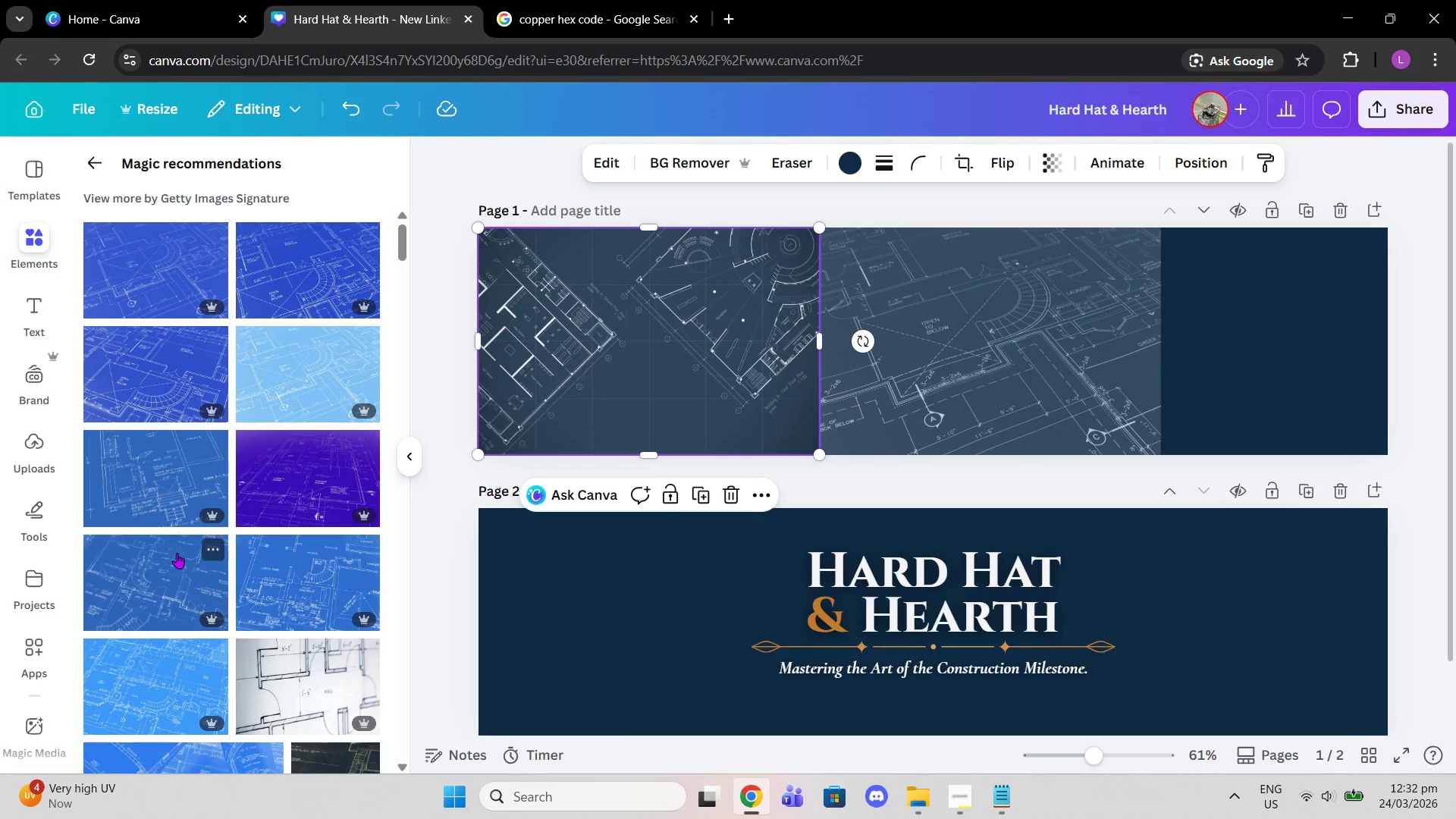 
left_click([156, 393])
 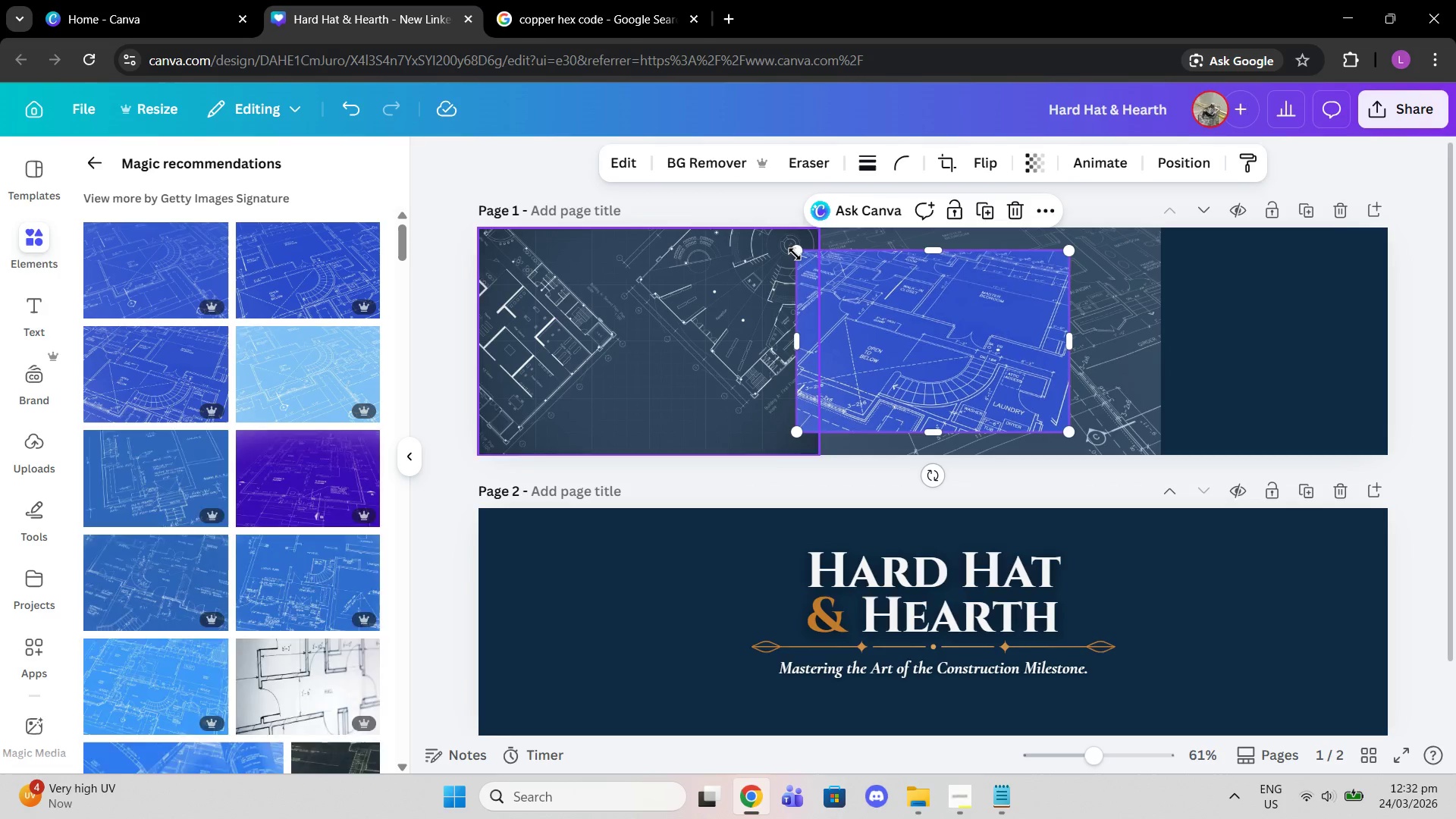 
left_click_drag(start_coordinate=[795, 254], to_coordinate=[752, 234])
 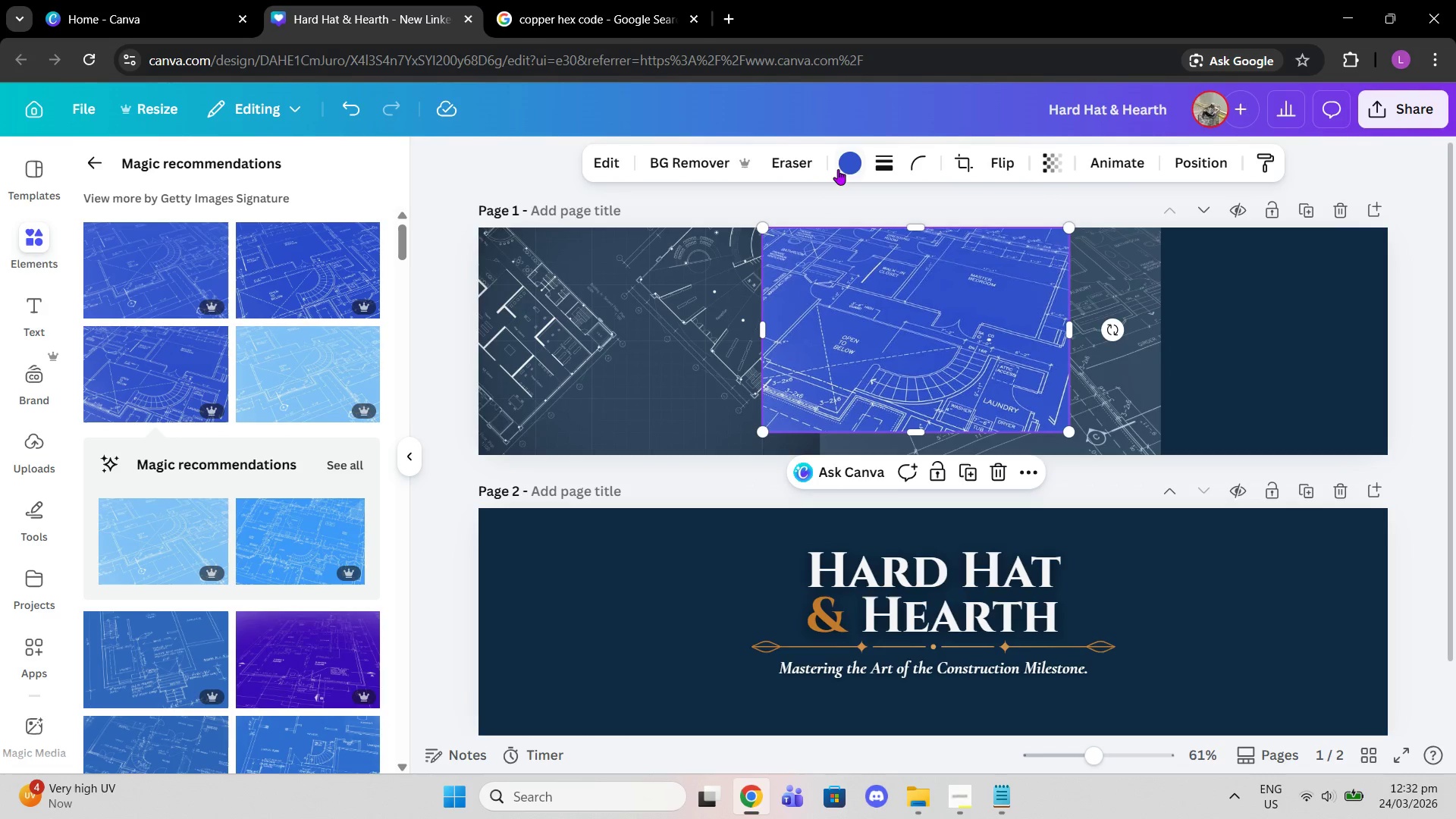 
left_click([843, 165])
 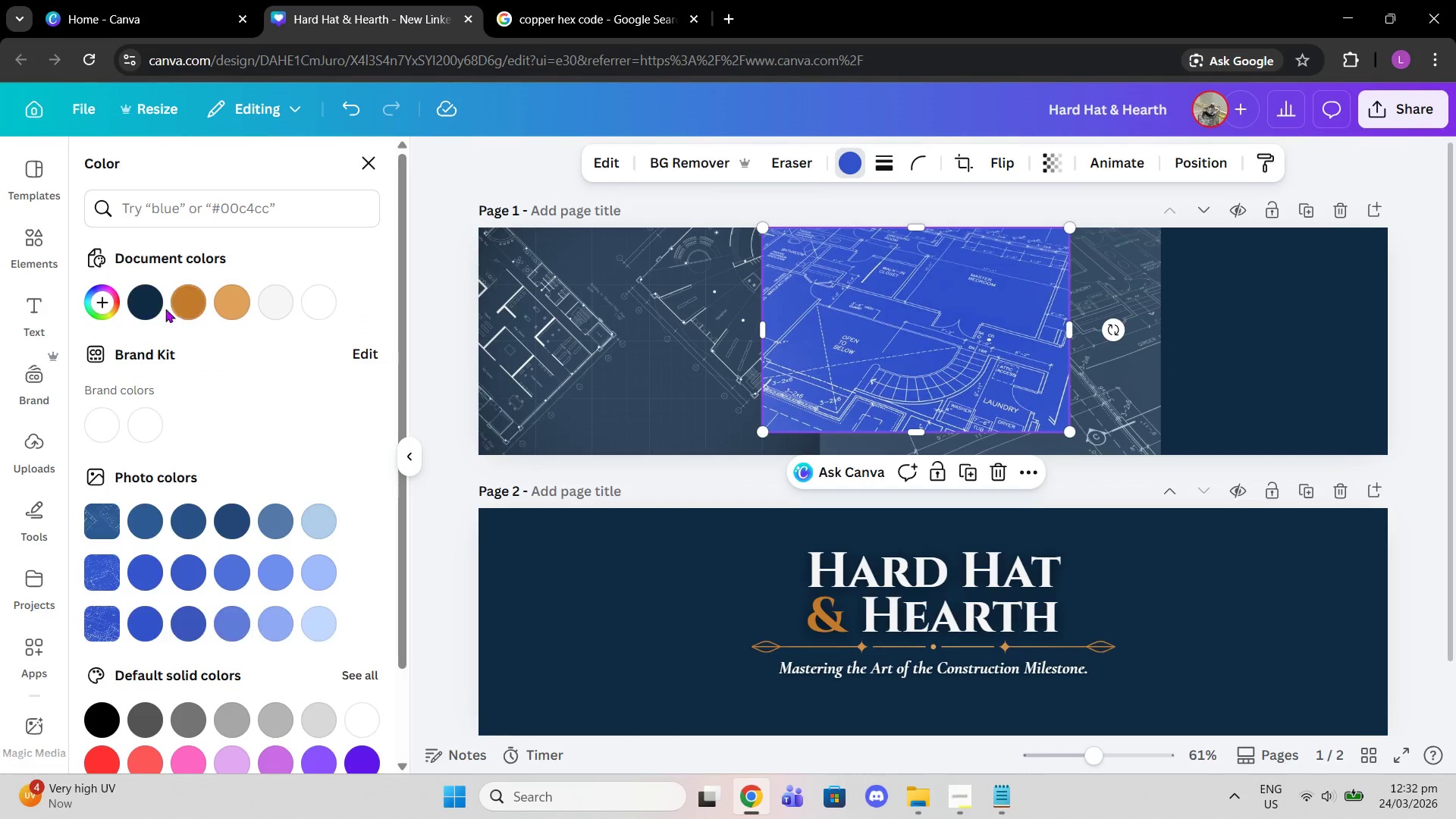 
left_click([144, 300])
 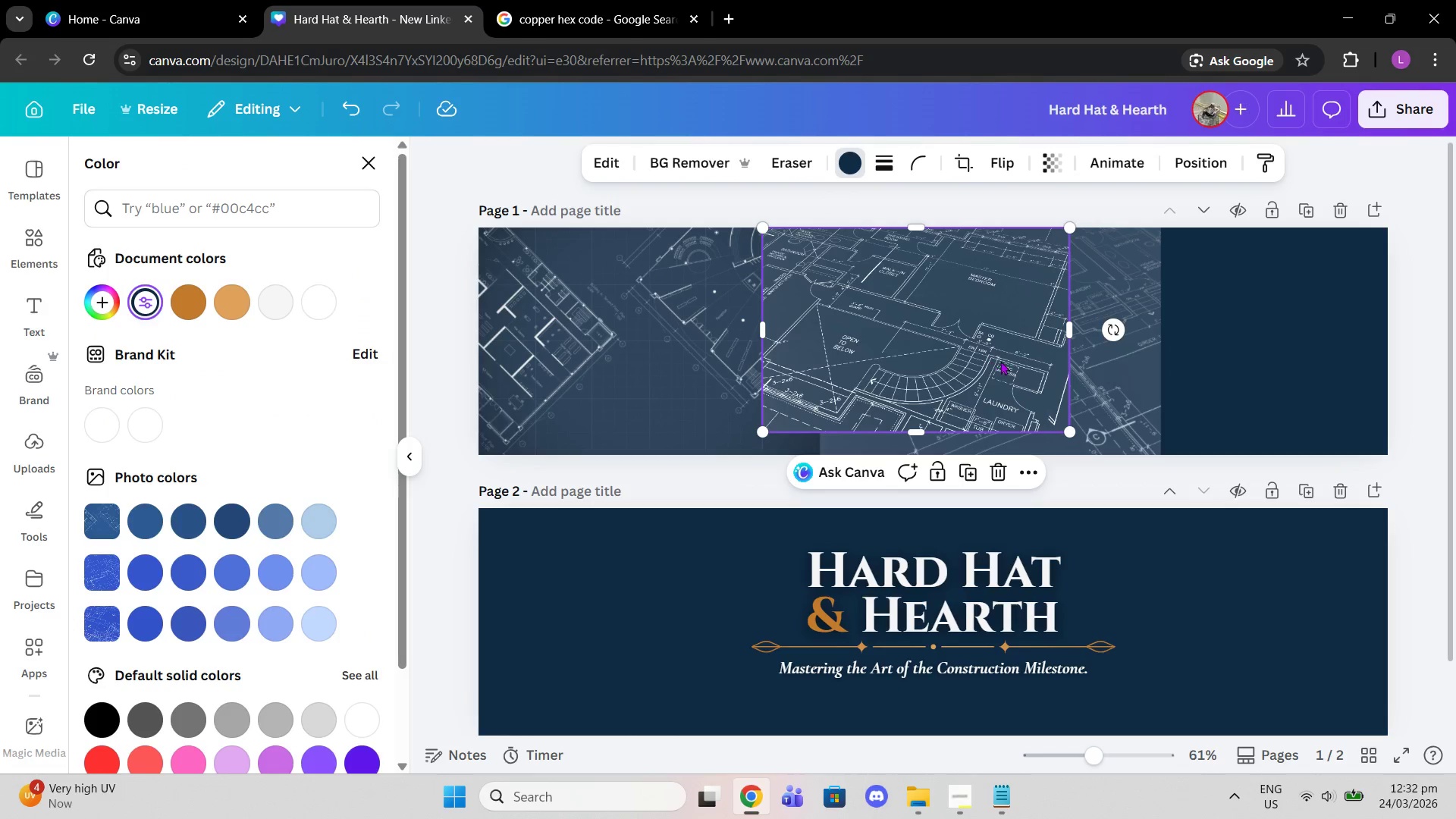 
left_click_drag(start_coordinate=[1008, 361], to_coordinate=[1409, 359])
 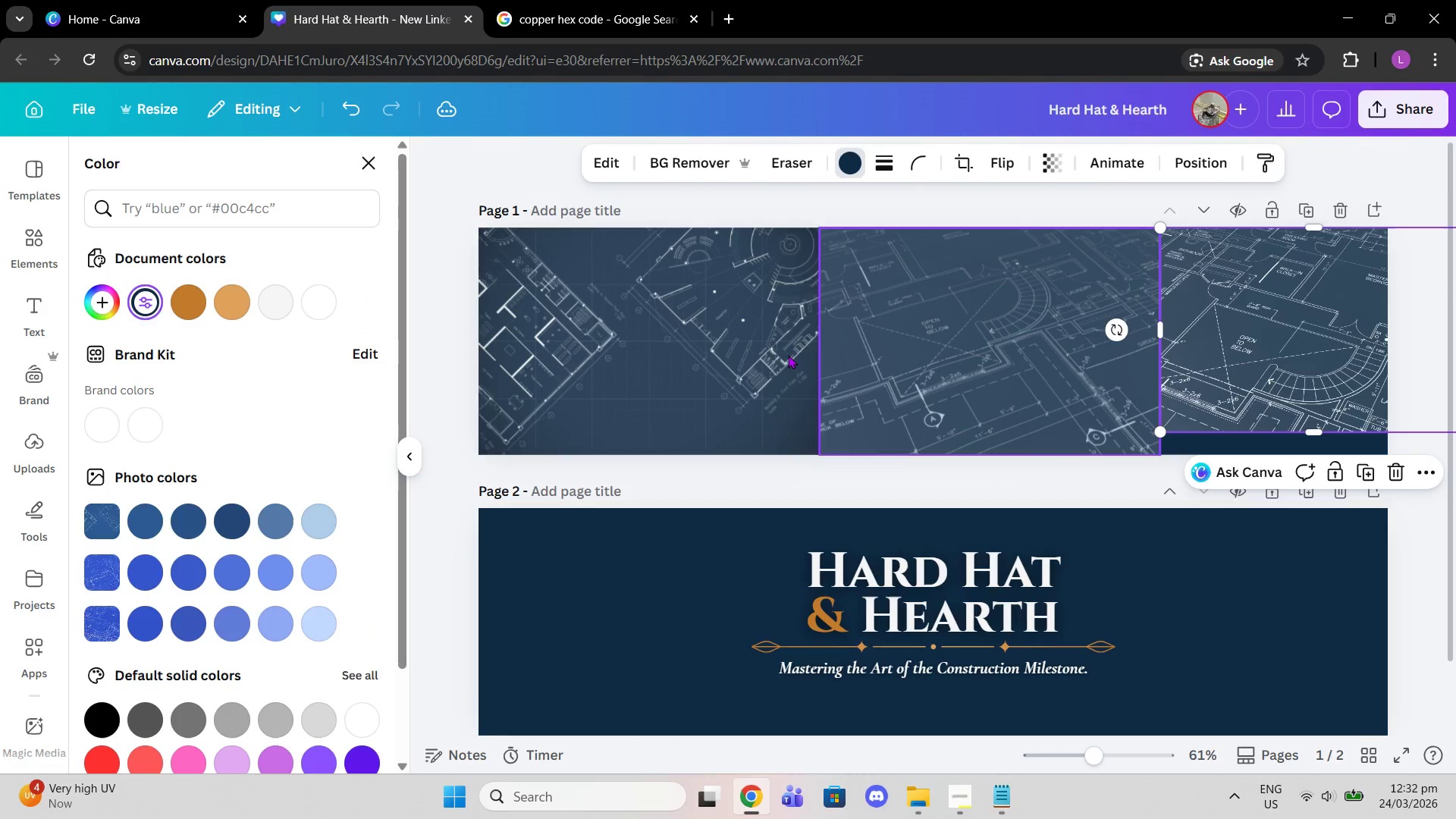 
left_click_drag(start_coordinate=[729, 357], to_coordinate=[681, 356])
 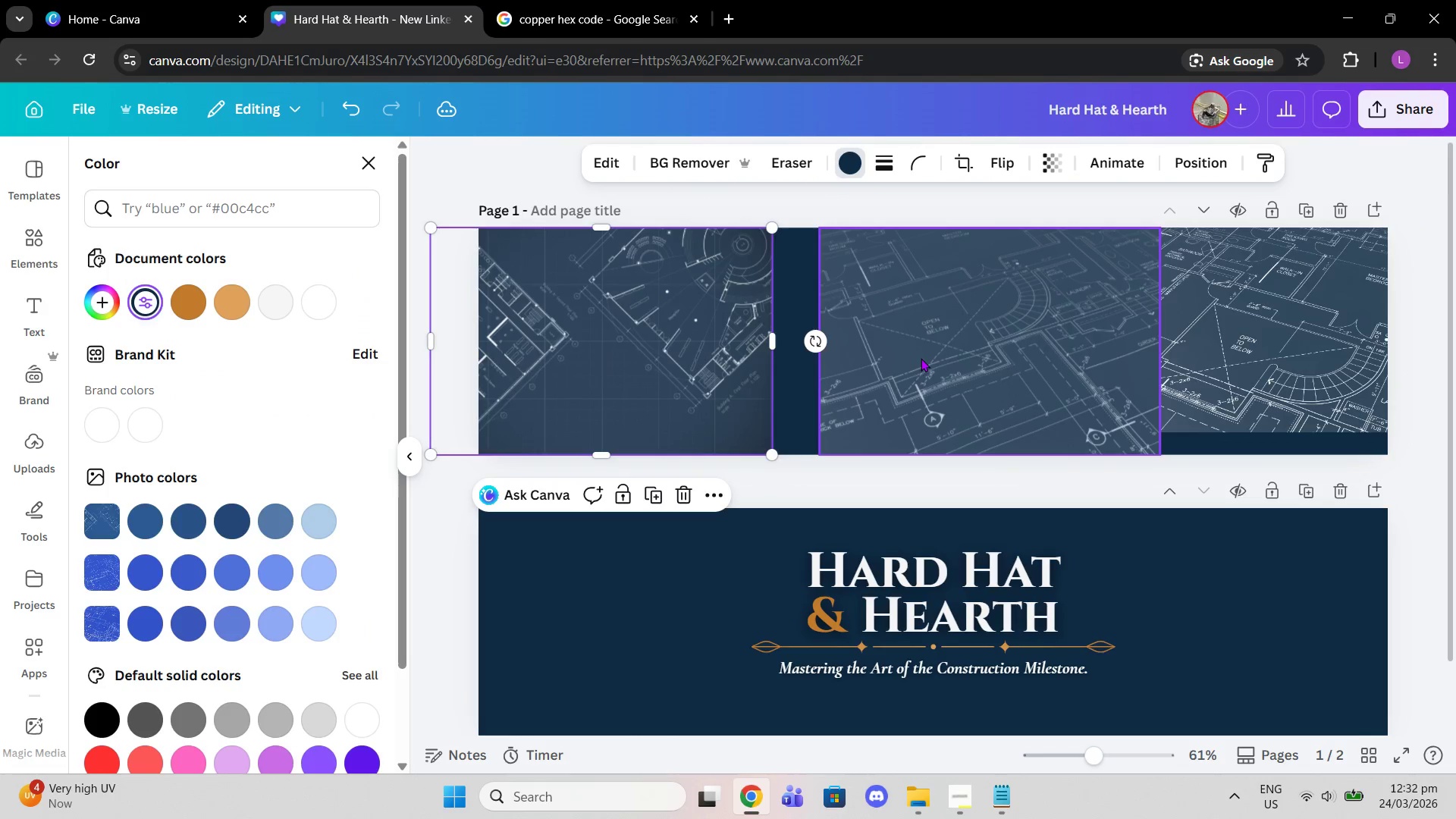 
left_click_drag(start_coordinate=[921, 358], to_coordinate=[875, 359])
 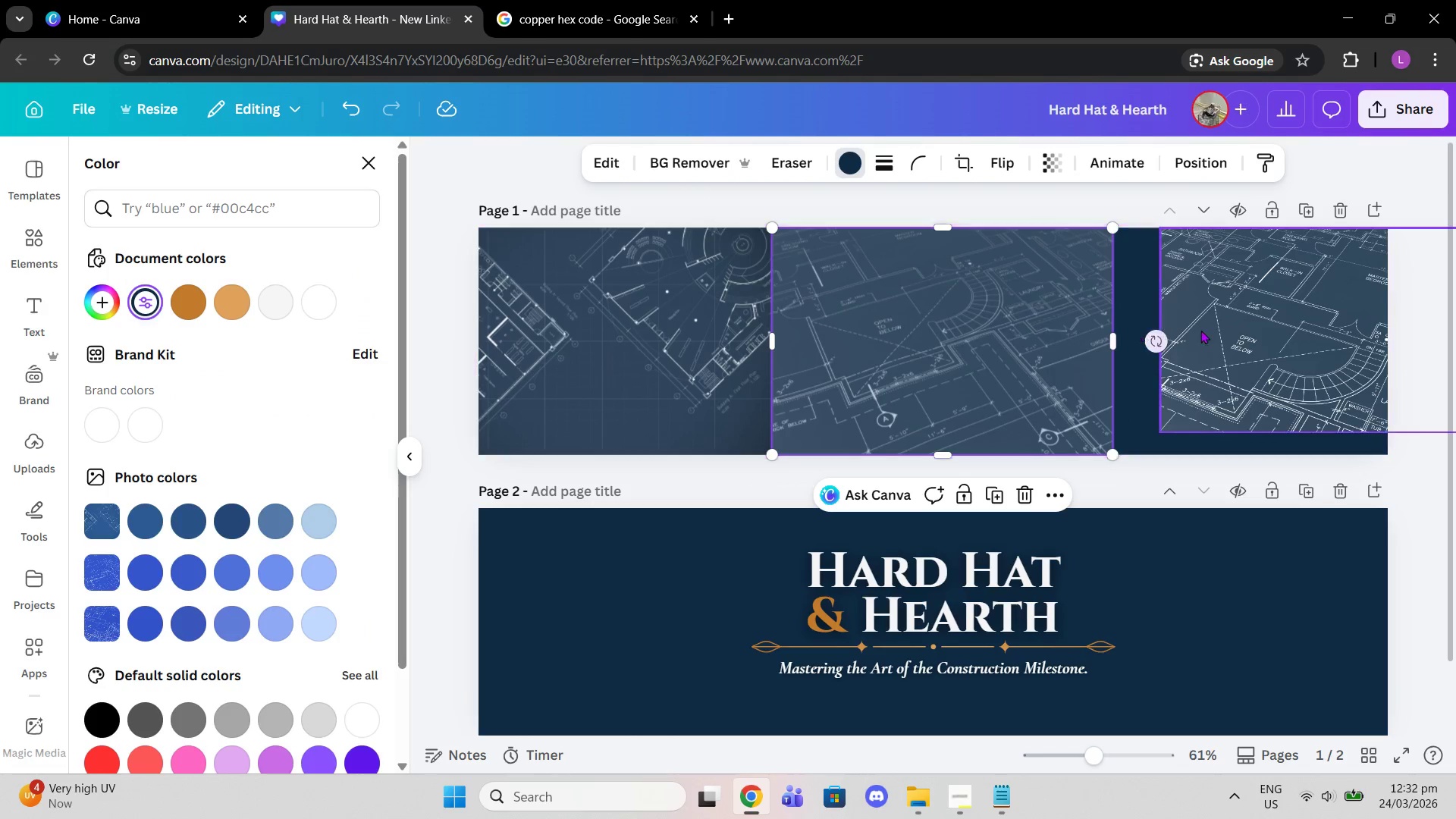 
left_click_drag(start_coordinate=[1246, 328], to_coordinate=[1198, 327])
 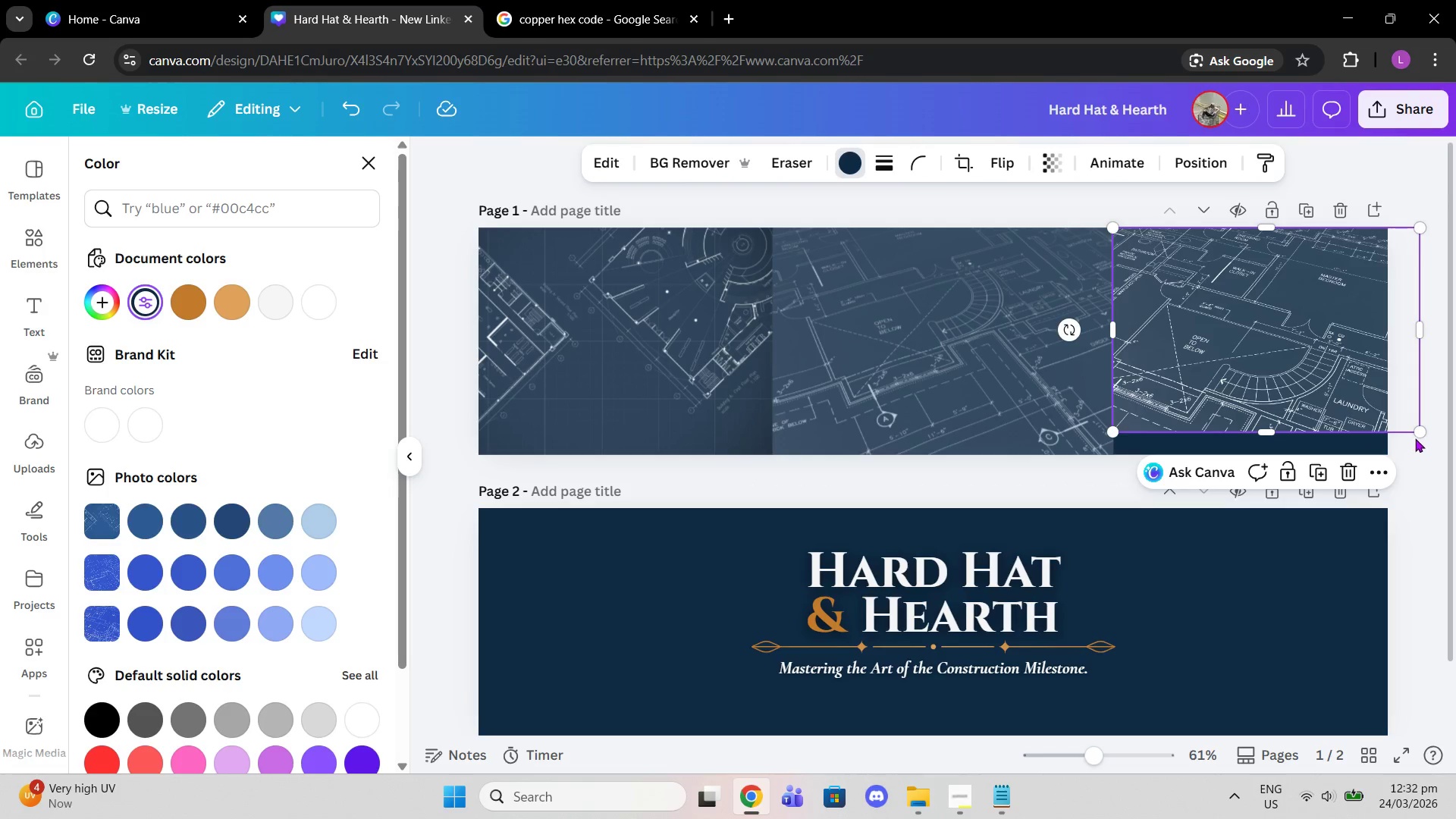 
left_click_drag(start_coordinate=[1416, 435], to_coordinate=[1454, 450])
 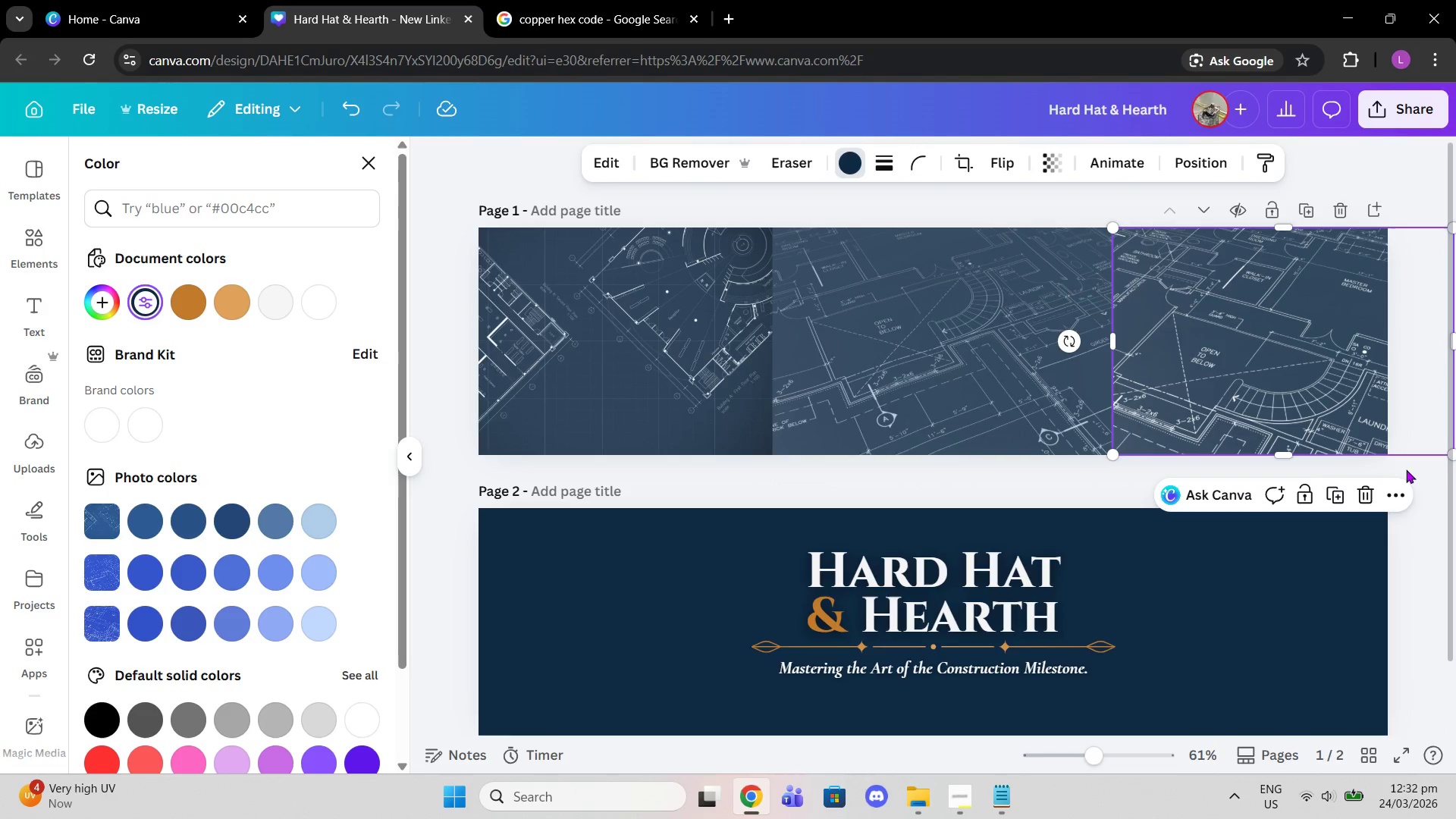 
left_click([1406, 469])
 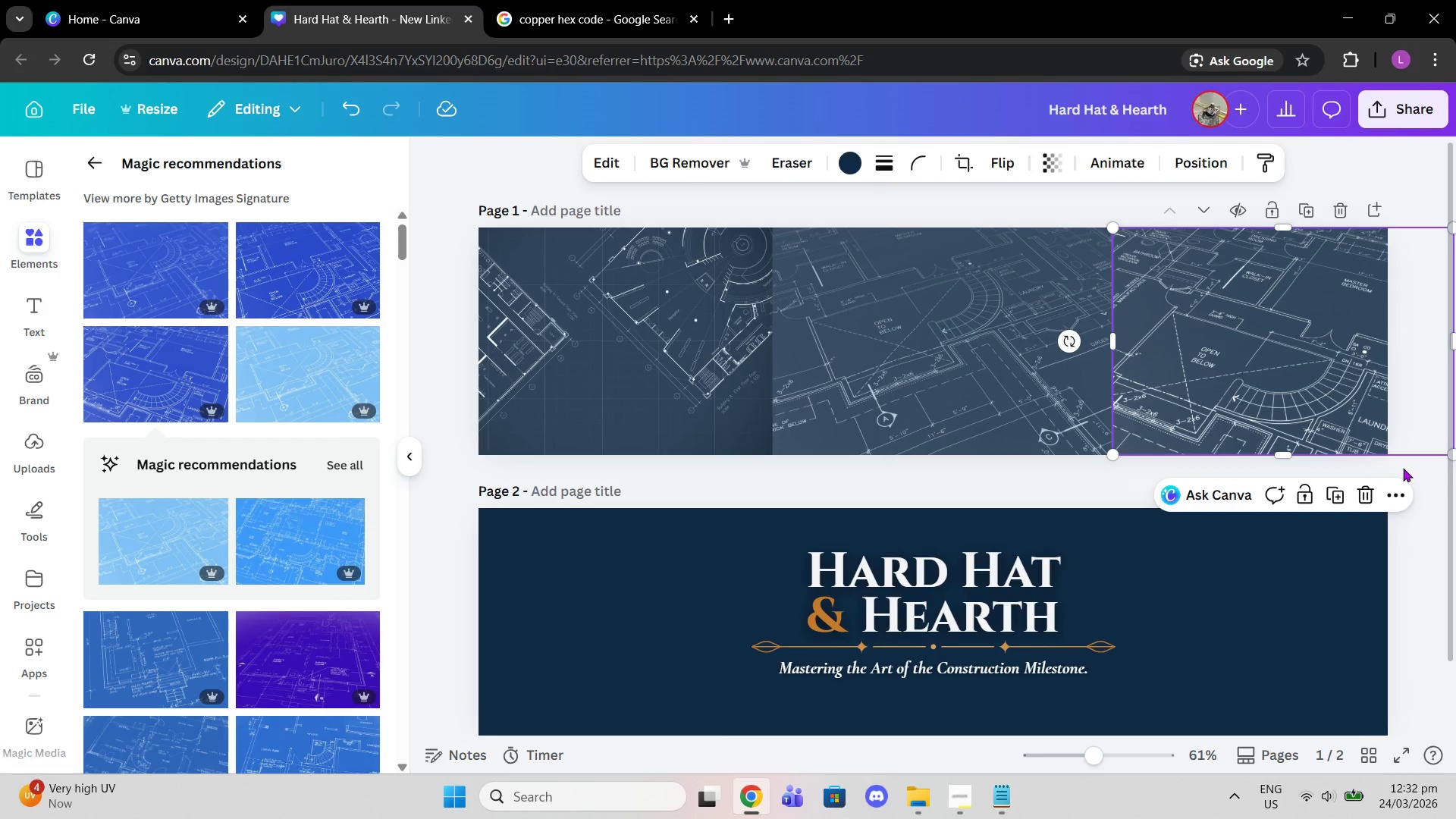 
left_click([1402, 469])
 